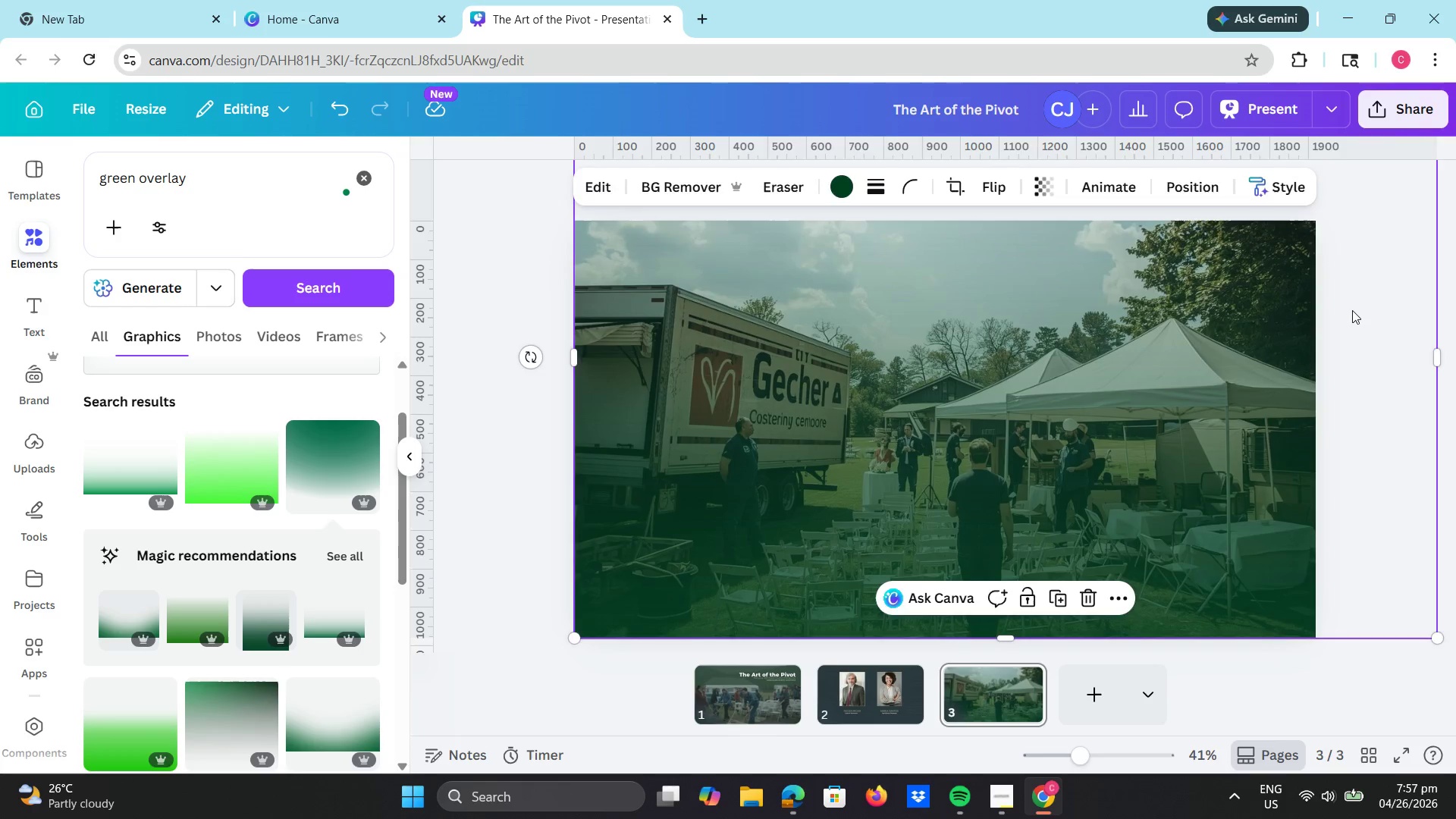 
left_click([1352, 310])
 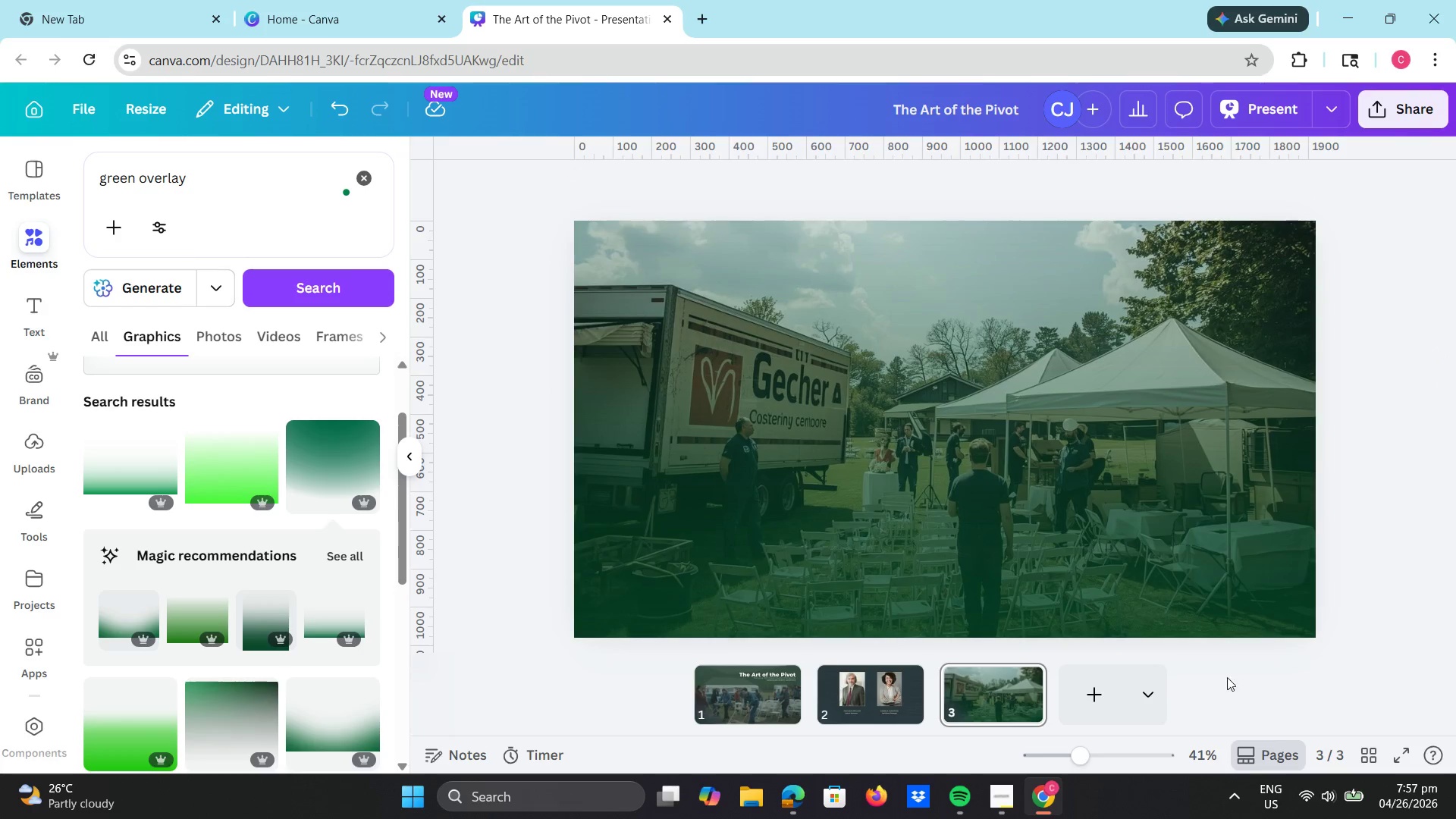 
left_click([1260, 692])
 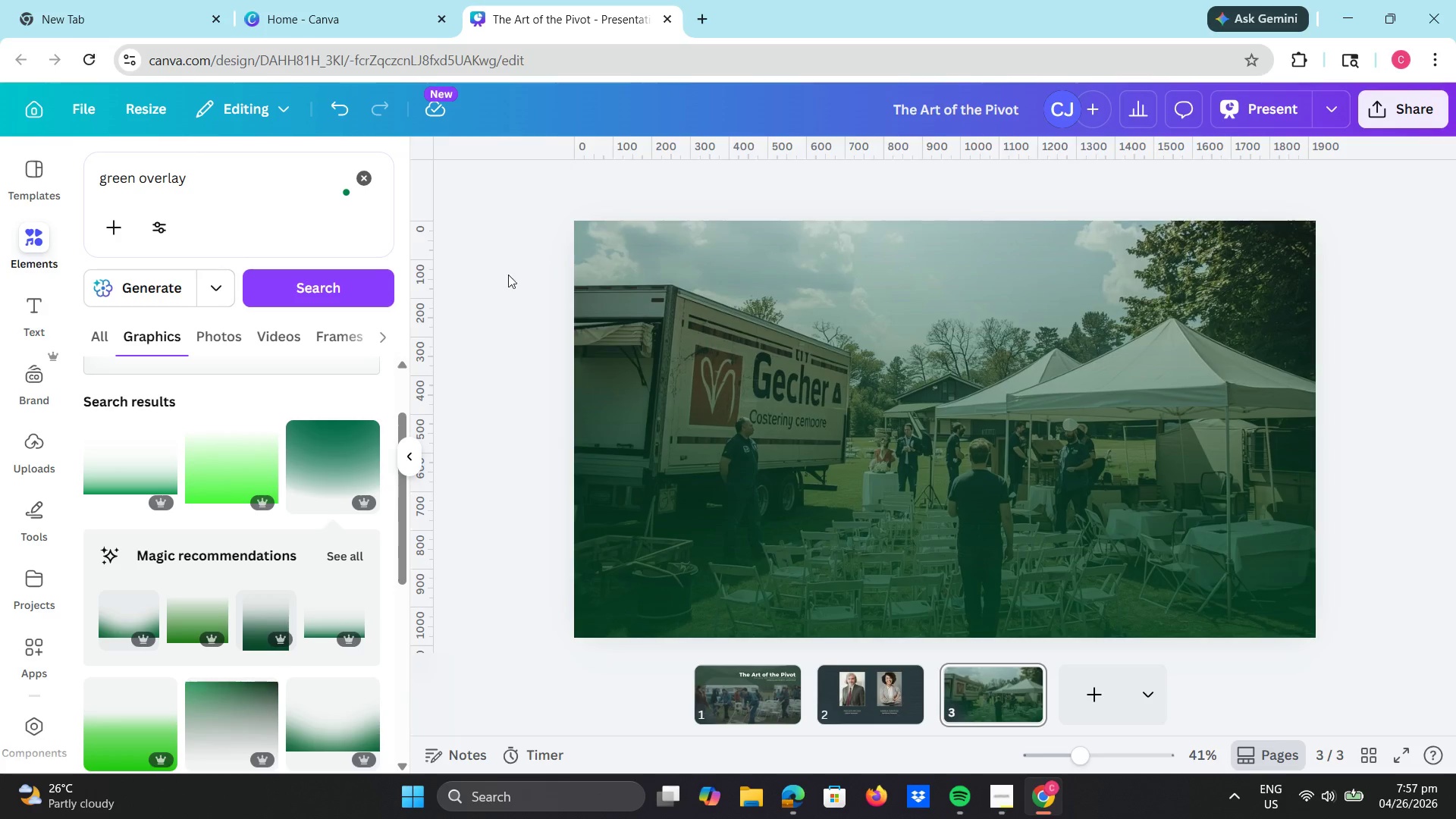 
double_click([941, 371])
 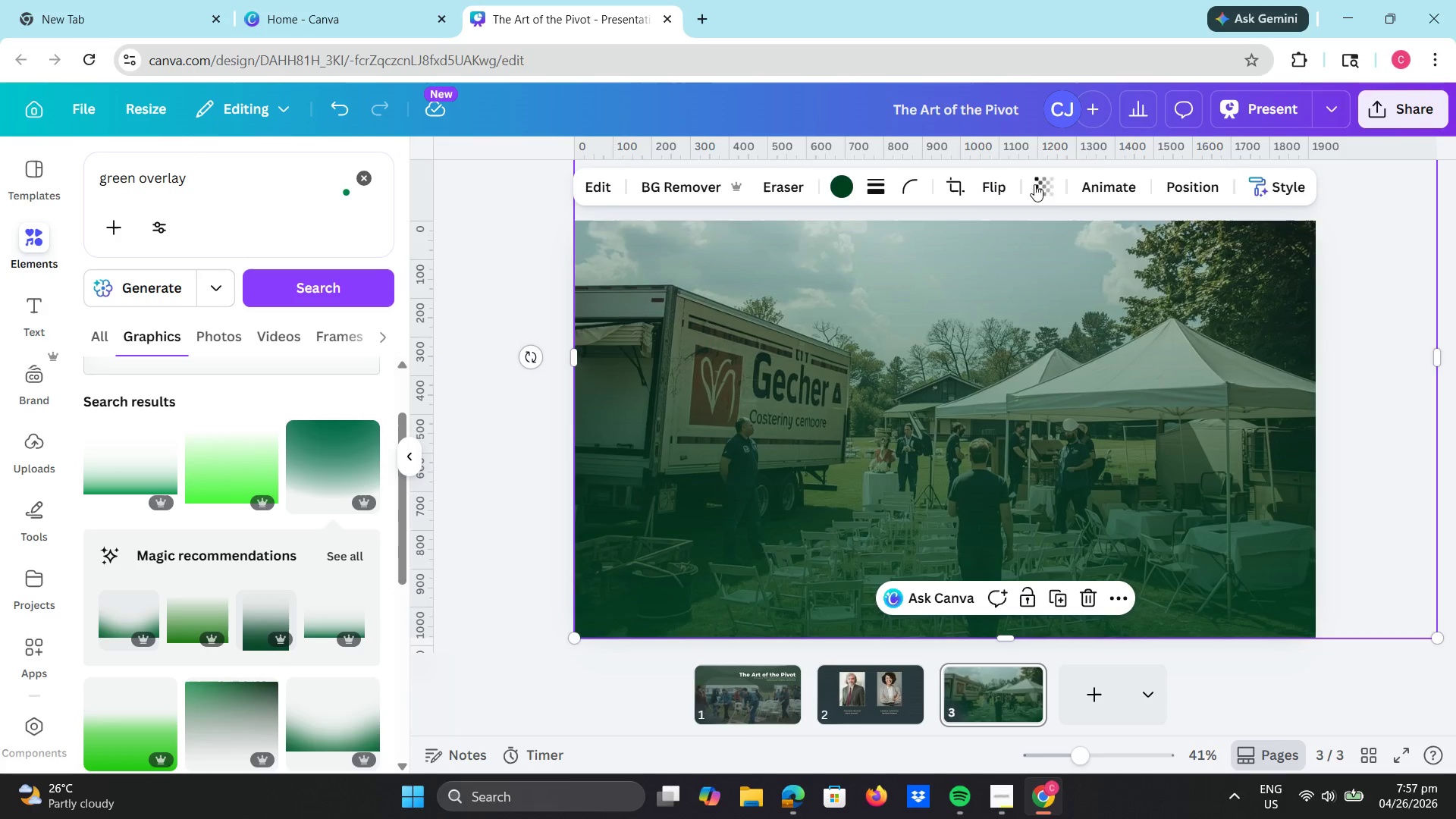 
left_click([1047, 187])
 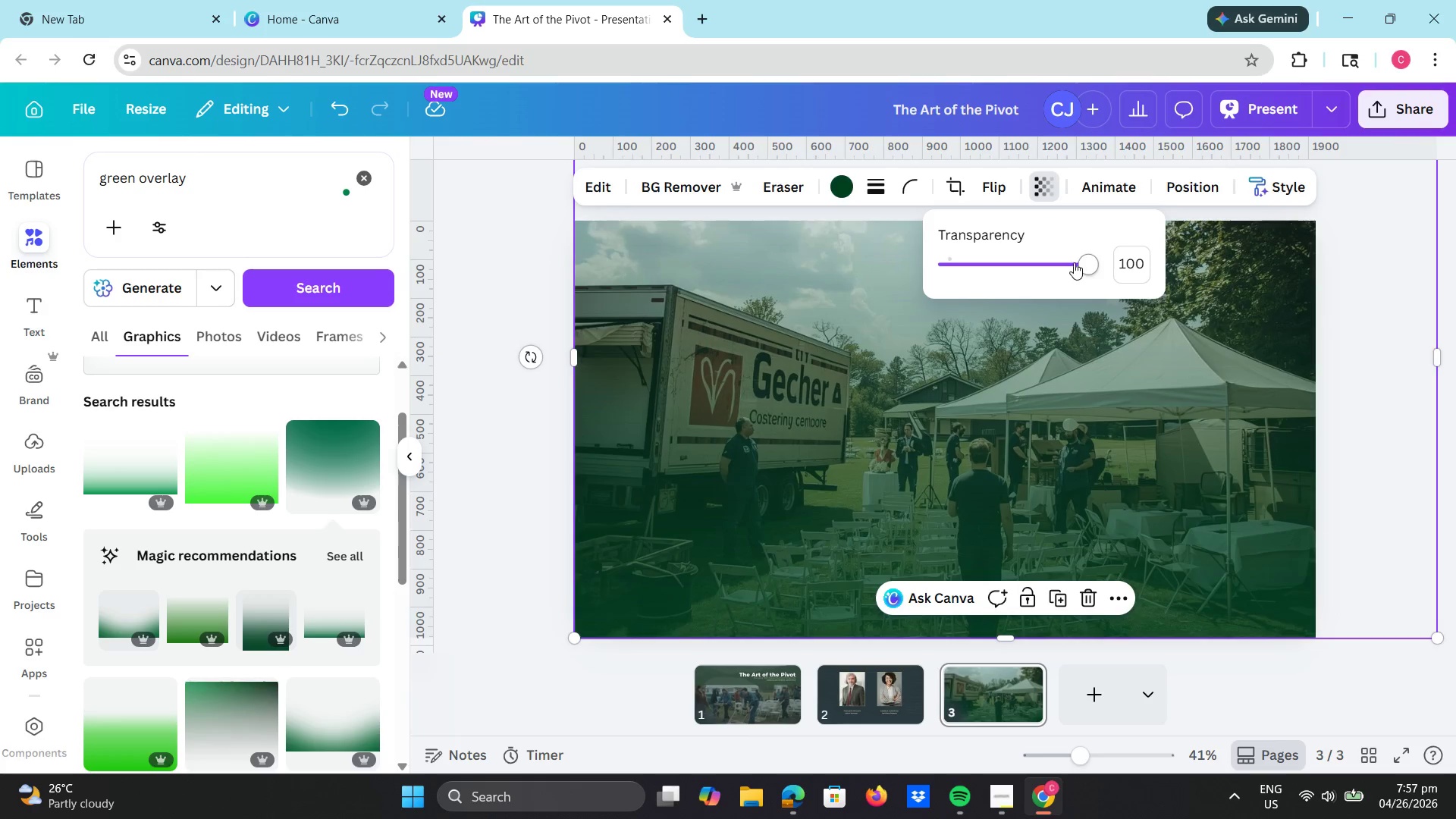 
left_click_drag(start_coordinate=[1076, 261], to_coordinate=[1005, 254])
 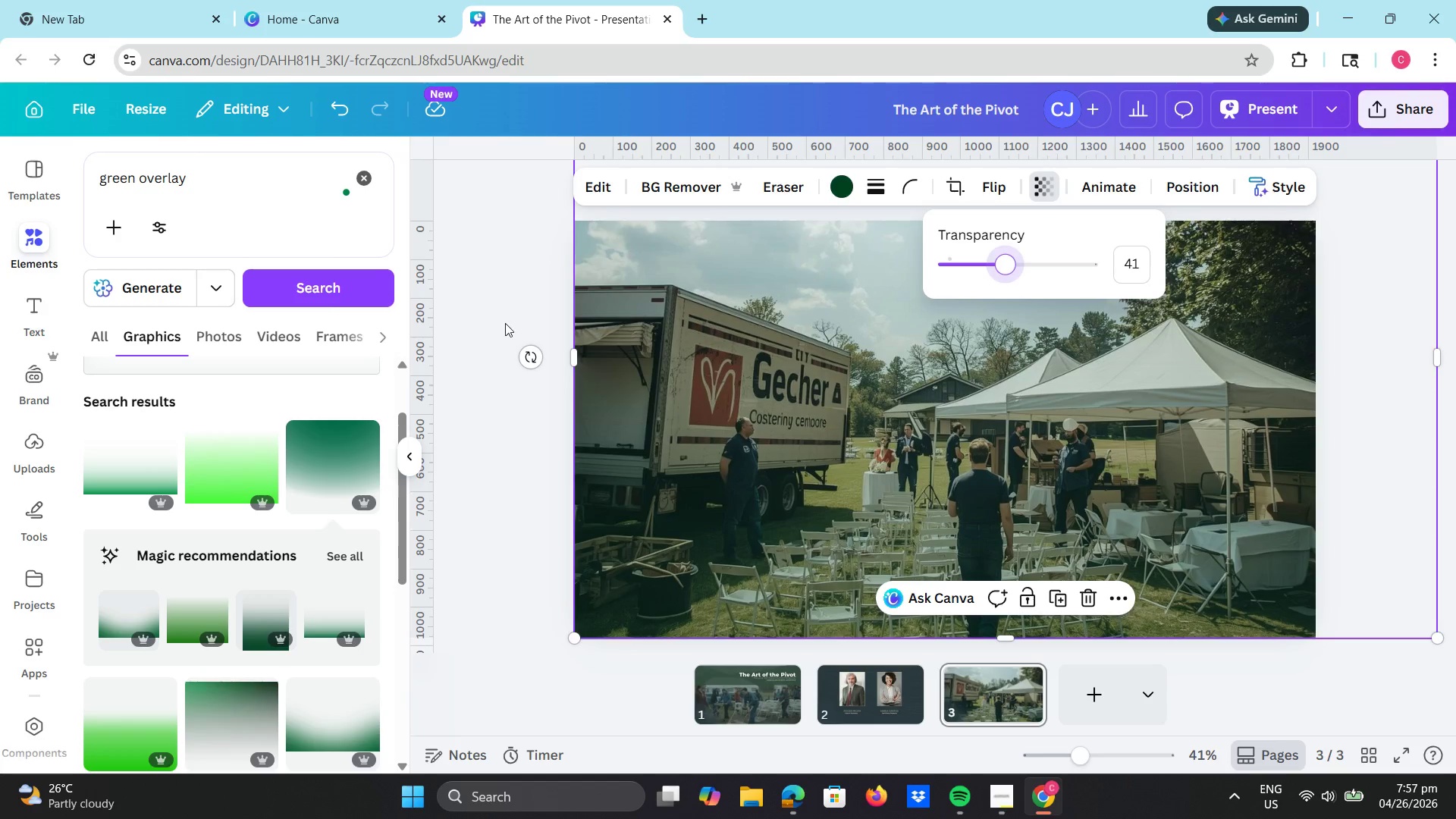 
left_click([506, 322])
 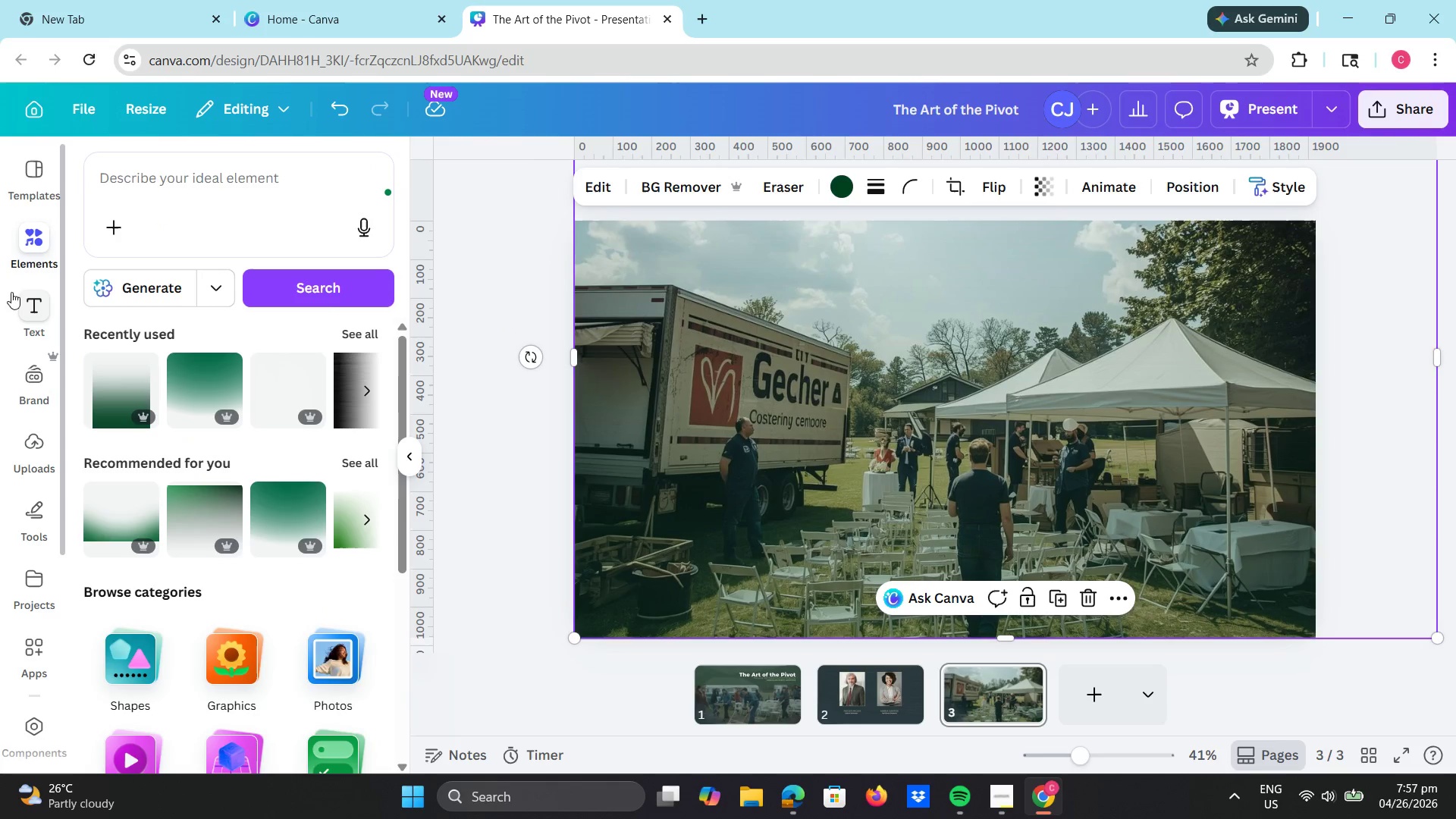 
wait(7.5)
 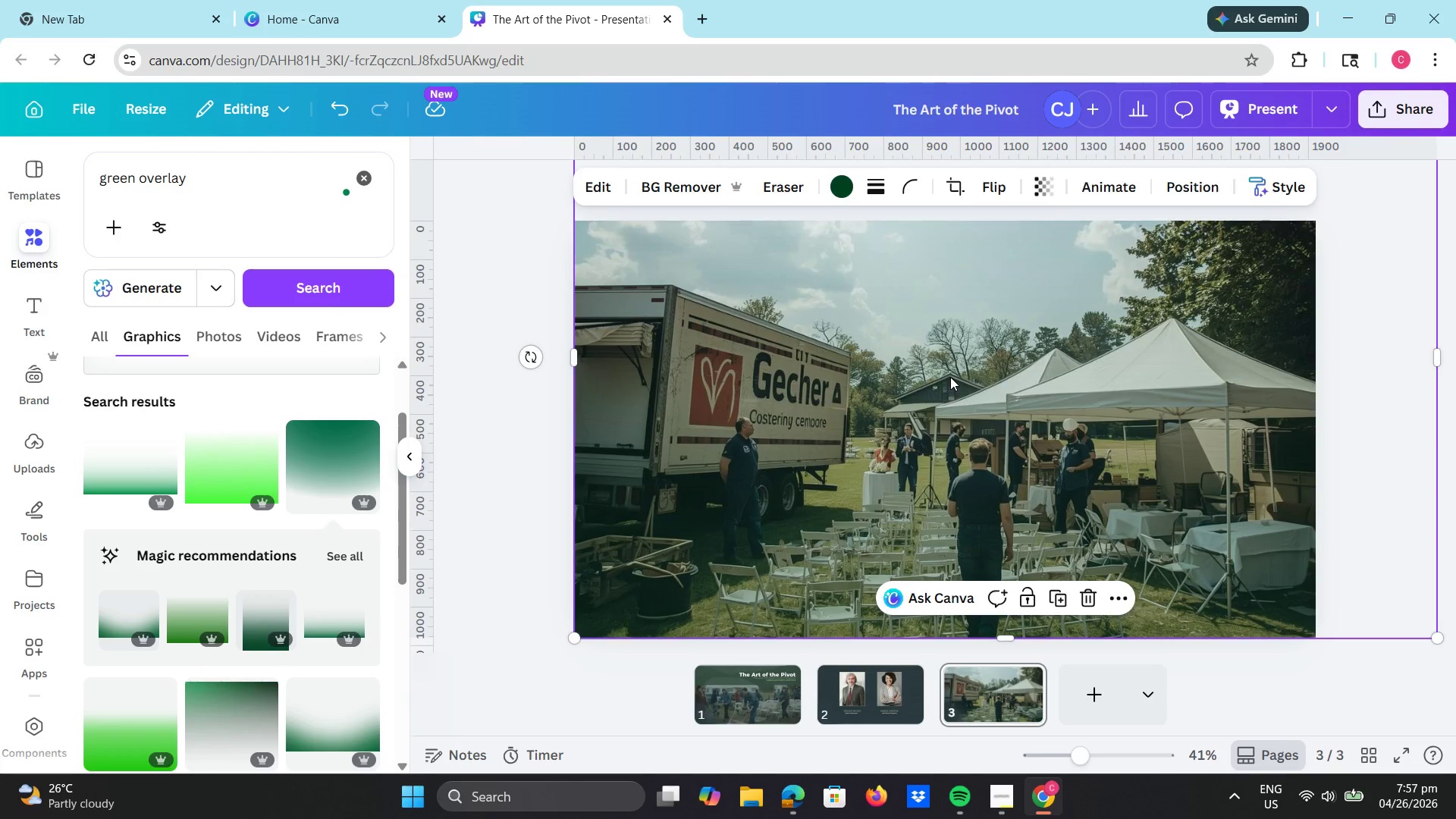 
left_click([360, 174])
 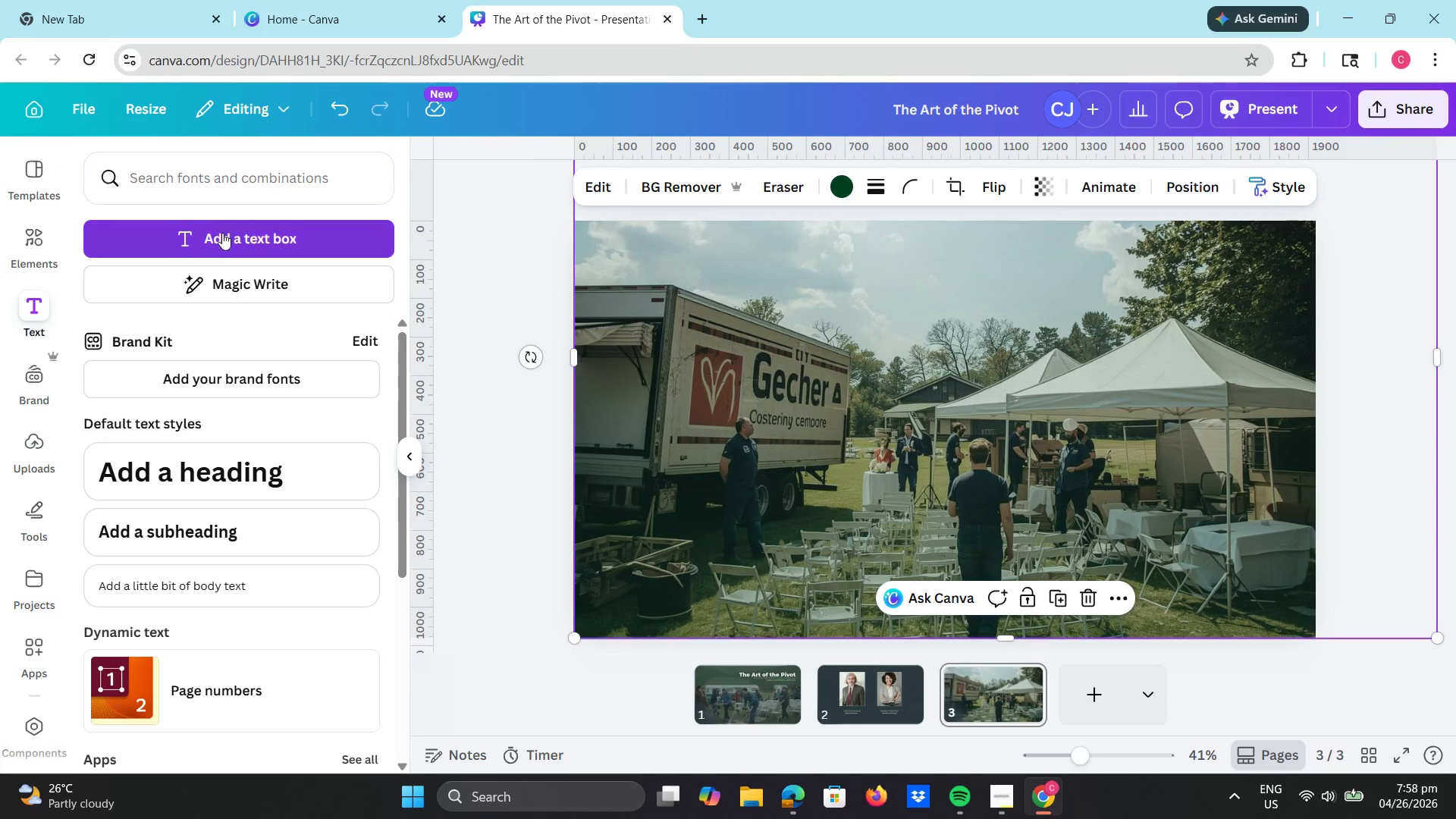 
left_click([222, 240])
 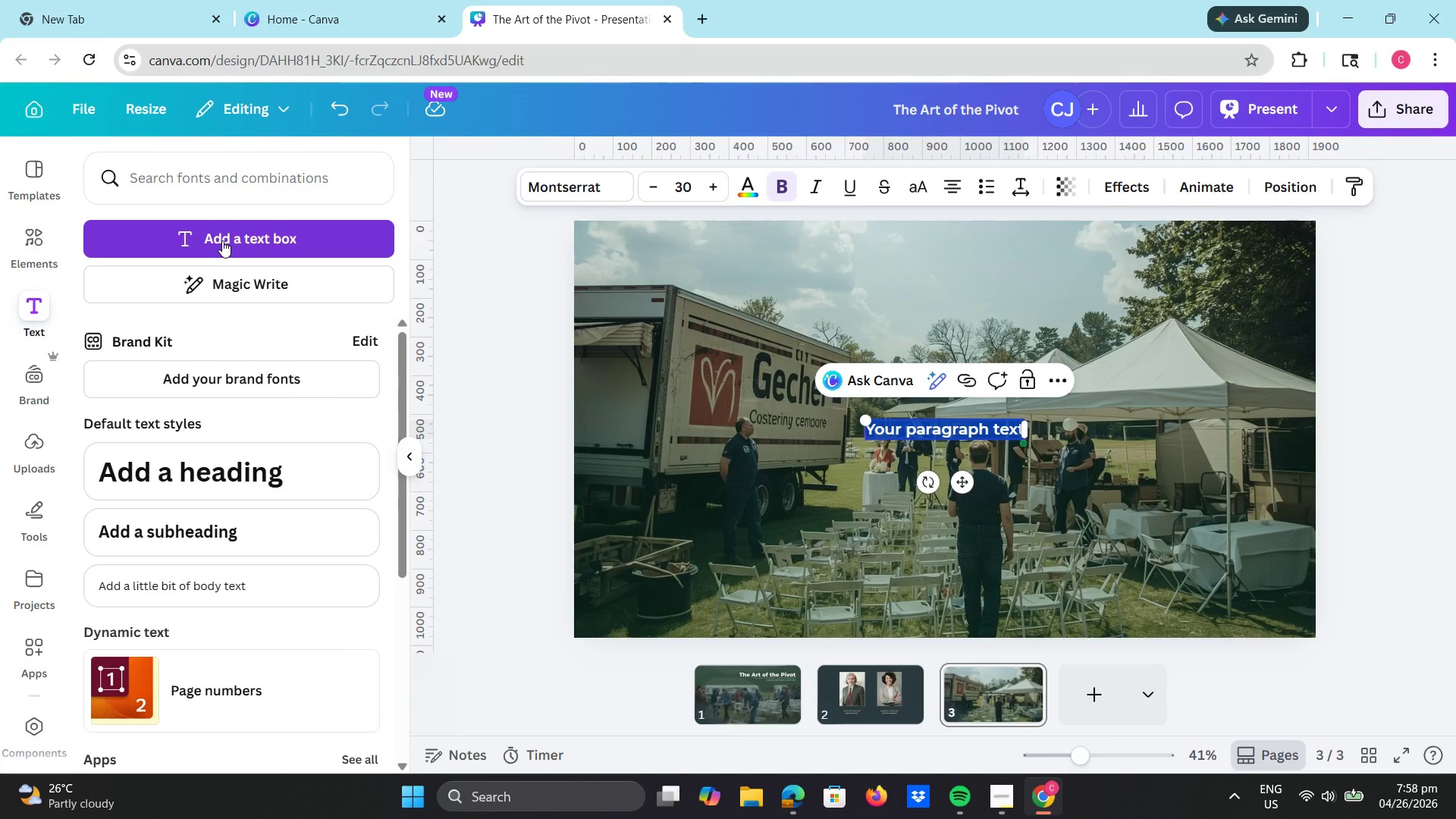 
wait(6.61)
 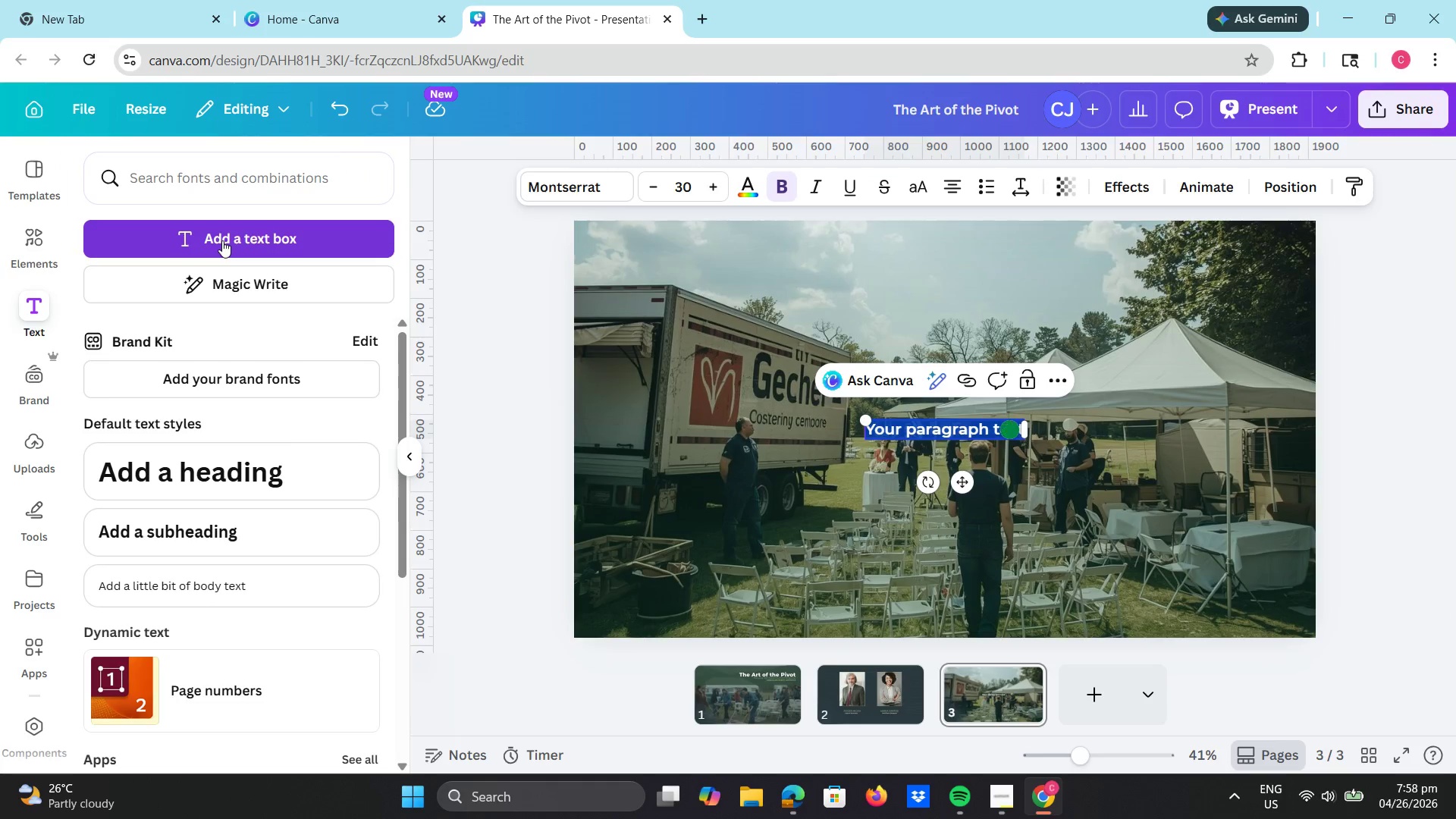 
type(LOGISTICS OF THE LAST MINUTE VENUE SHIFT)
 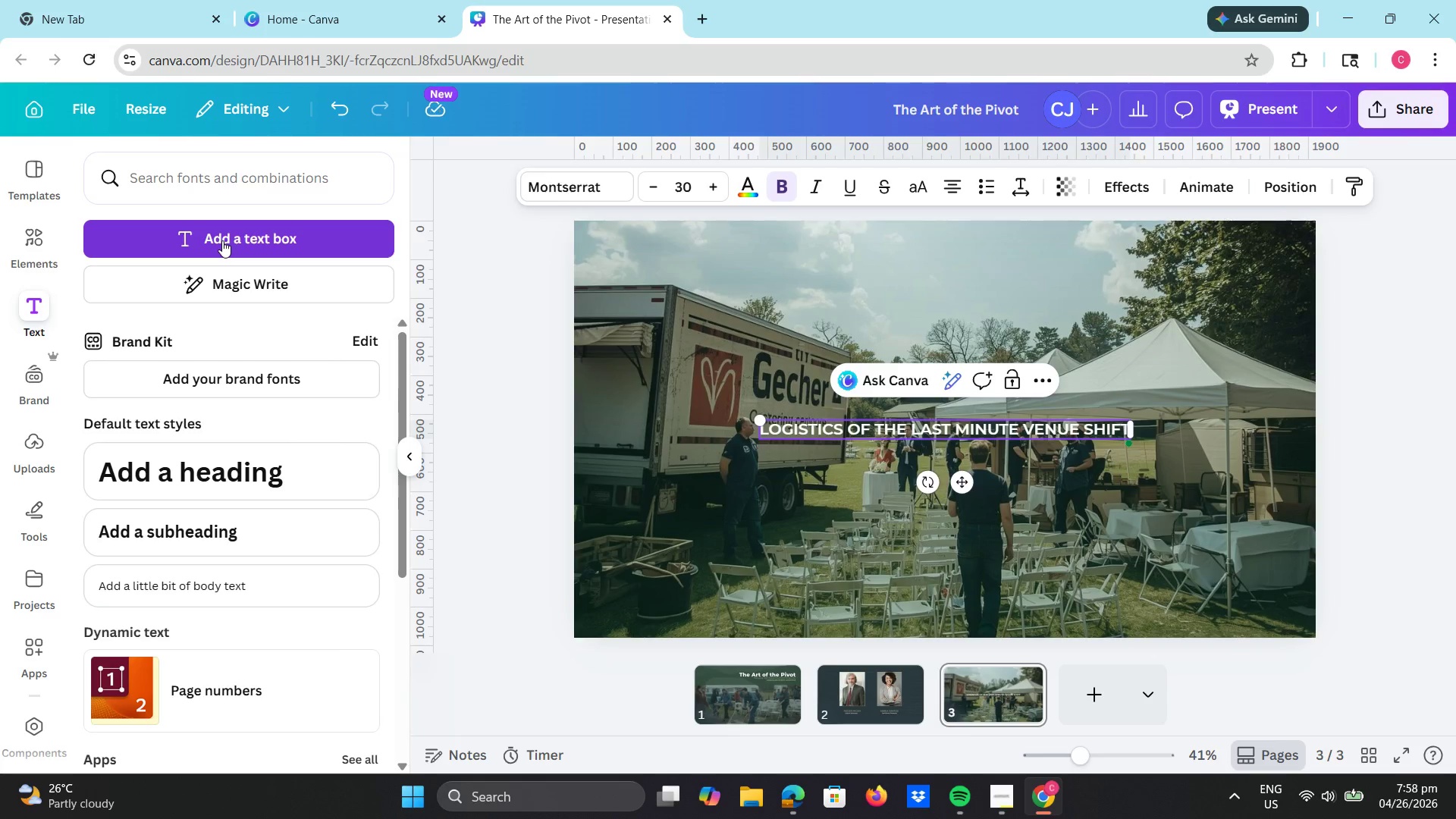 
left_click_drag(start_coordinate=[759, 422], to_coordinate=[710, 387])
 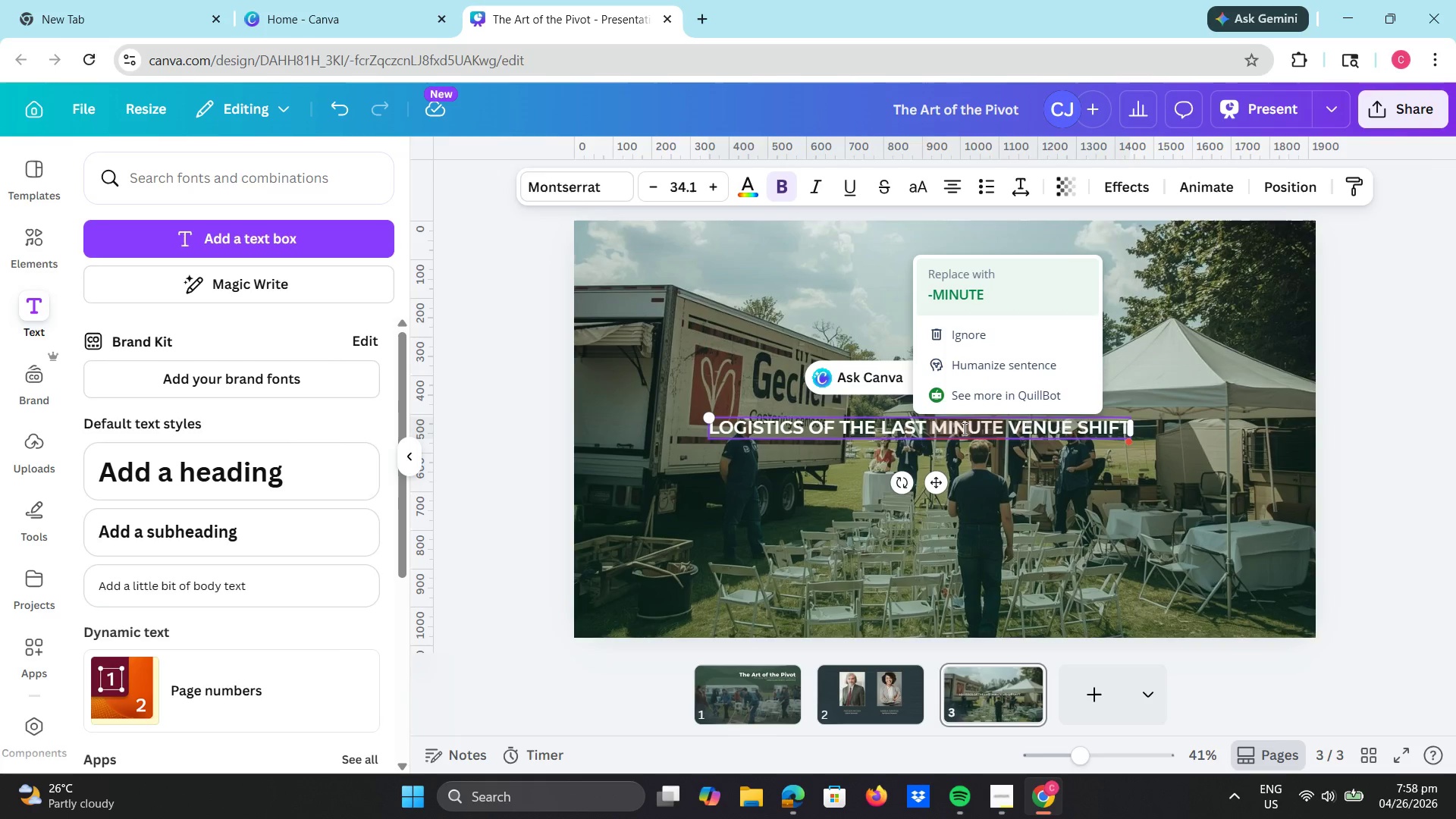 
left_click([965, 276])
 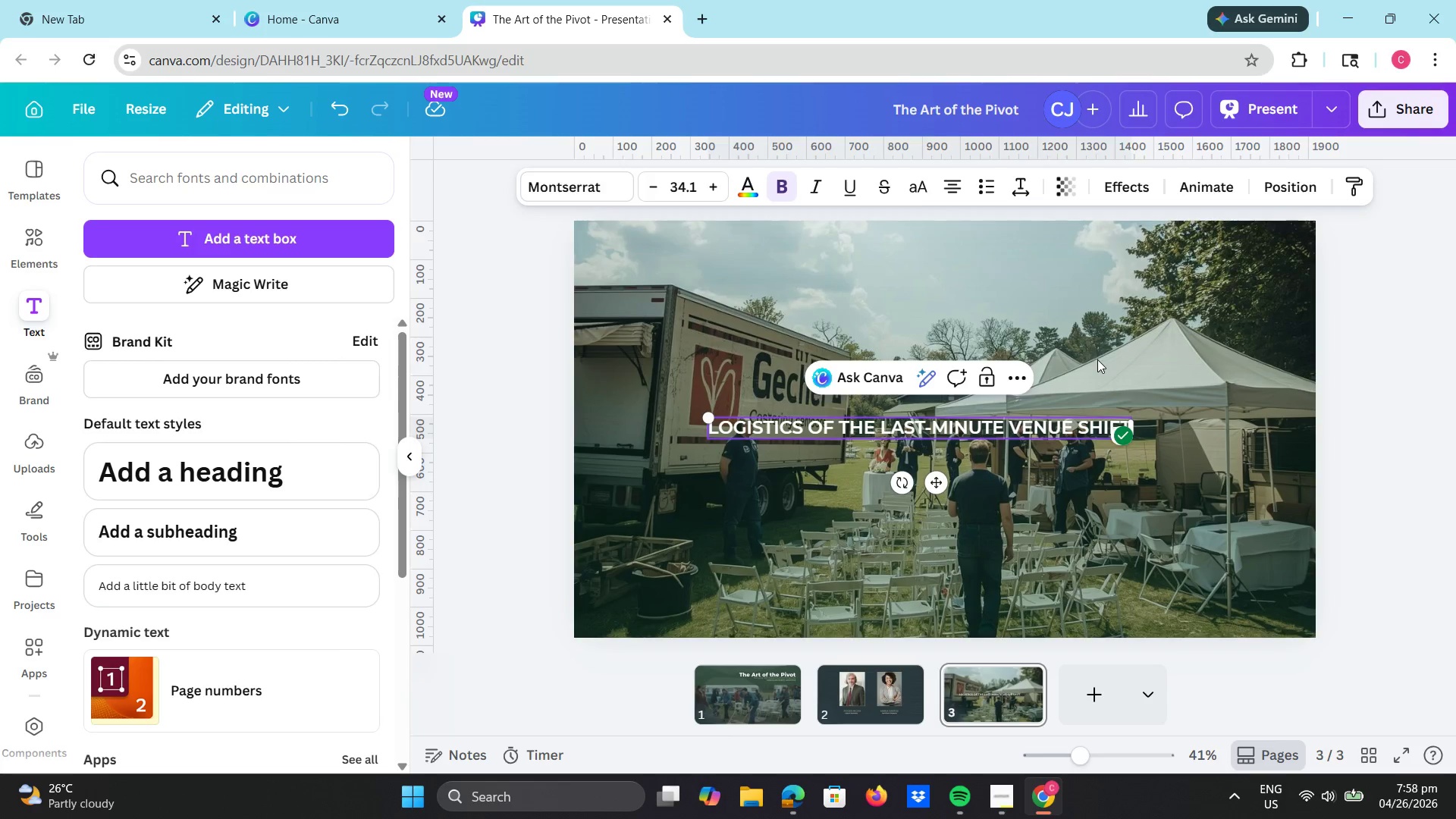 
left_click_drag(start_coordinate=[1053, 429], to_coordinate=[965, 286])
 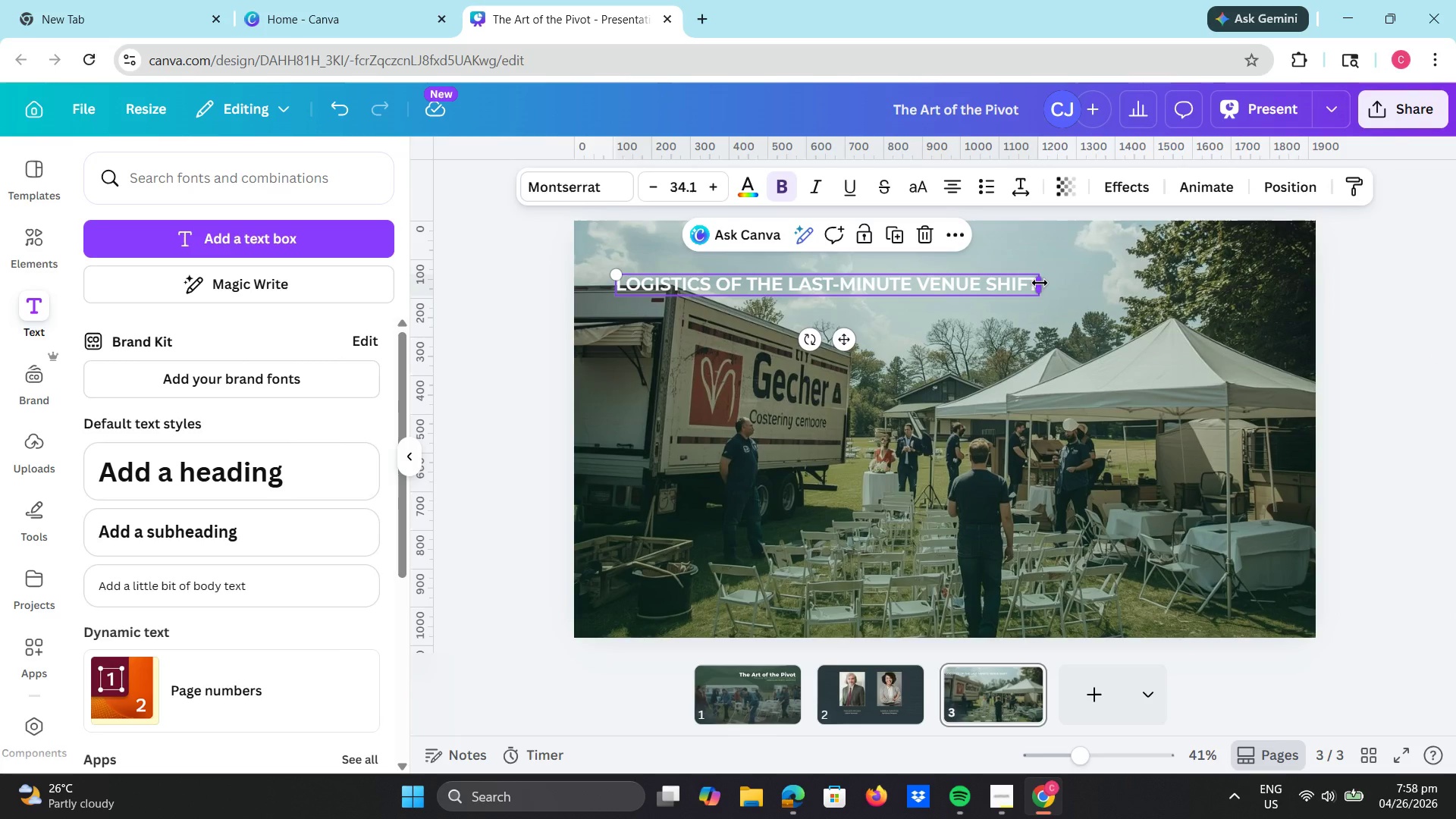 
left_click_drag(start_coordinate=[1040, 283], to_coordinate=[908, 297])
 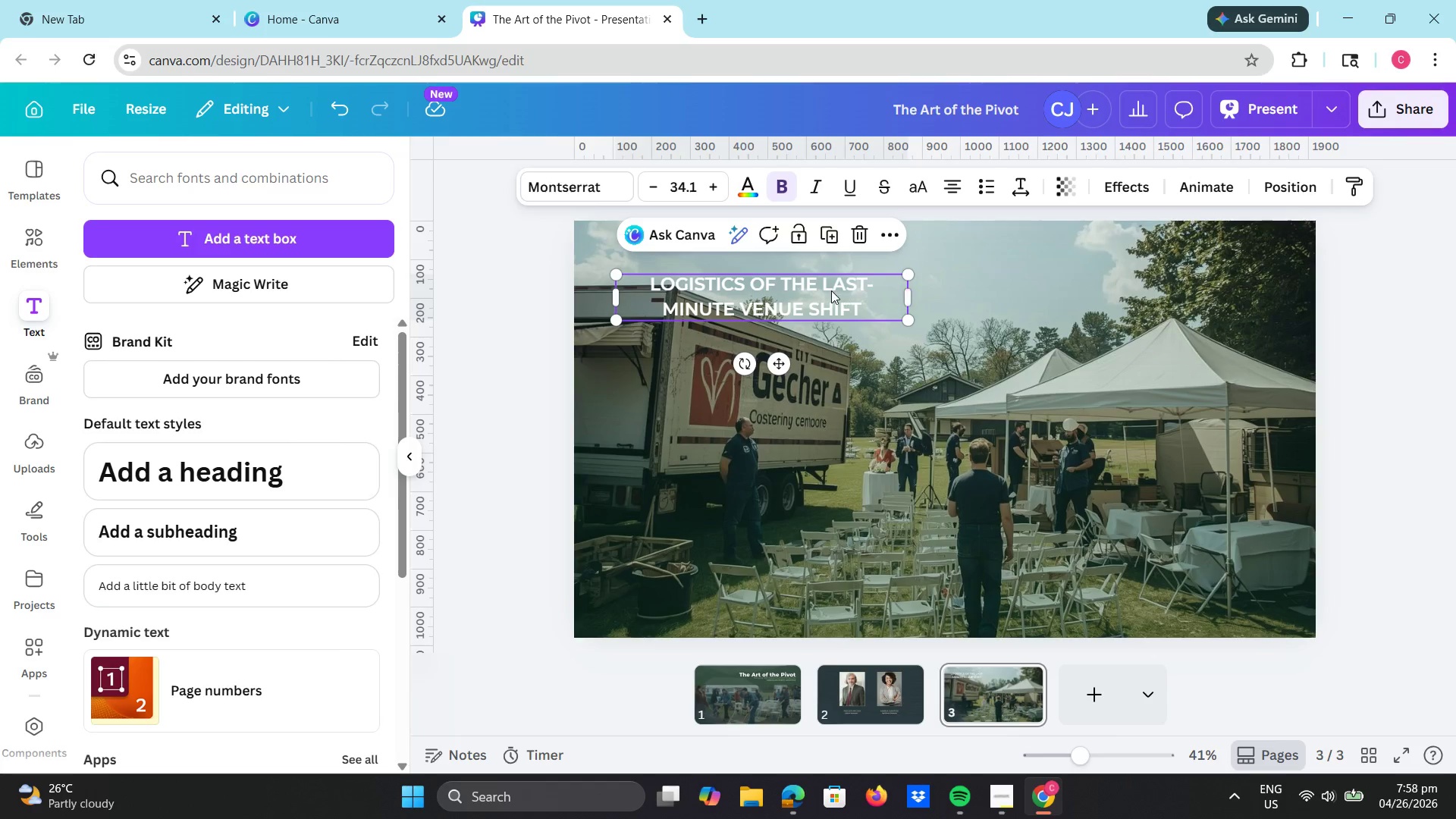 
left_click([811, 285])
 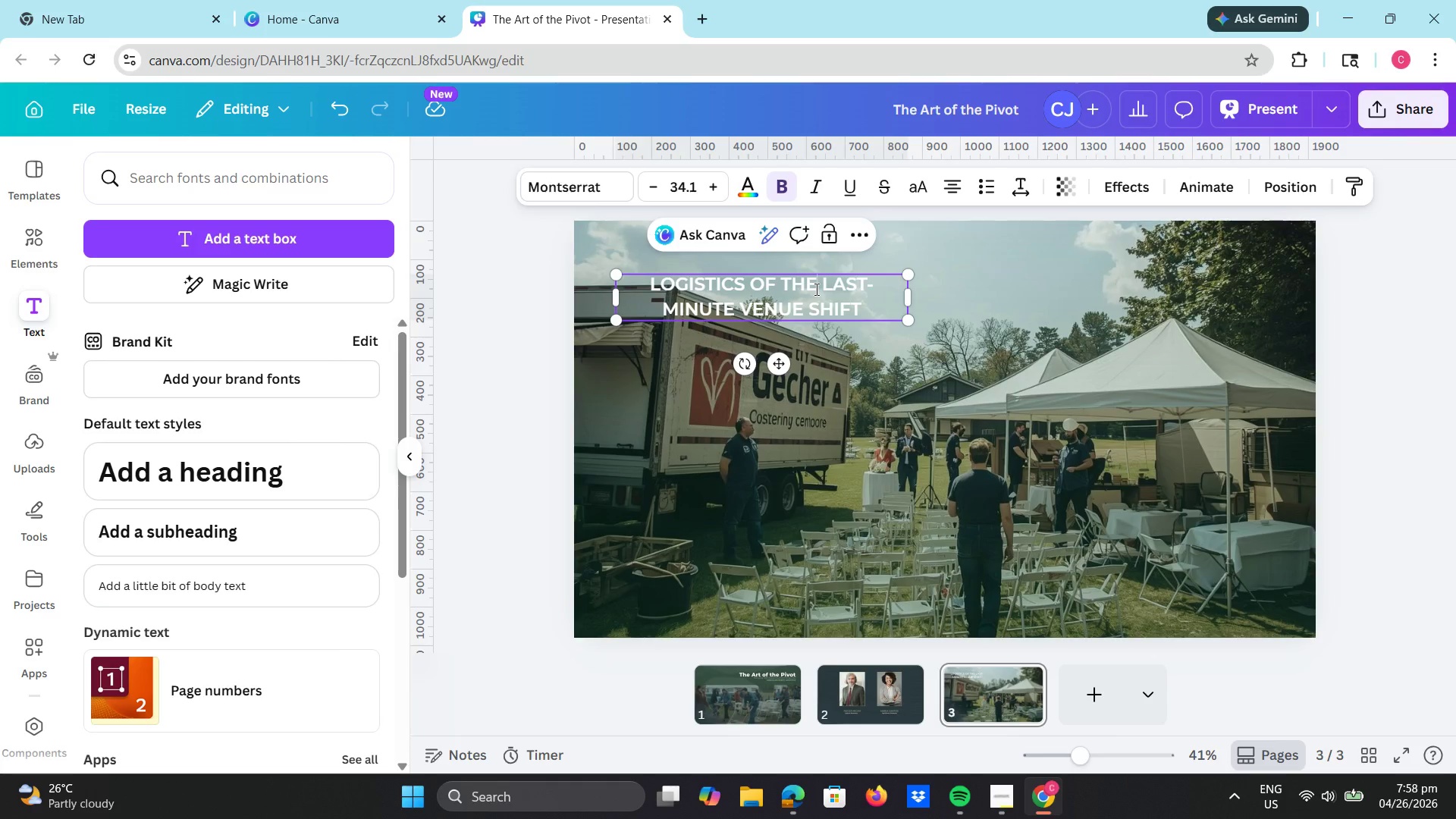 
key(Control+A)
 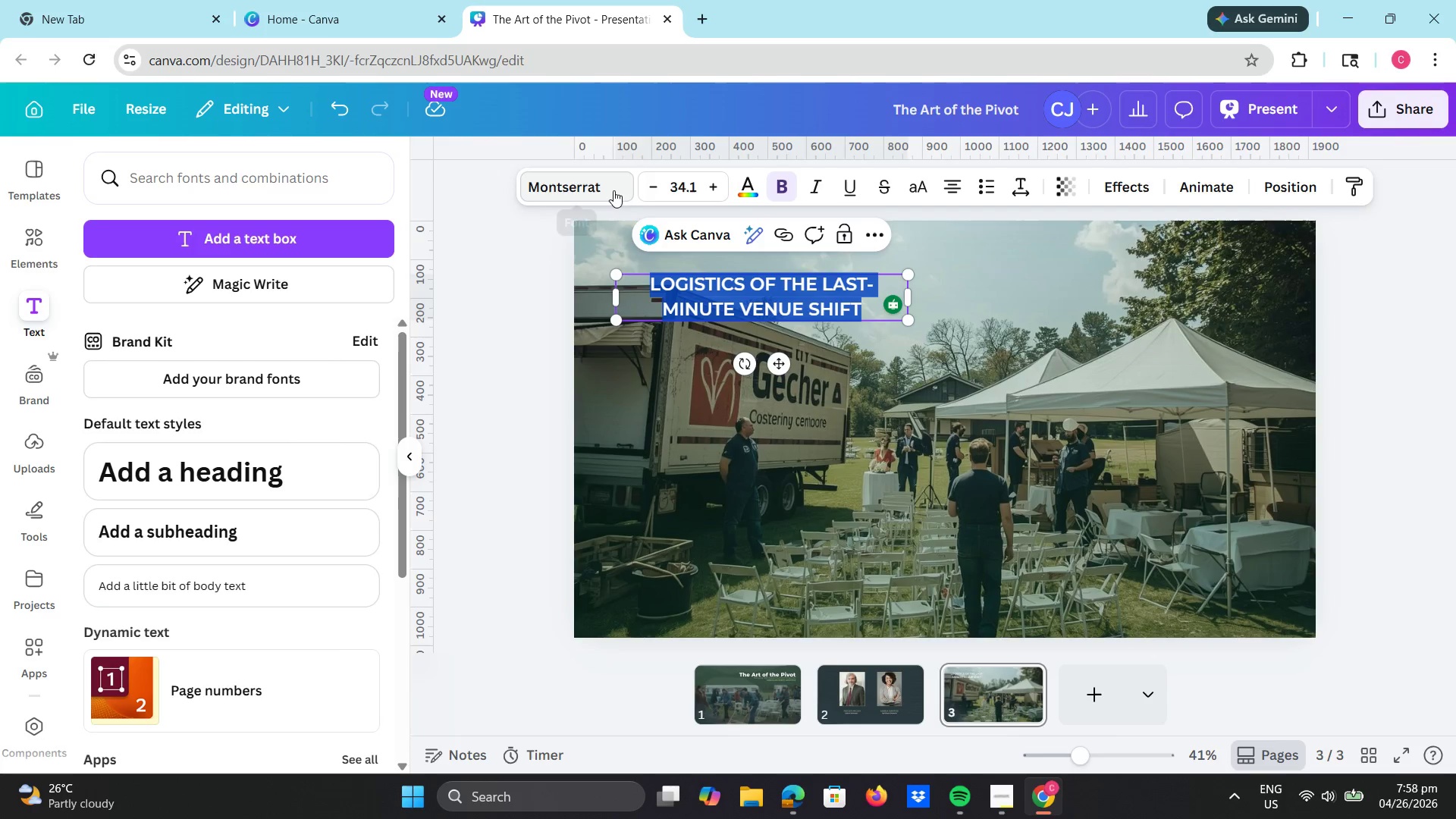 
left_click([613, 190])
 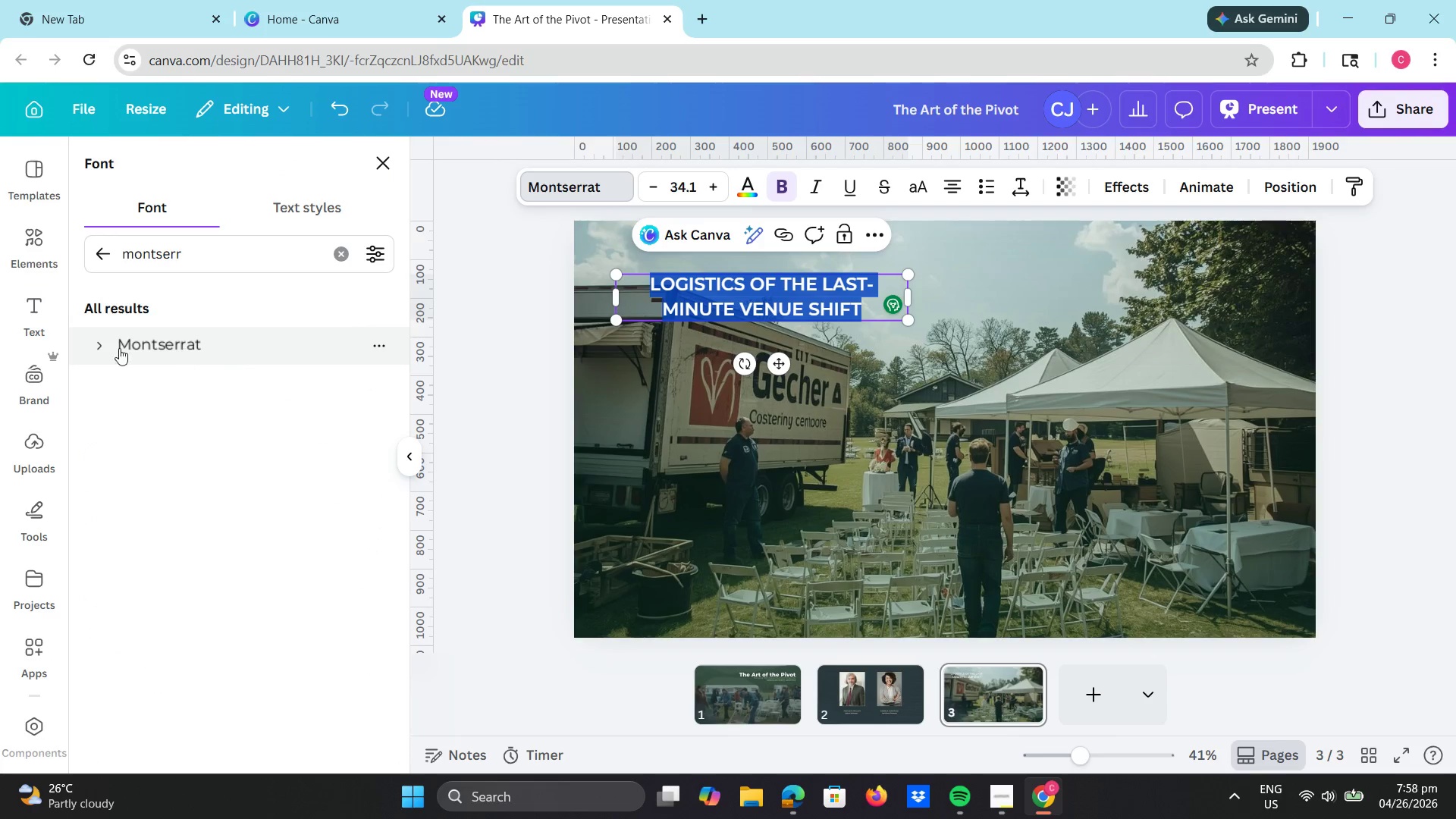 
left_click([96, 348])
 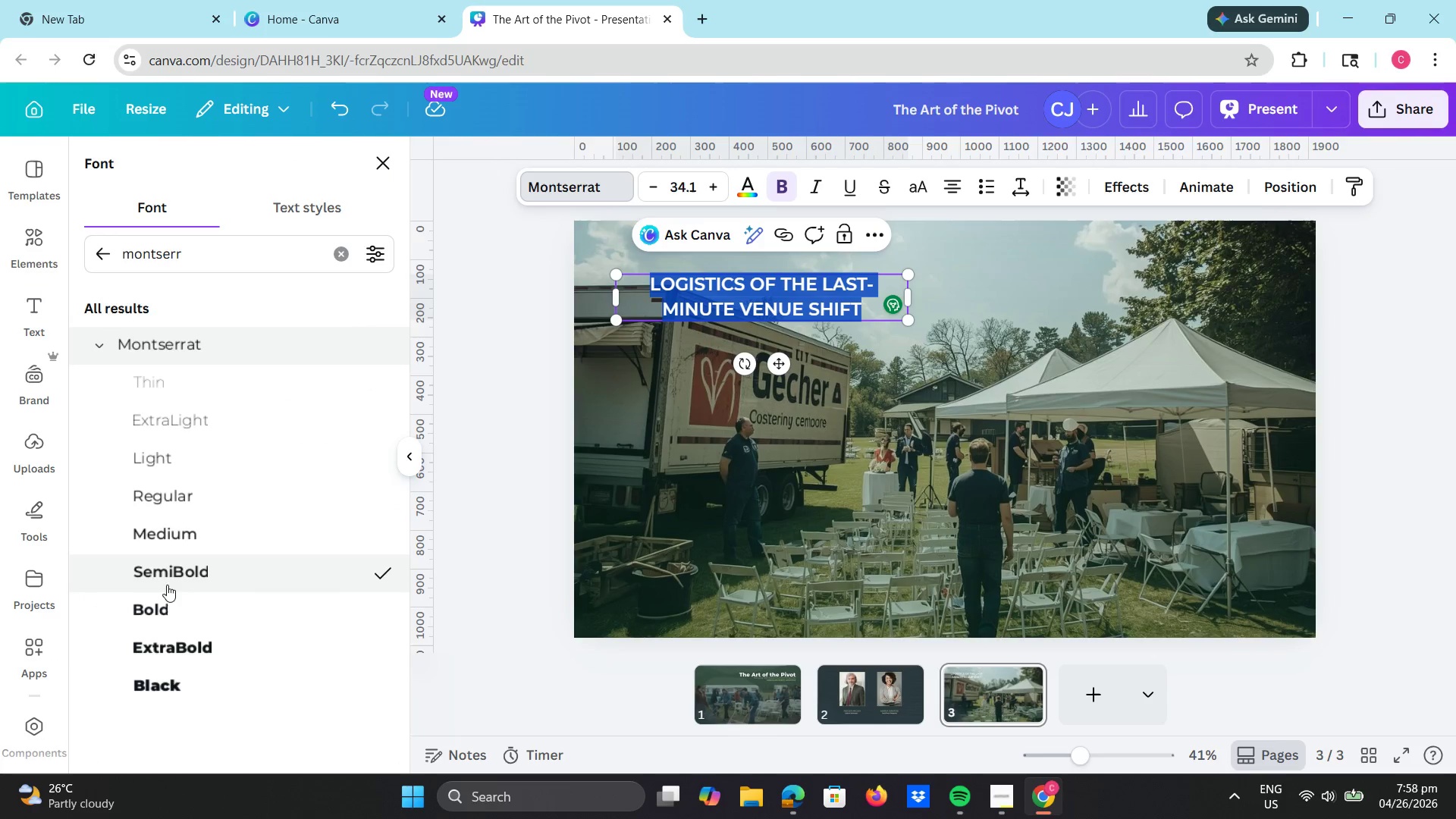 
left_click([174, 648])
 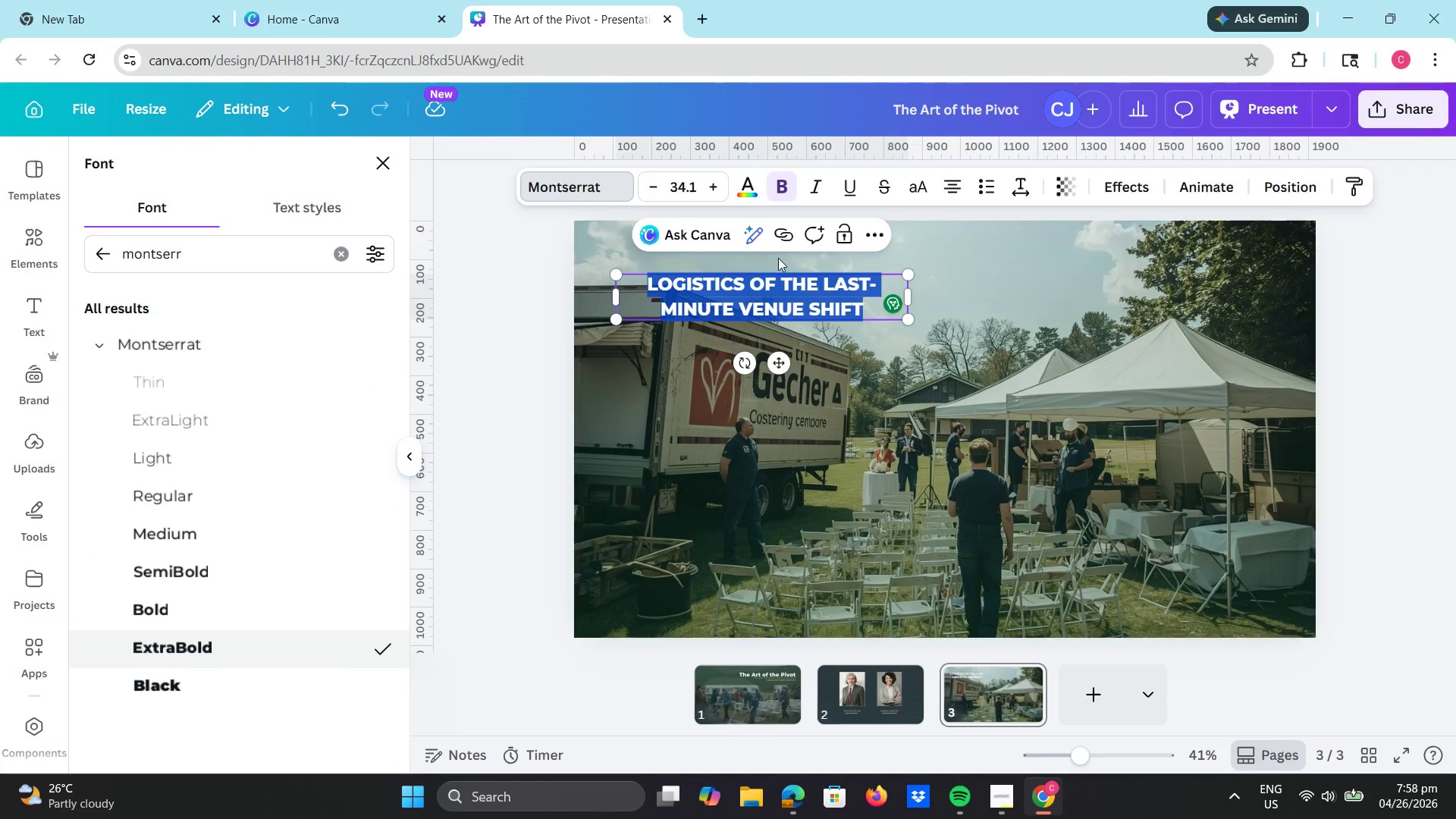 
left_click_drag(start_coordinate=[672, 189], to_coordinate=[705, 195])
 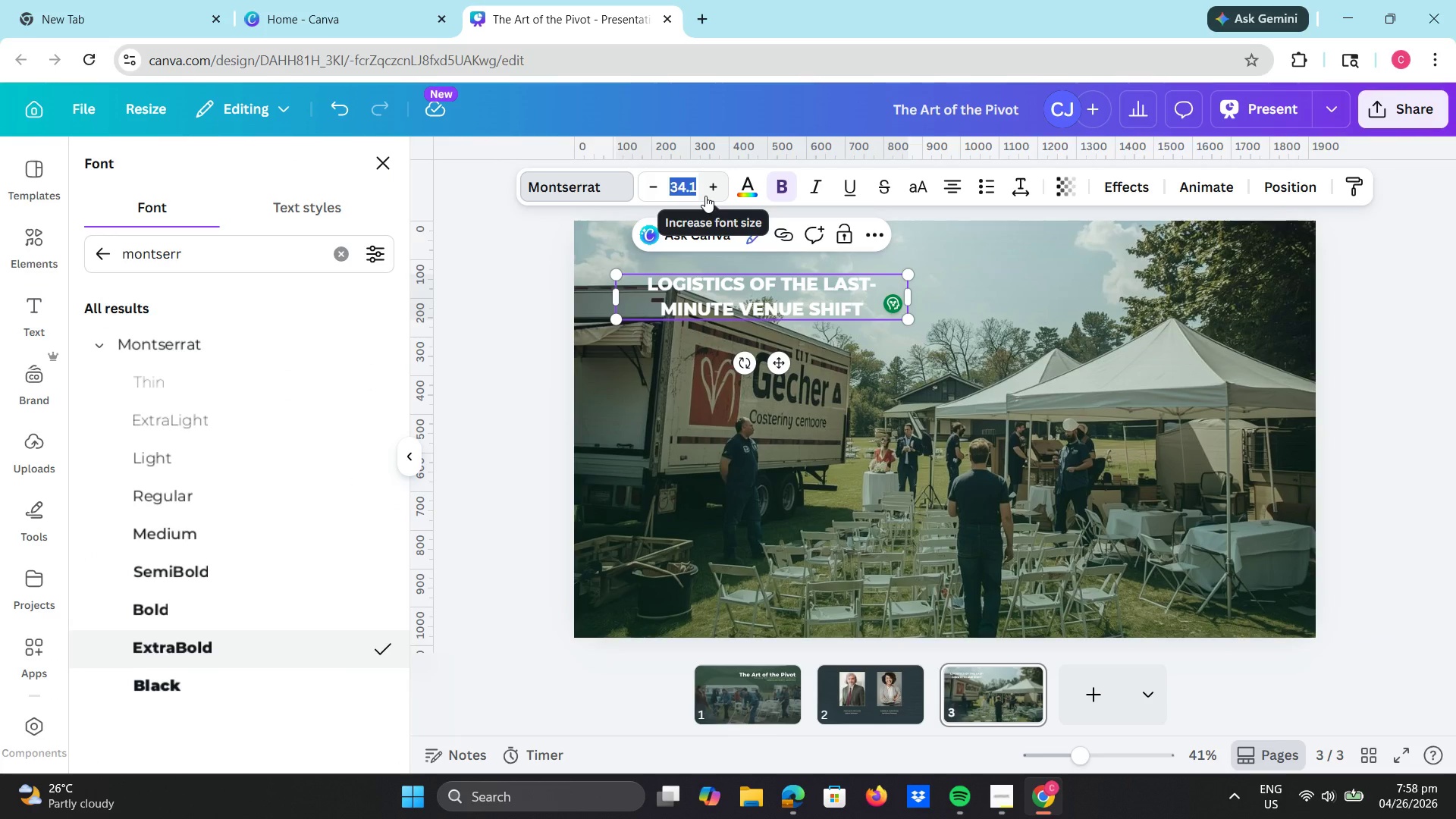 
key(Numpad5)
 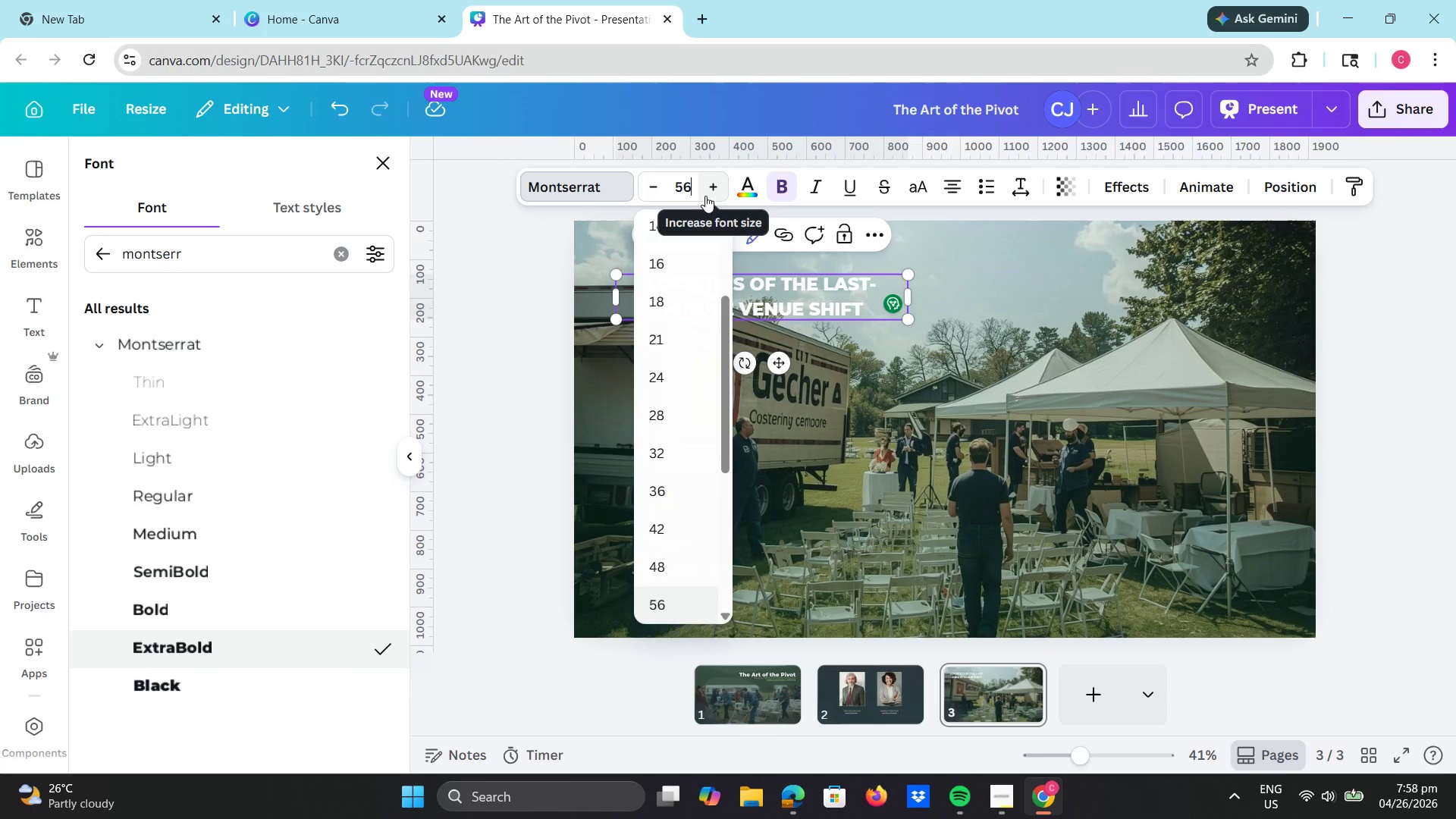 
key(Numpad6)
 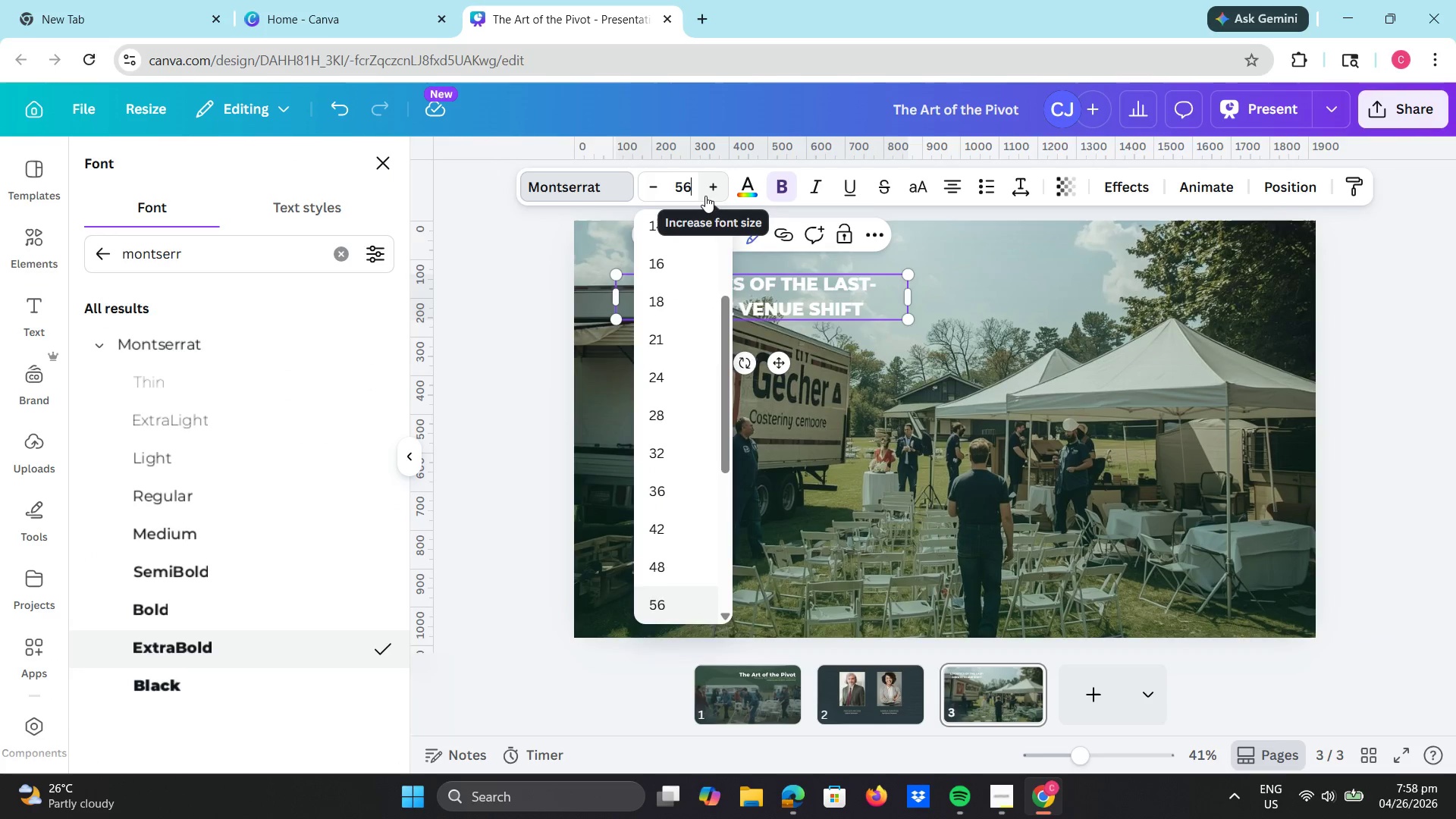 
key(Enter)
 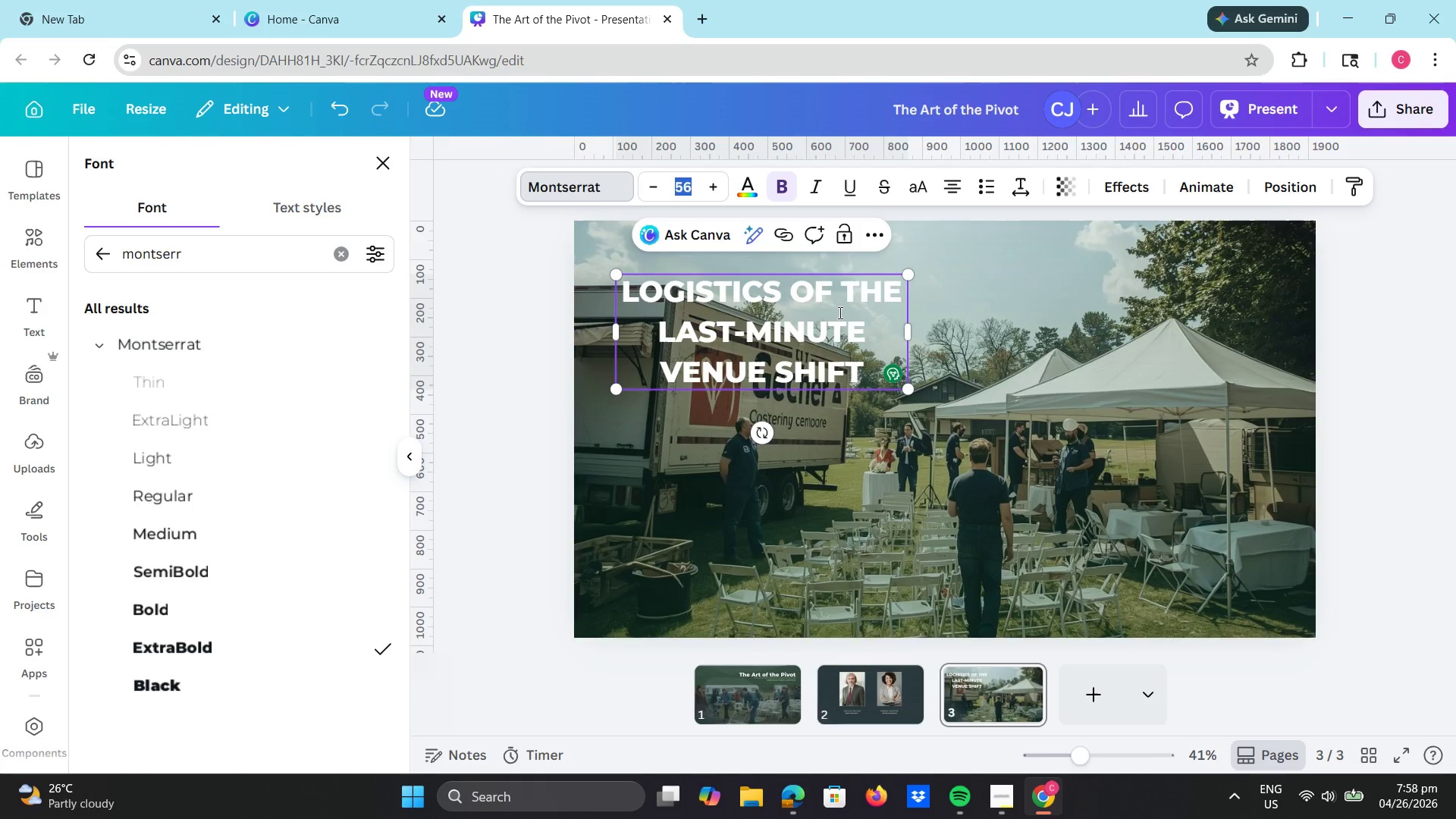 
left_click([1111, 192])
 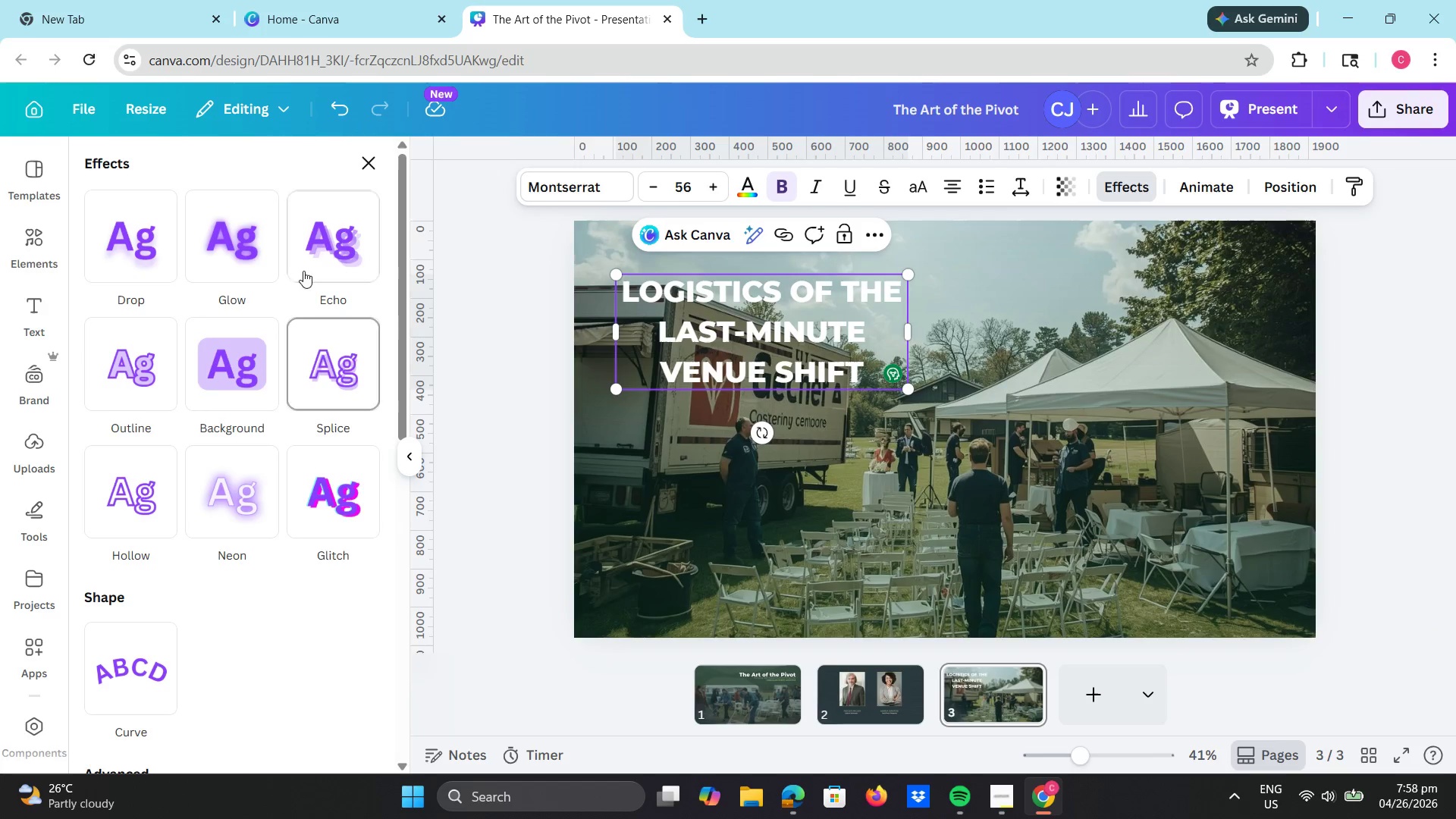 
left_click([262, 253])
 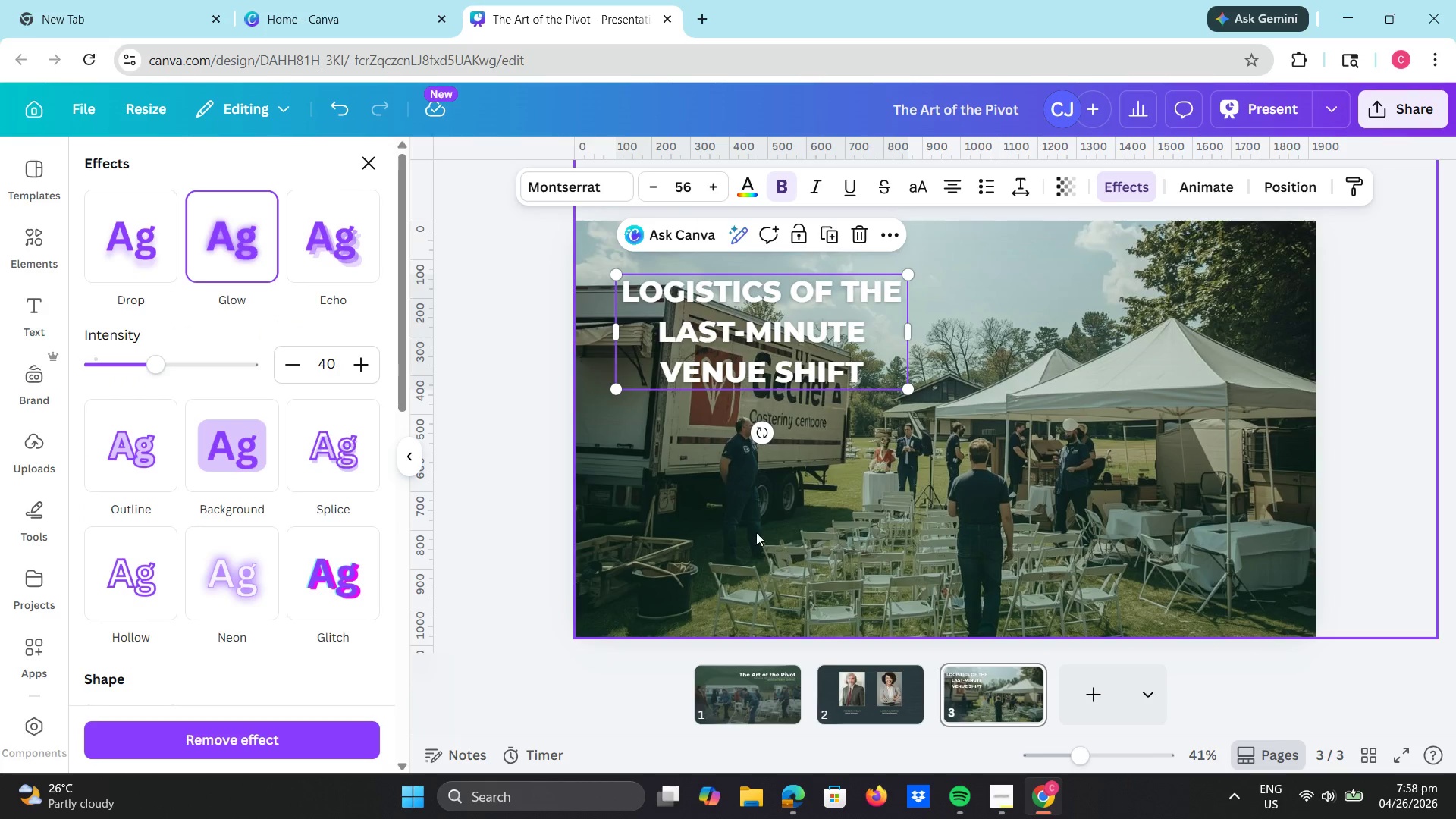 
left_click([693, 514])
 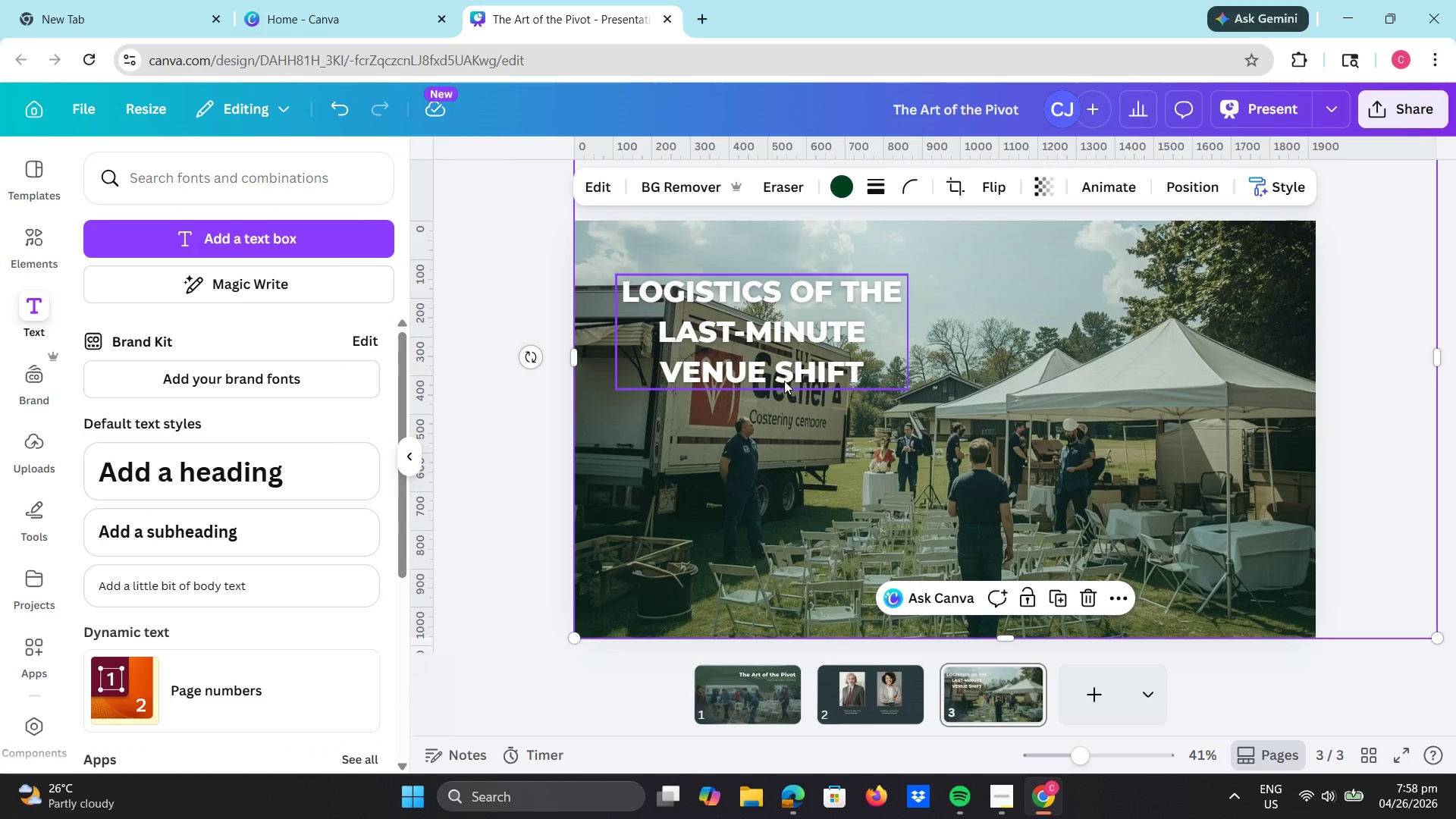 
left_click_drag(start_coordinate=[784, 381], to_coordinate=[776, 366])
 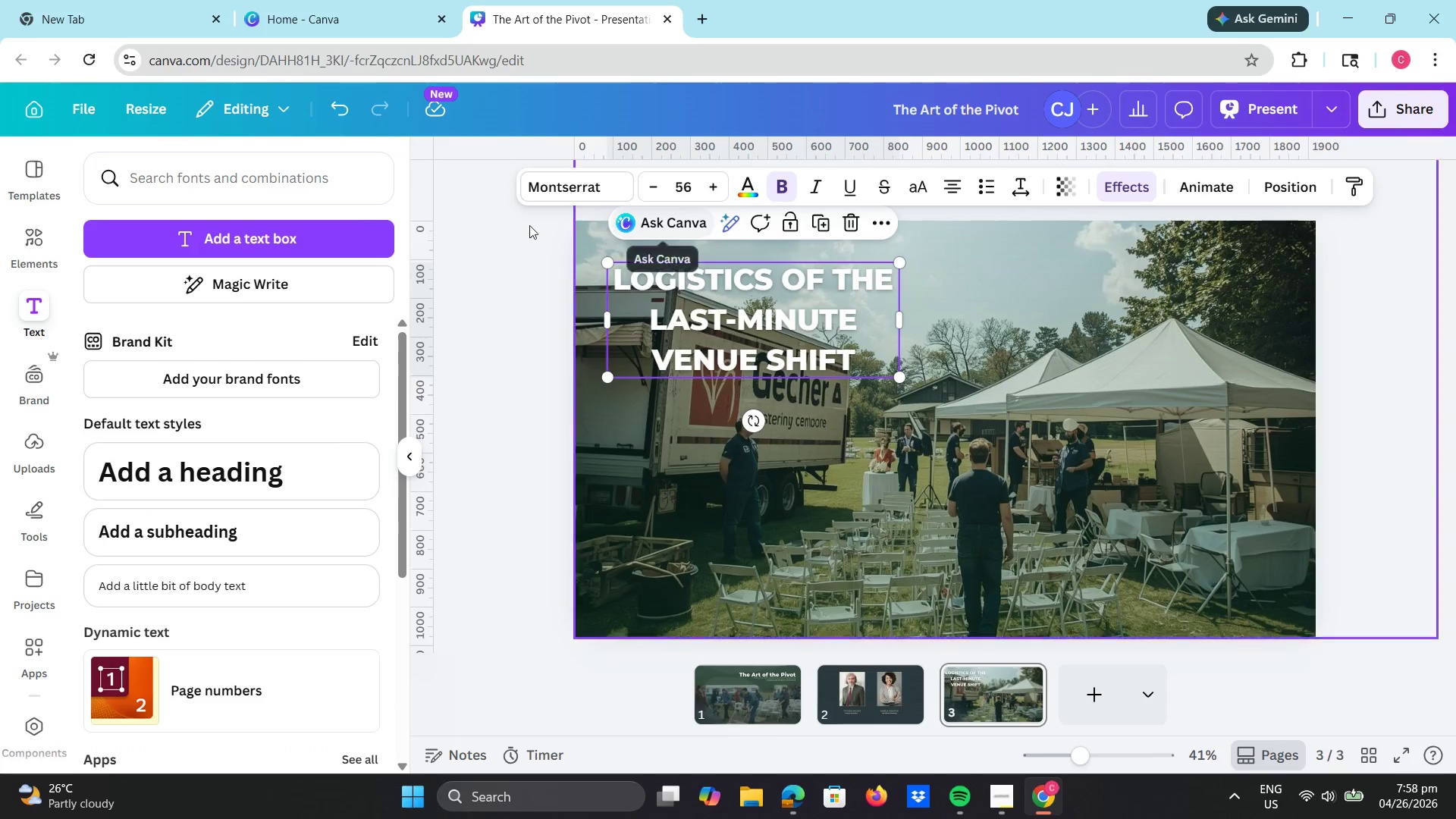 
left_click([759, 183])
 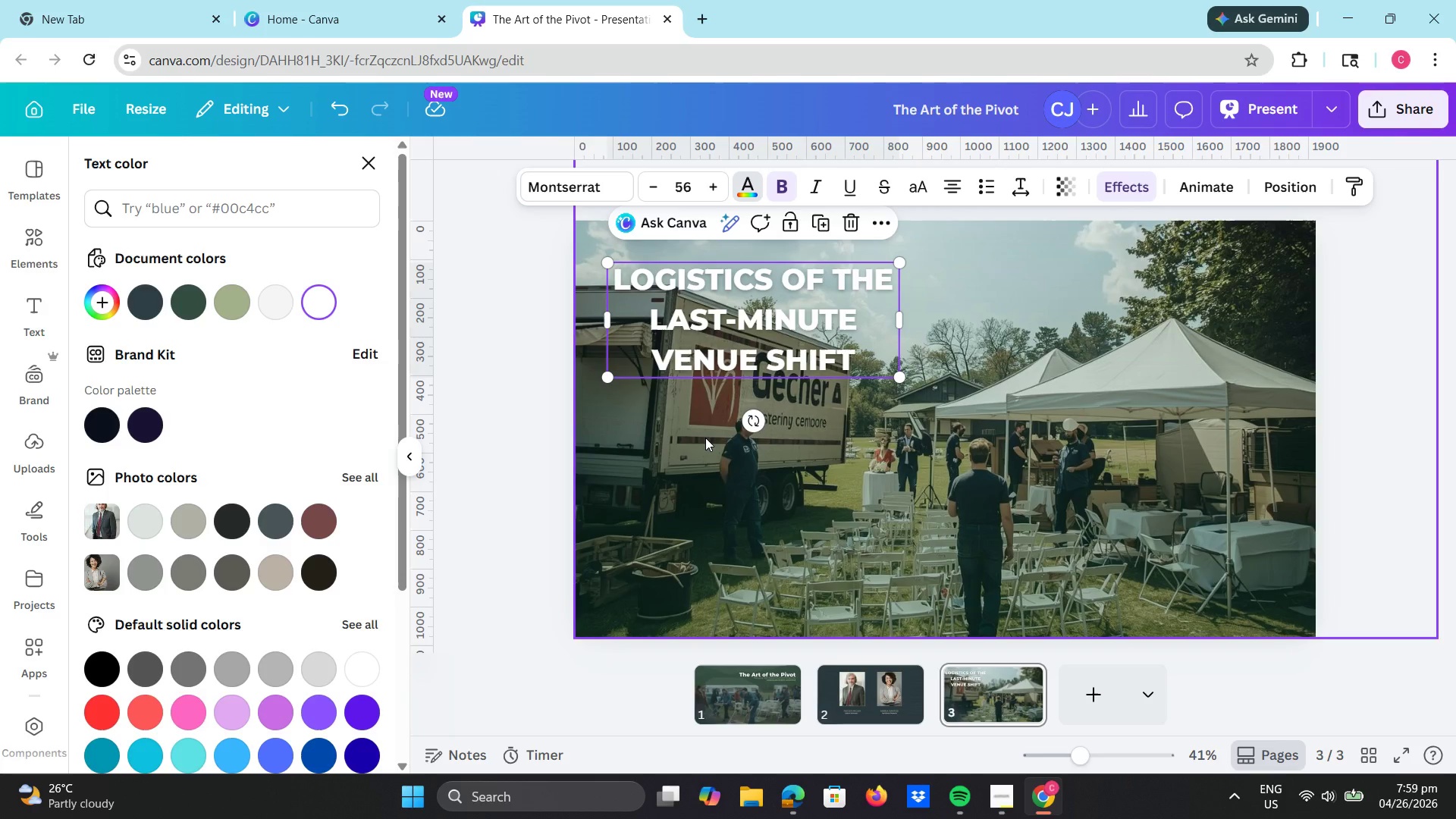 
wait(10.17)
 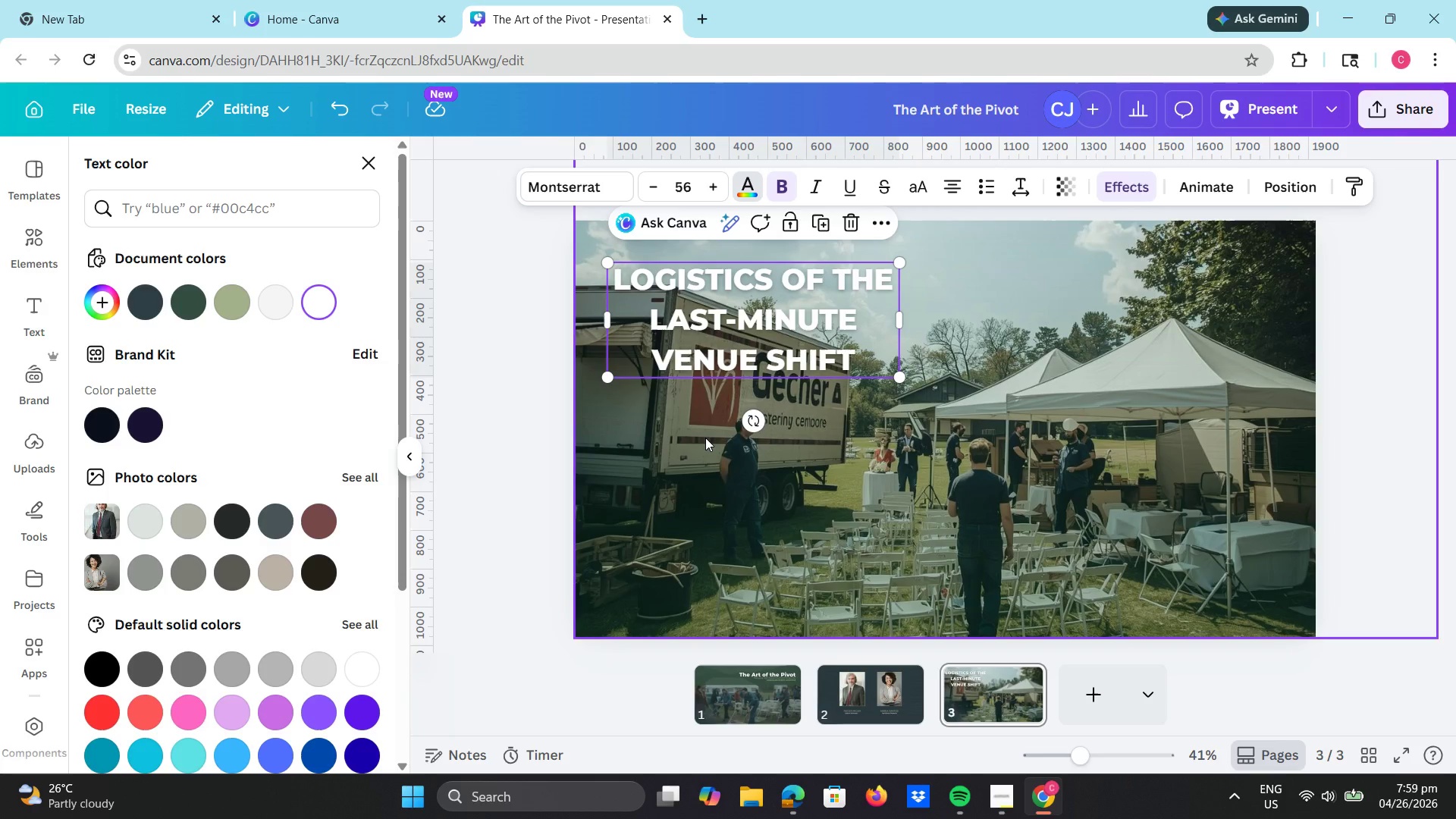 
left_click_drag(start_coordinate=[899, 325], to_coordinate=[1225, 315])
 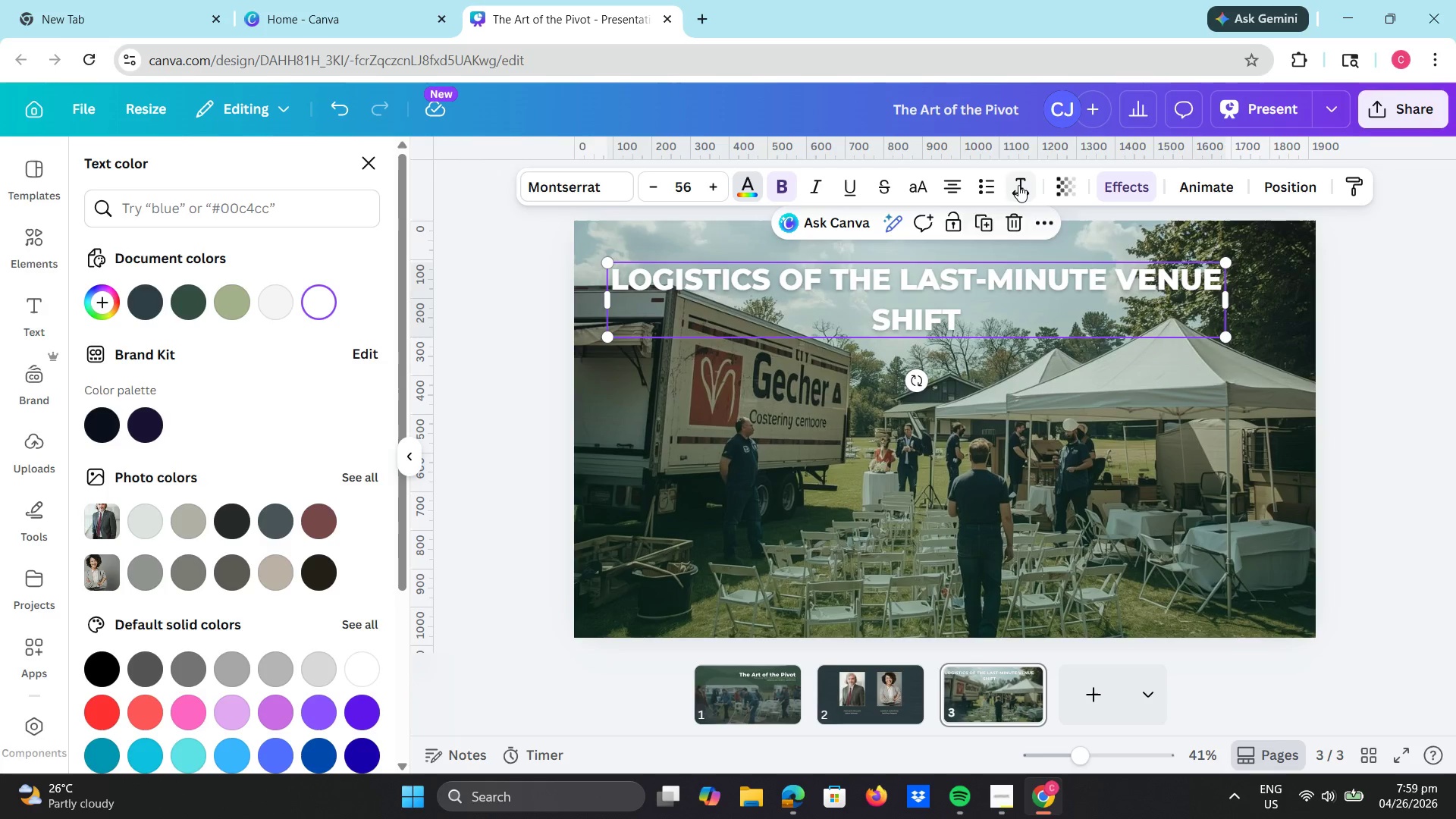 
left_click([1018, 185])
 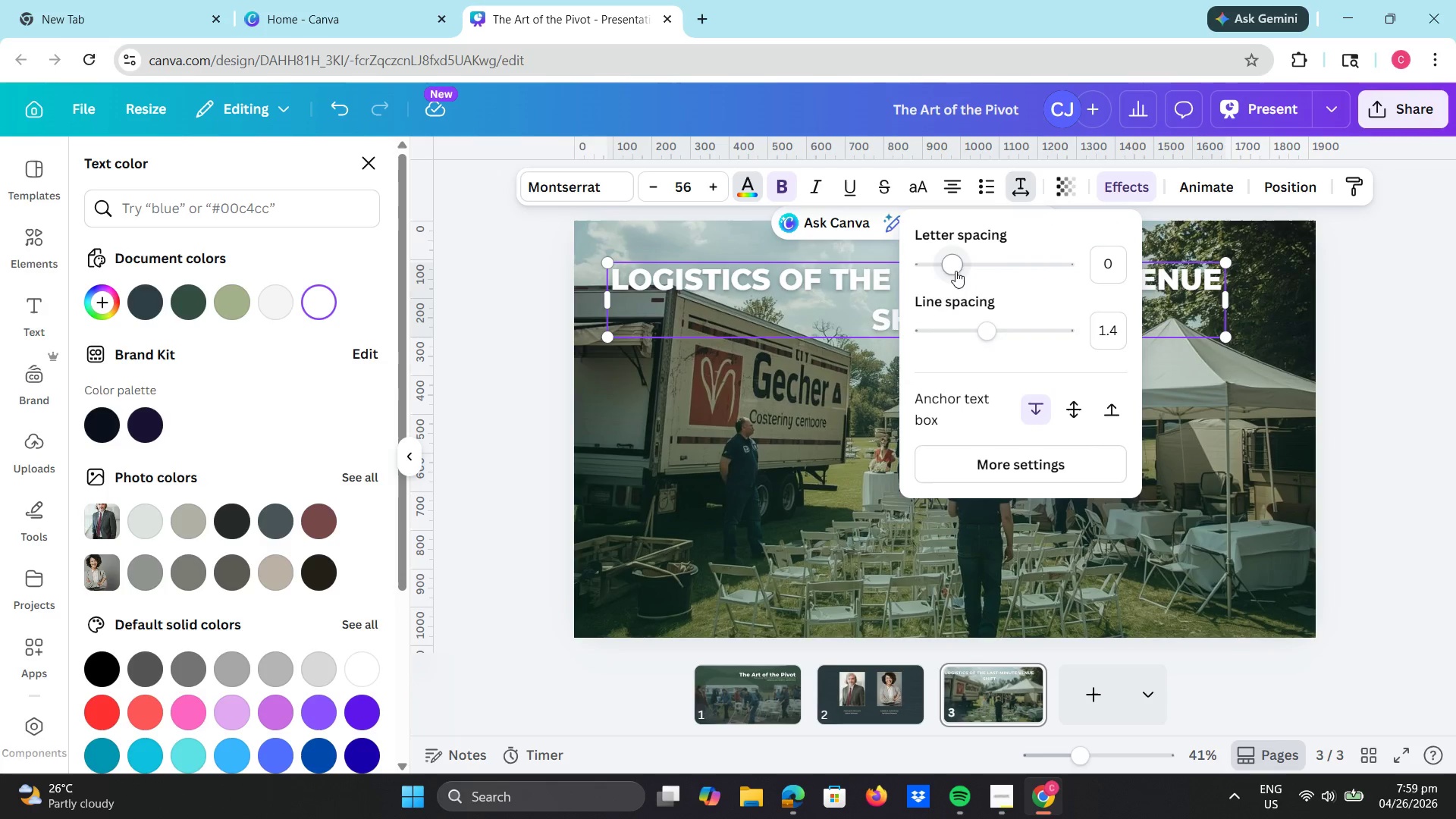 
left_click([955, 270])
 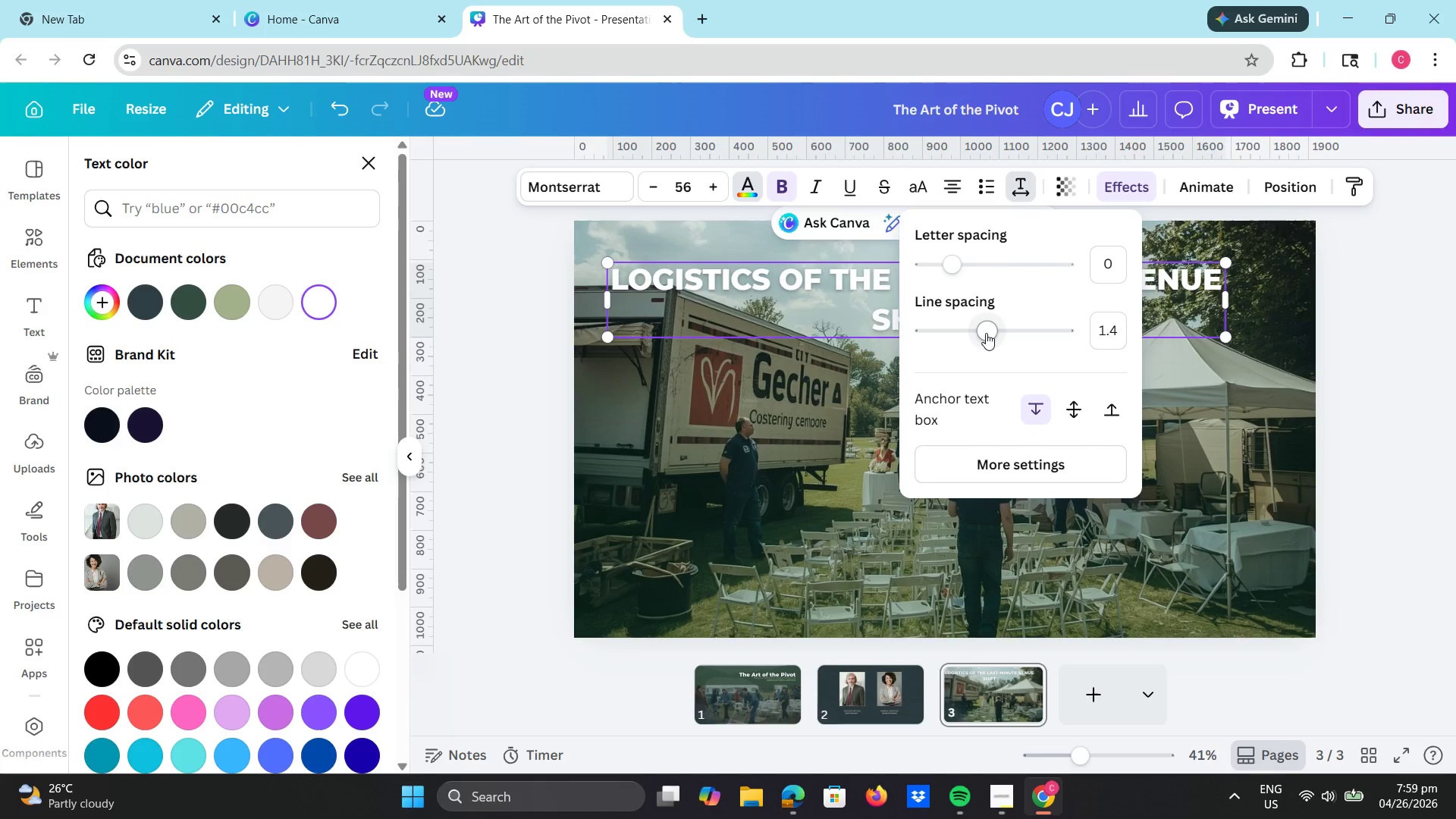 
left_click_drag(start_coordinate=[986, 331], to_coordinate=[1003, 327])
 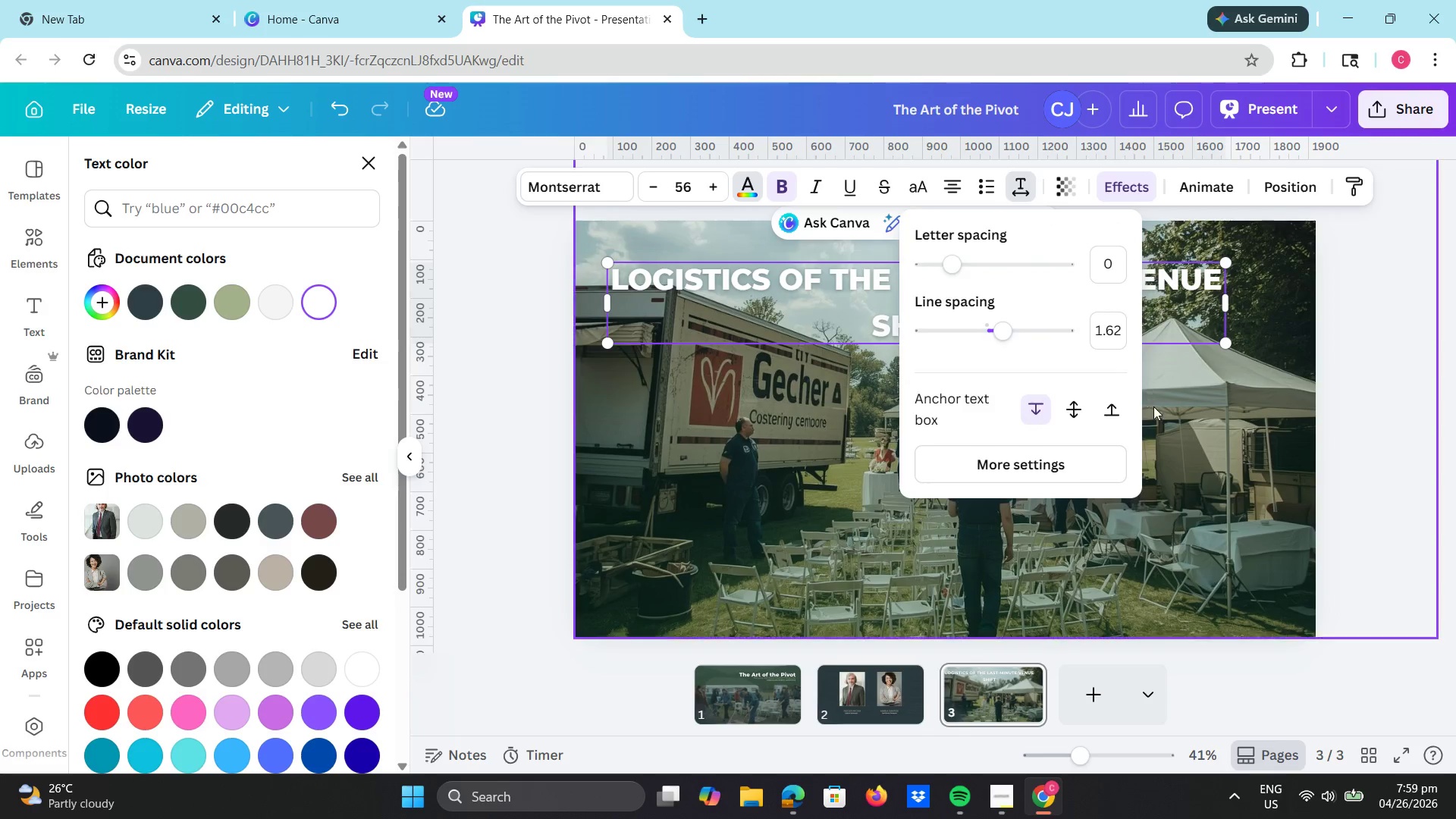 
left_click([1154, 407])
 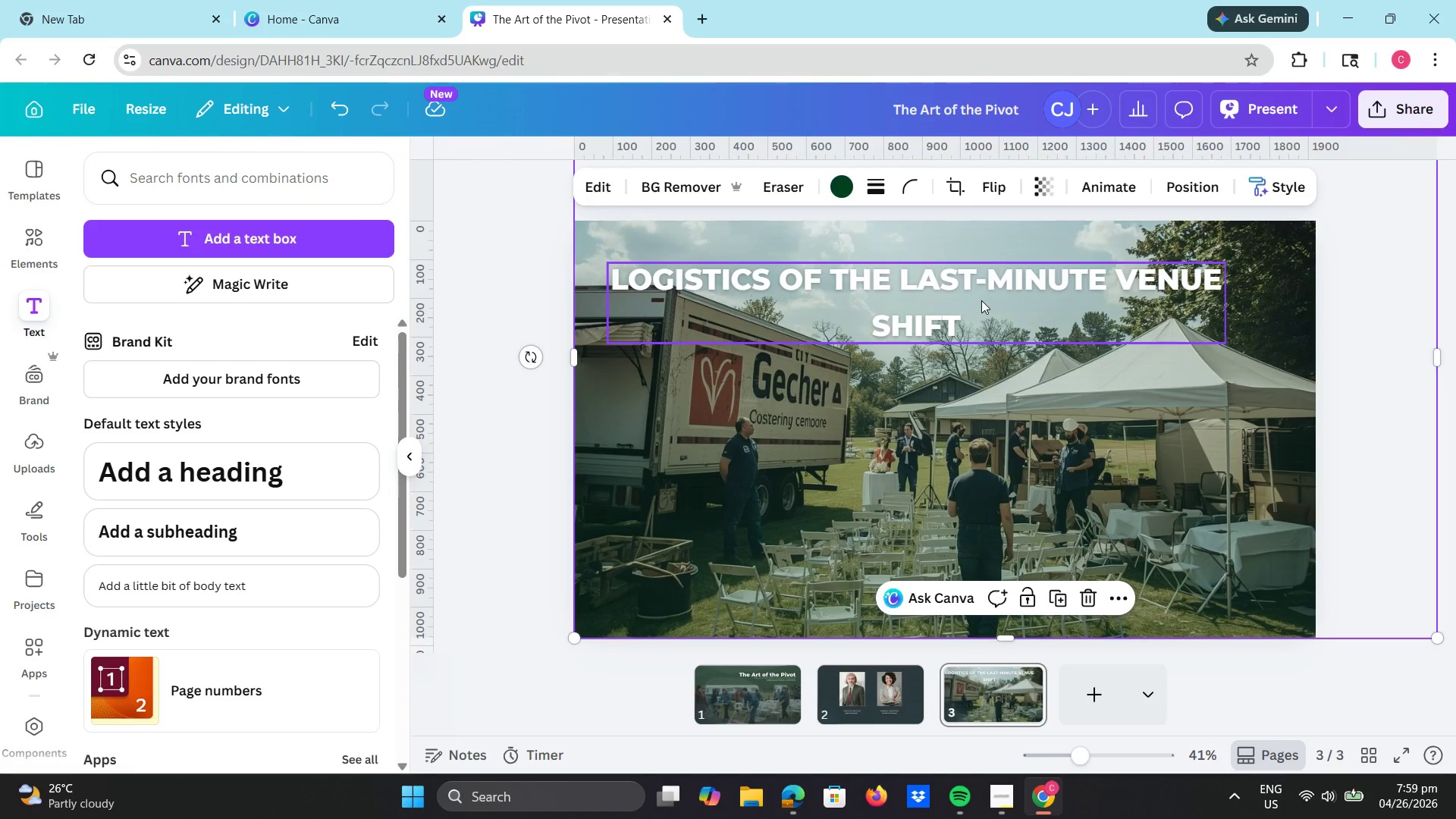 
left_click([963, 281])
 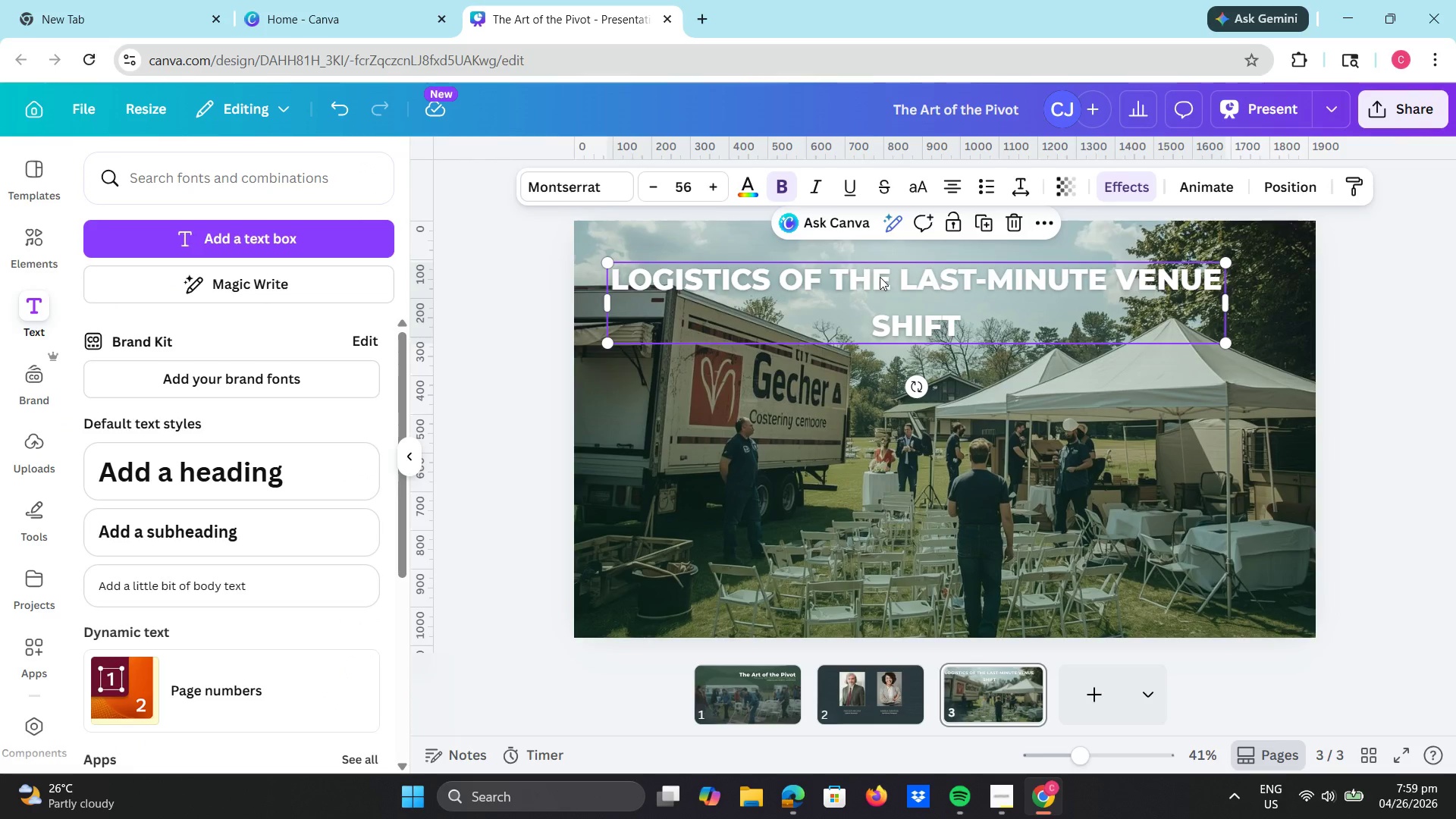 
double_click([880, 275])
 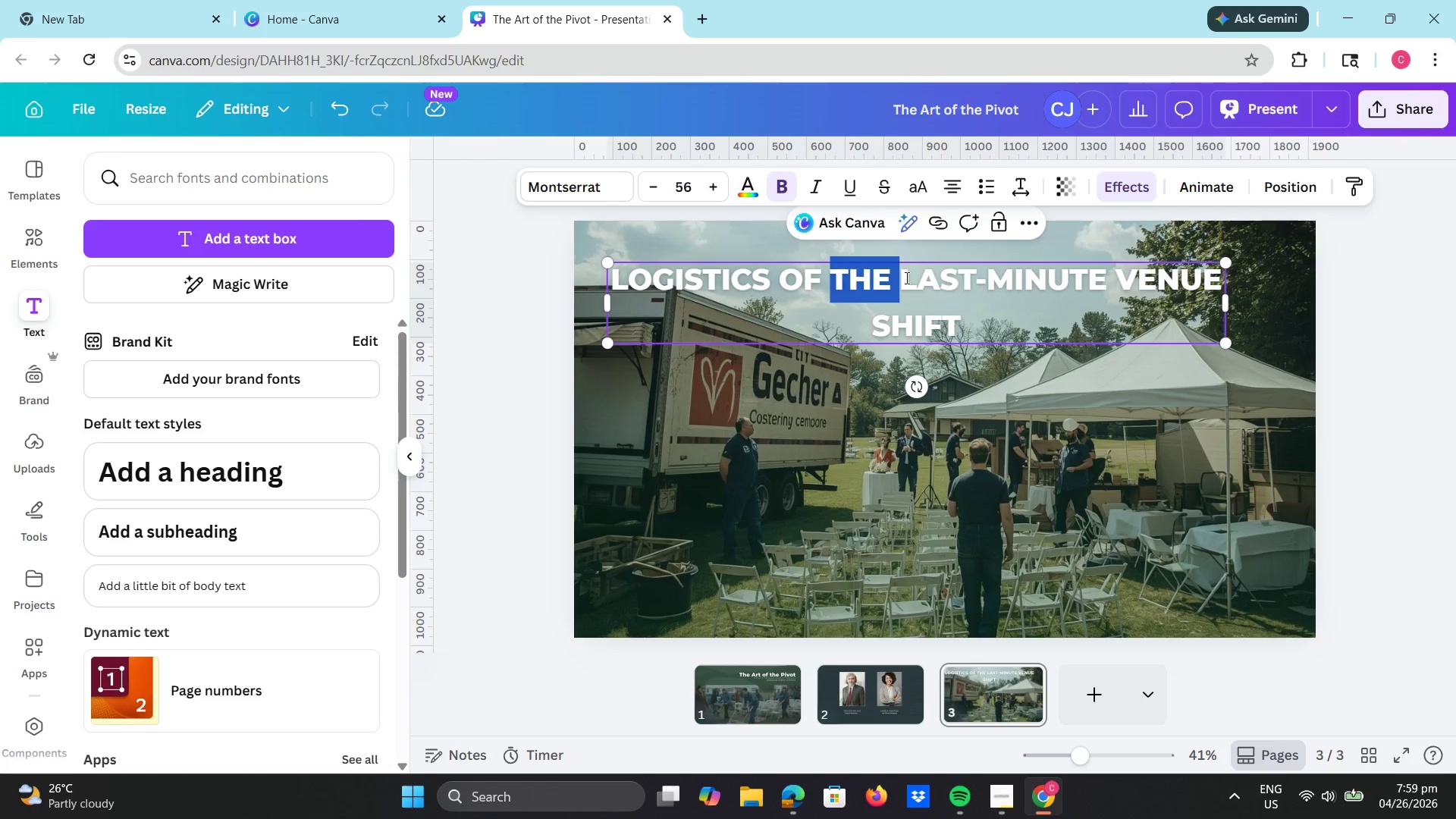 
triple_click([905, 278])
 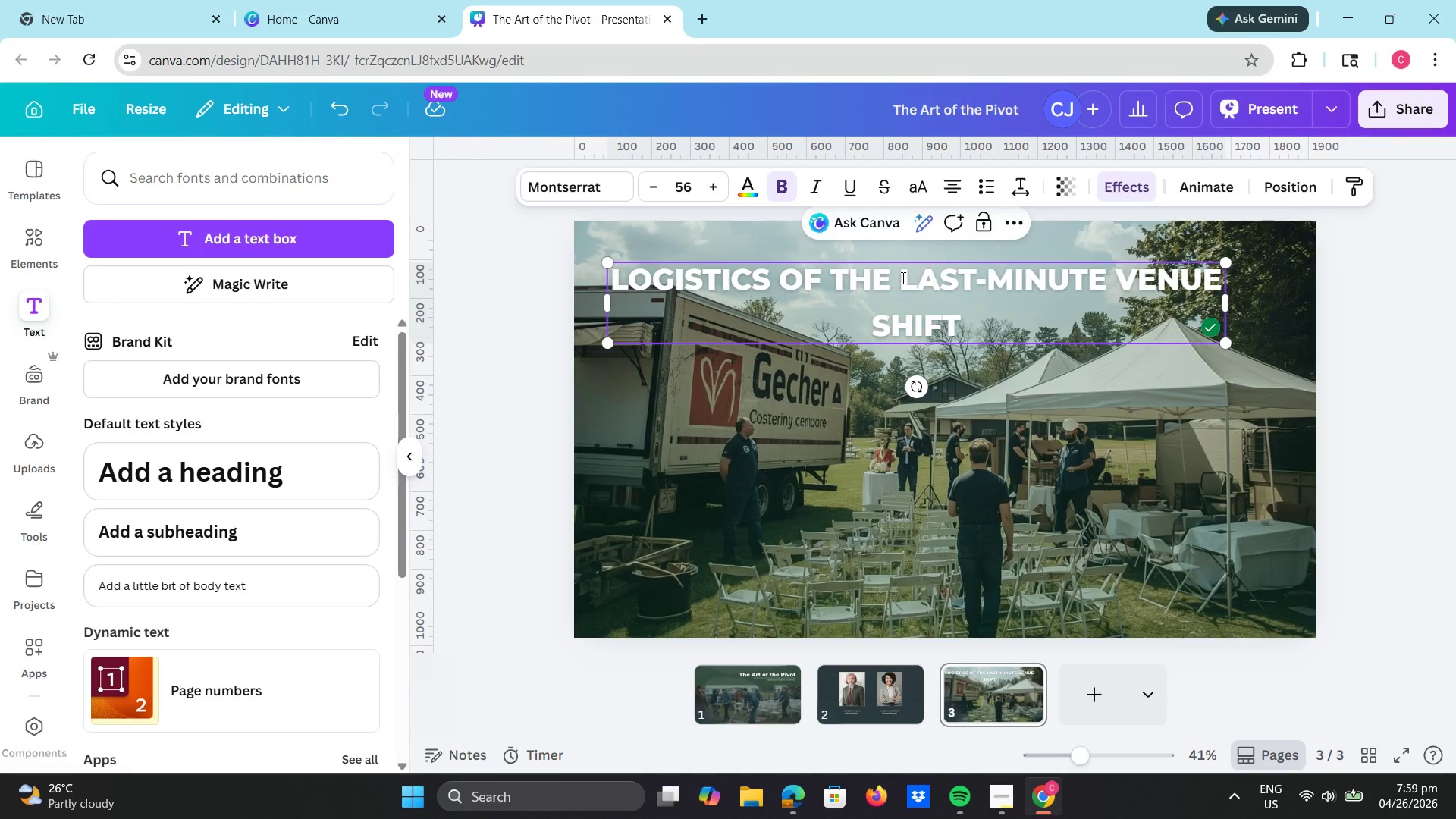 
key(Enter)
 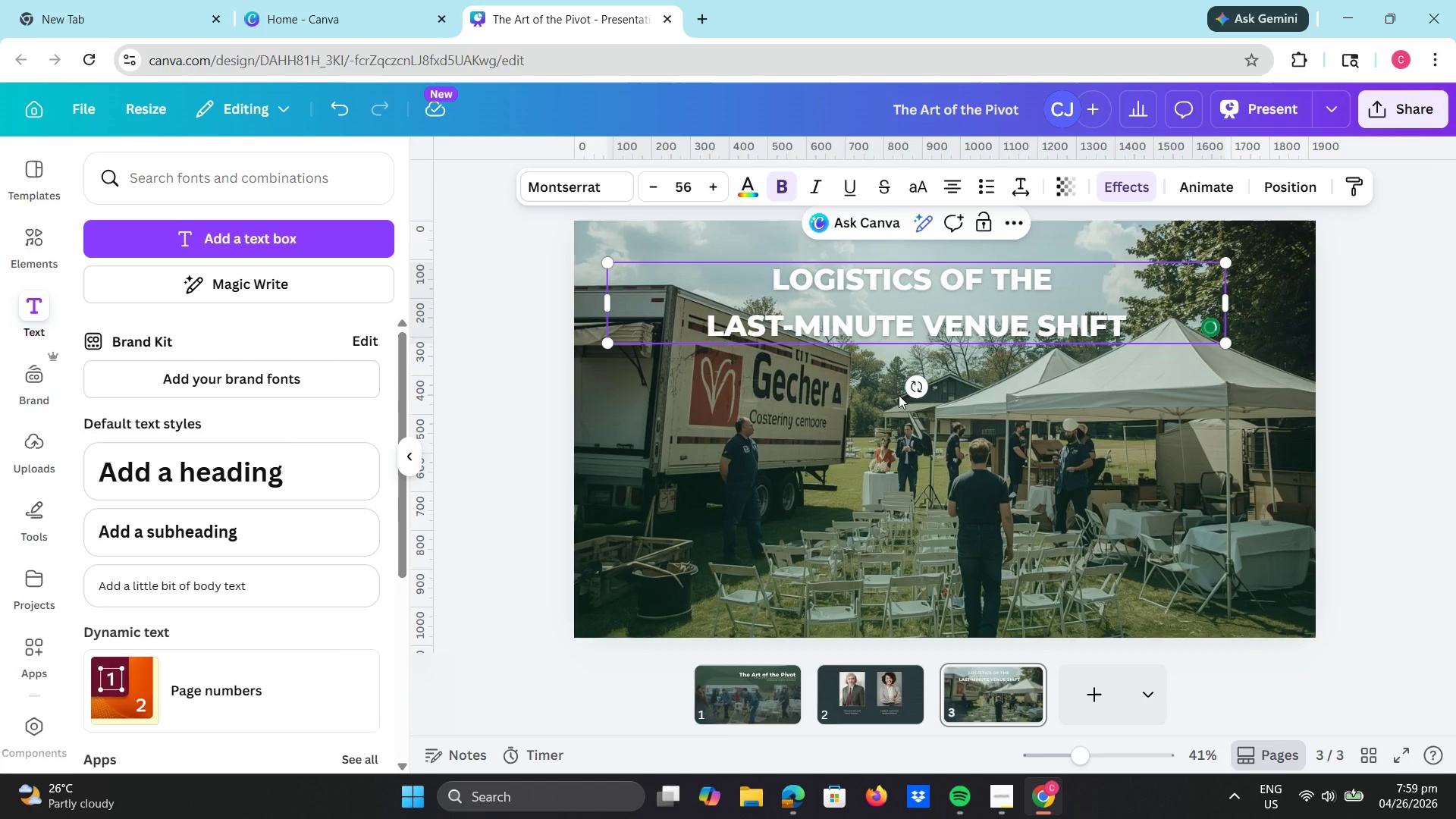 
left_click([888, 436])
 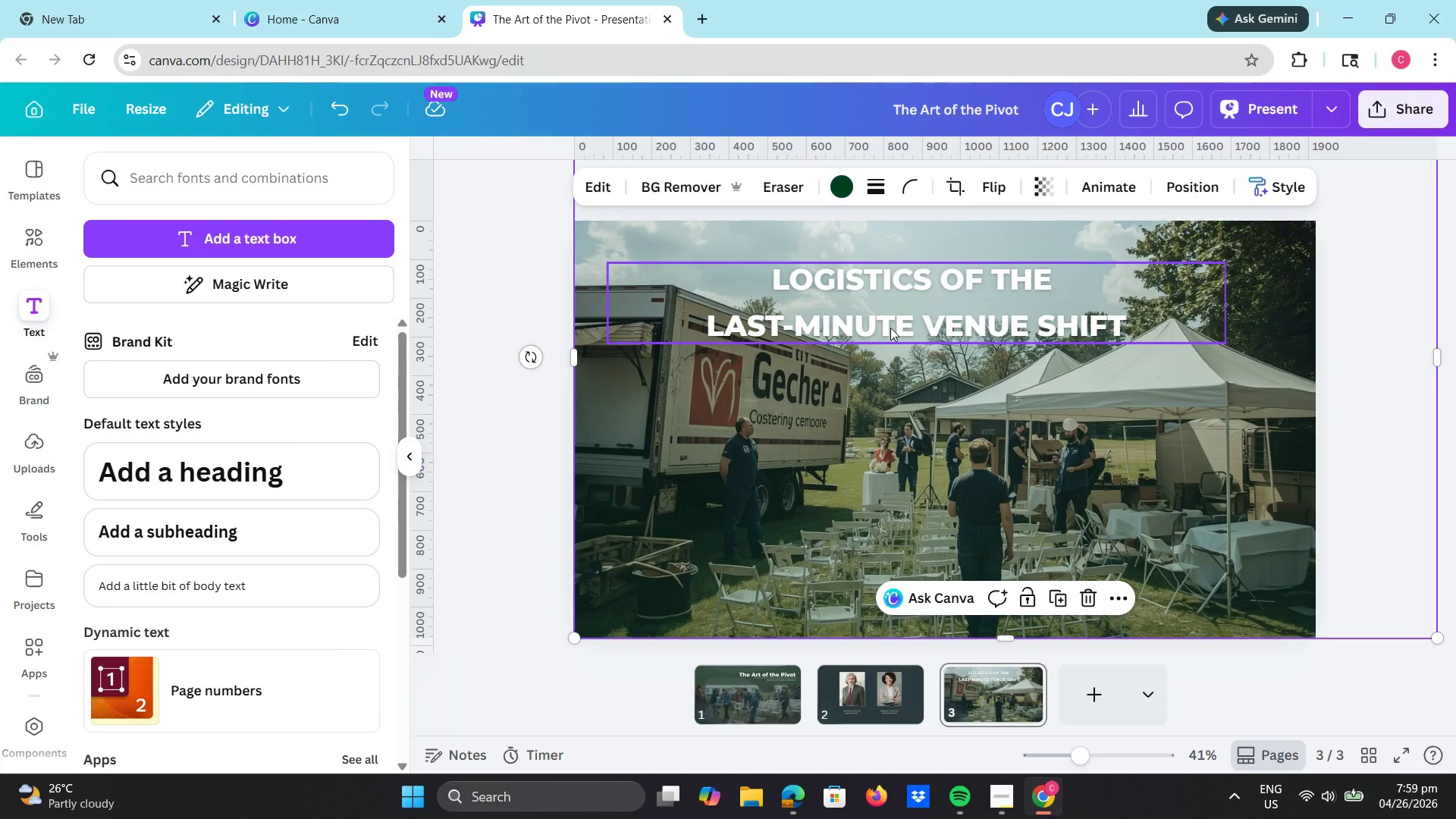 
left_click_drag(start_coordinate=[890, 327], to_coordinate=[934, 306])
 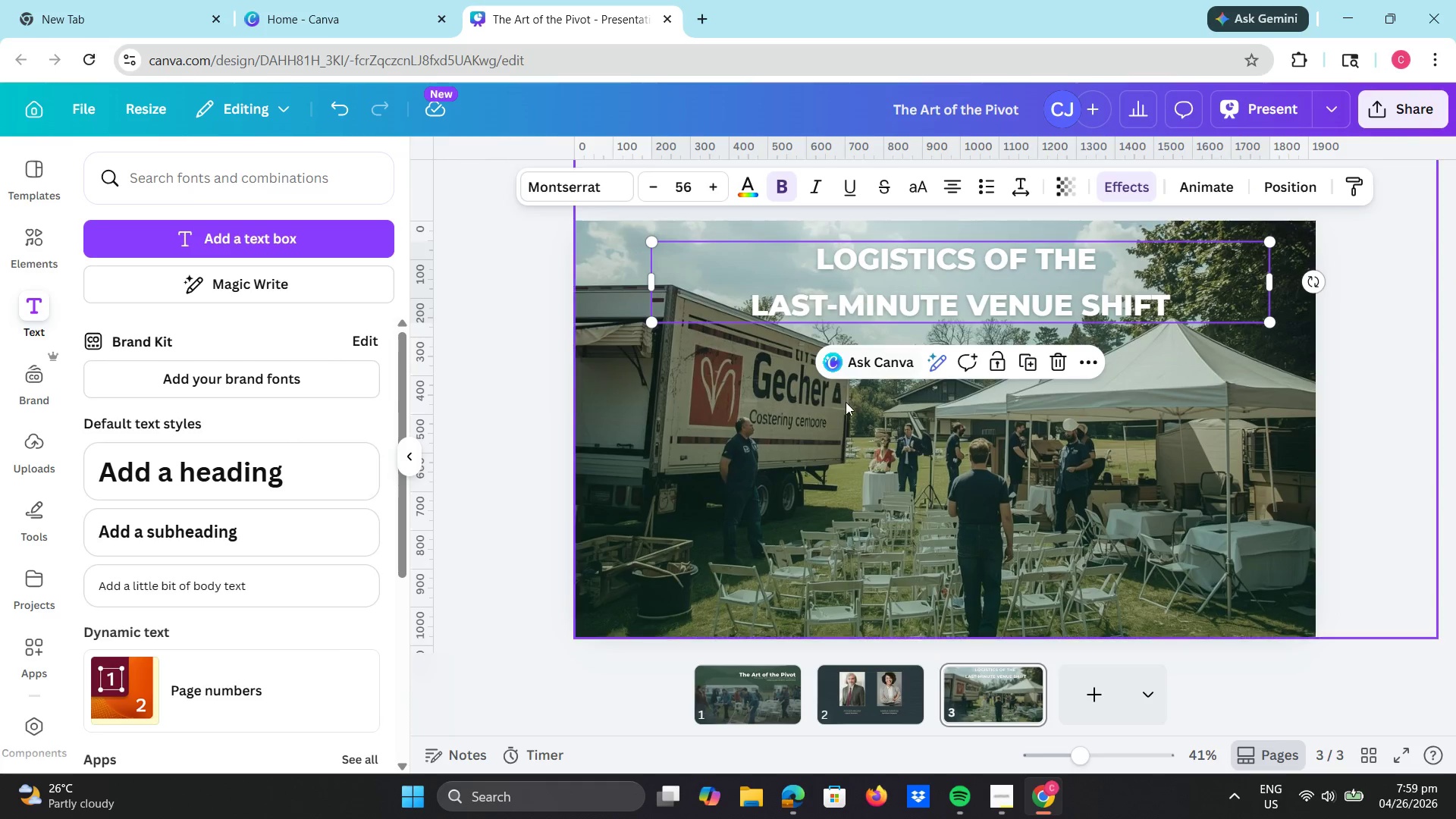 
left_click([846, 402])
 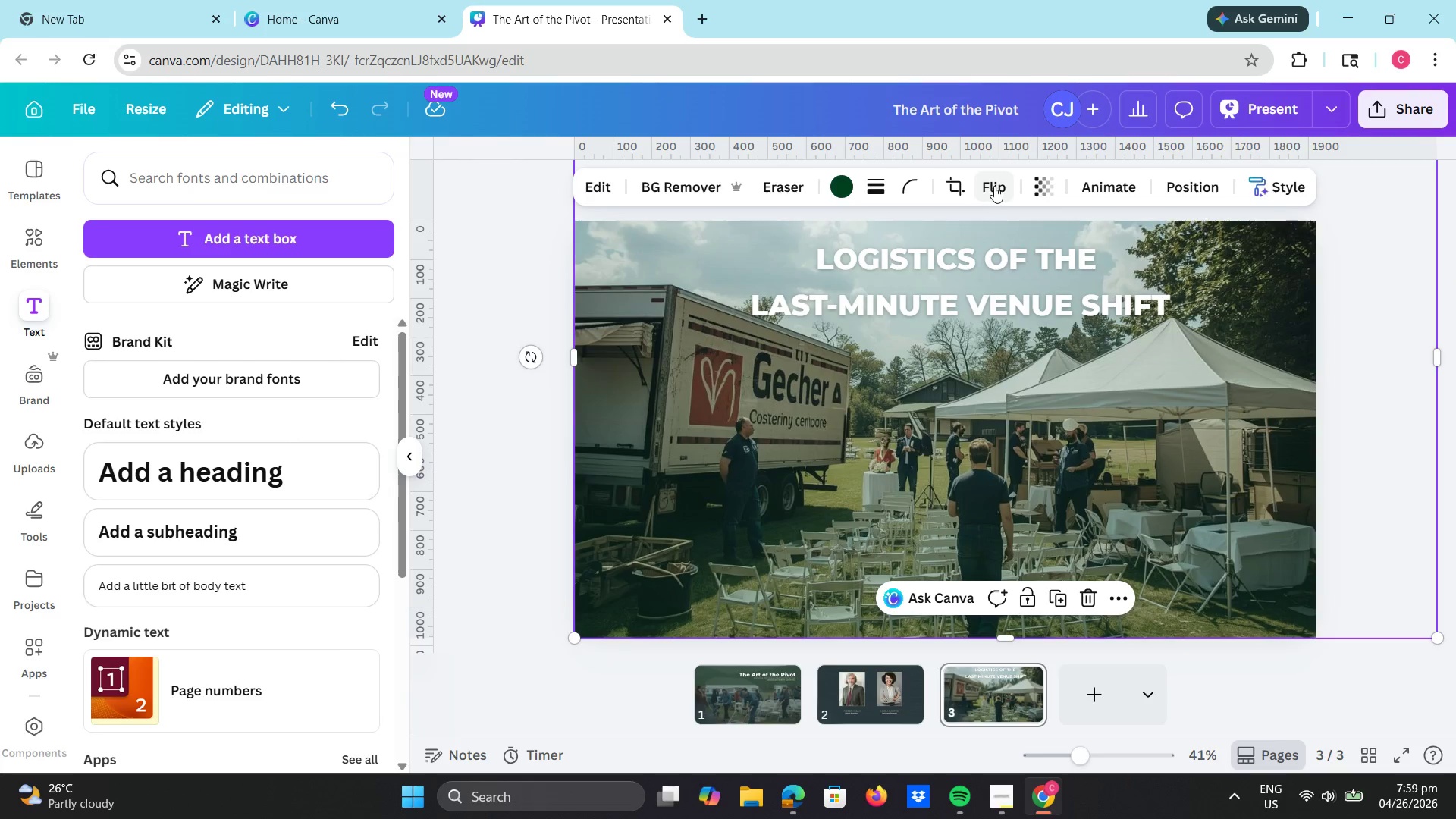 
mouse_move([1030, 206])
 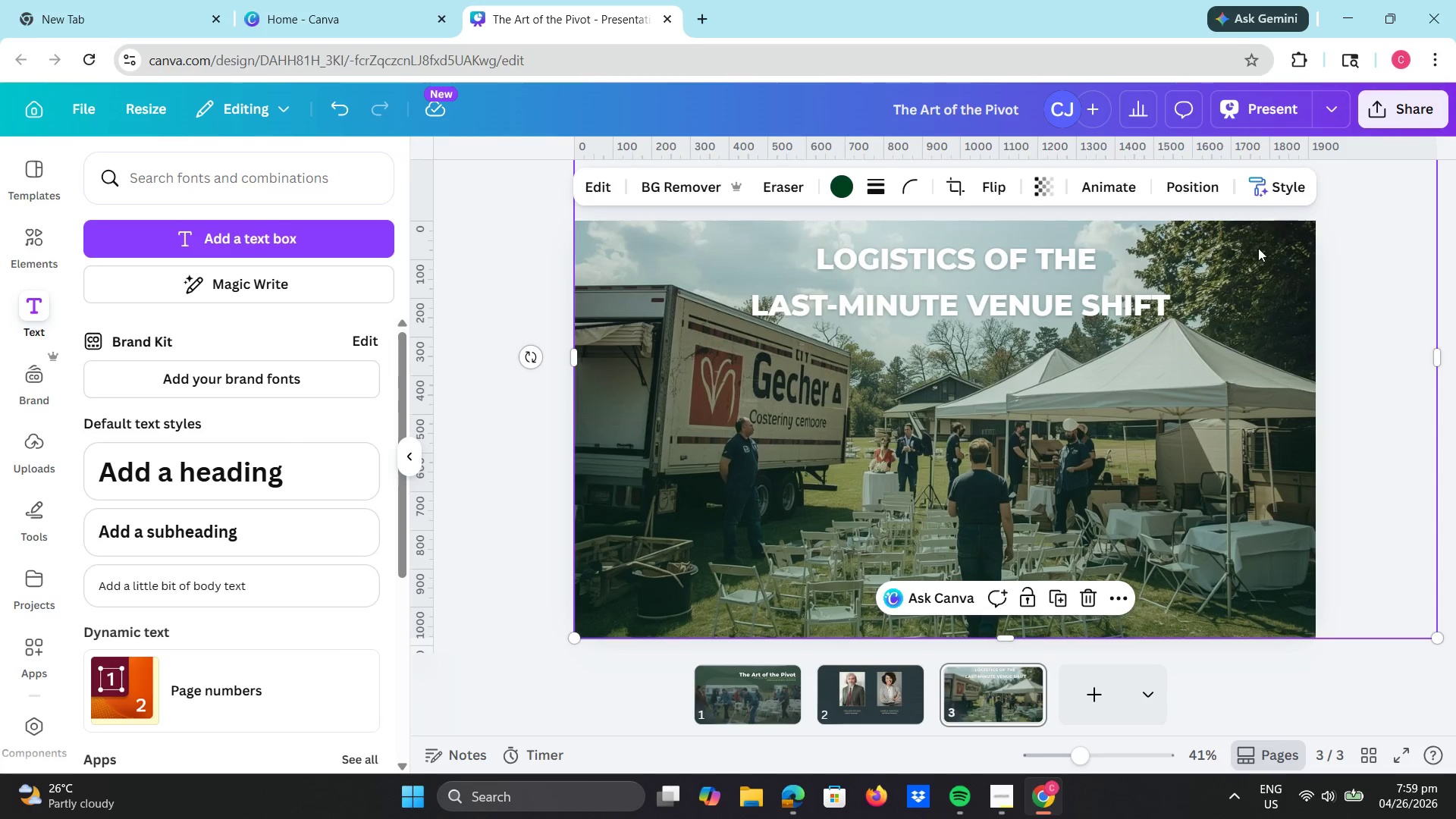 
left_click([871, 274])
 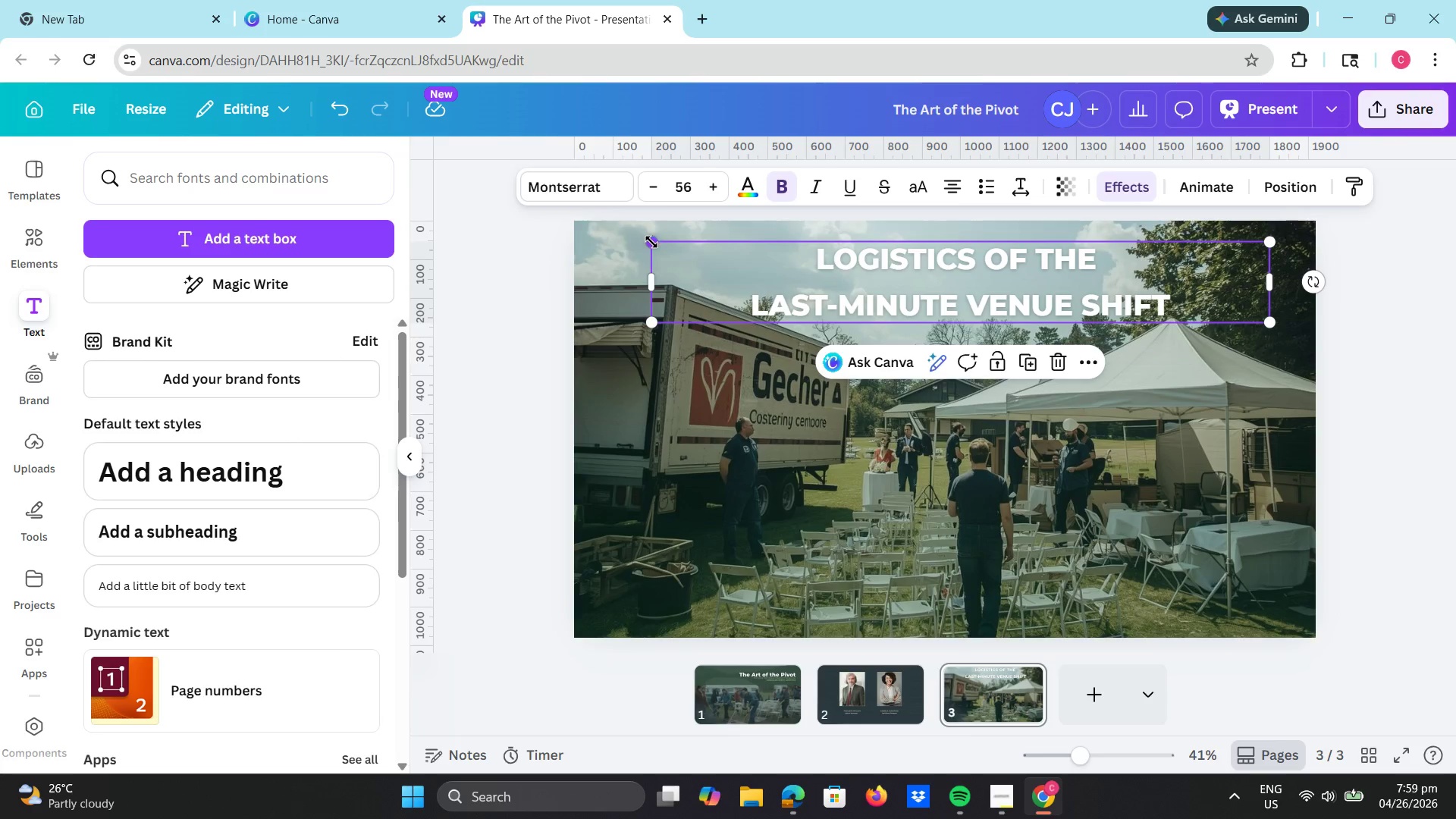 
left_click_drag(start_coordinate=[651, 242], to_coordinate=[984, 293])
 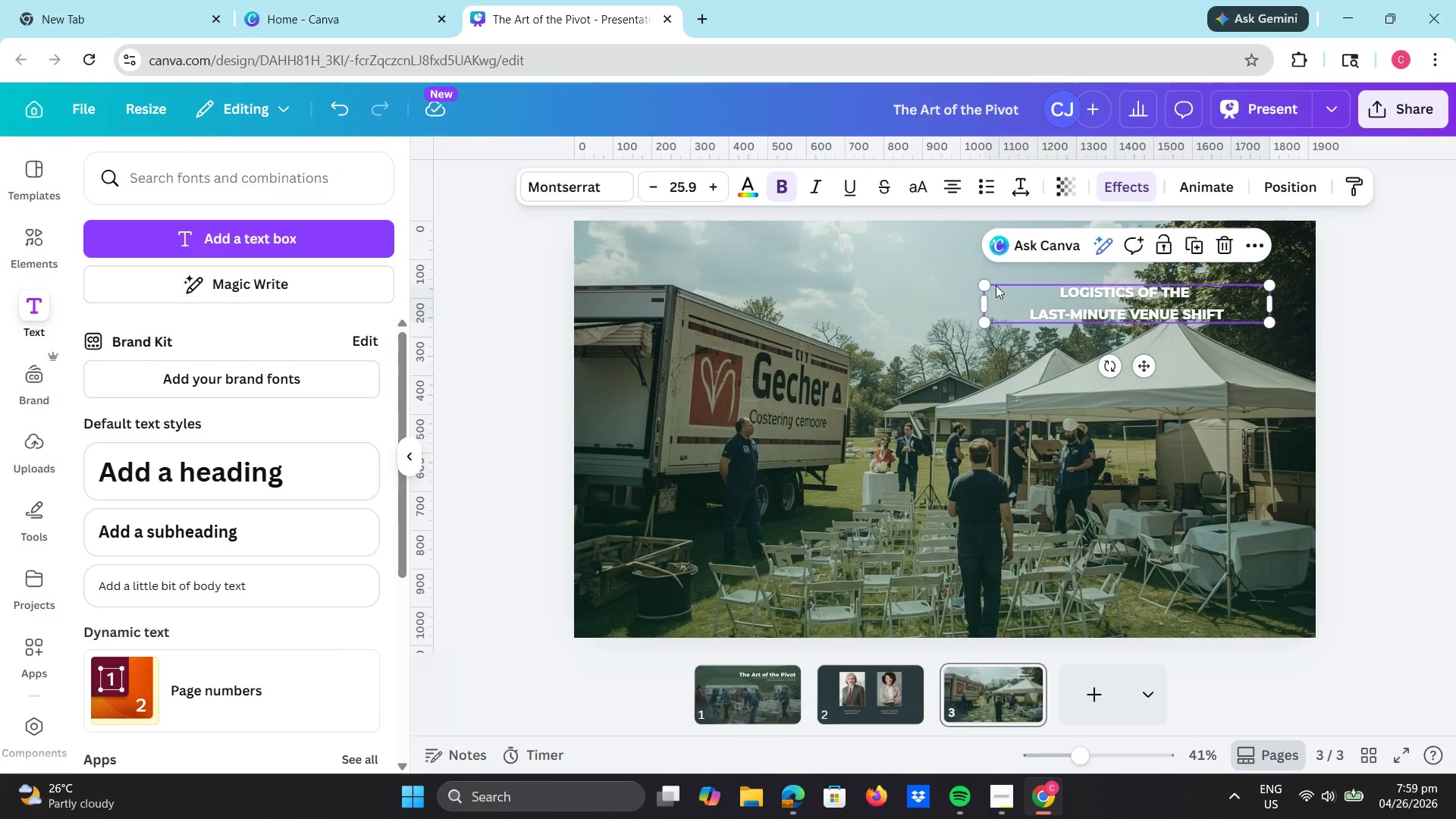 
left_click([987, 282])
 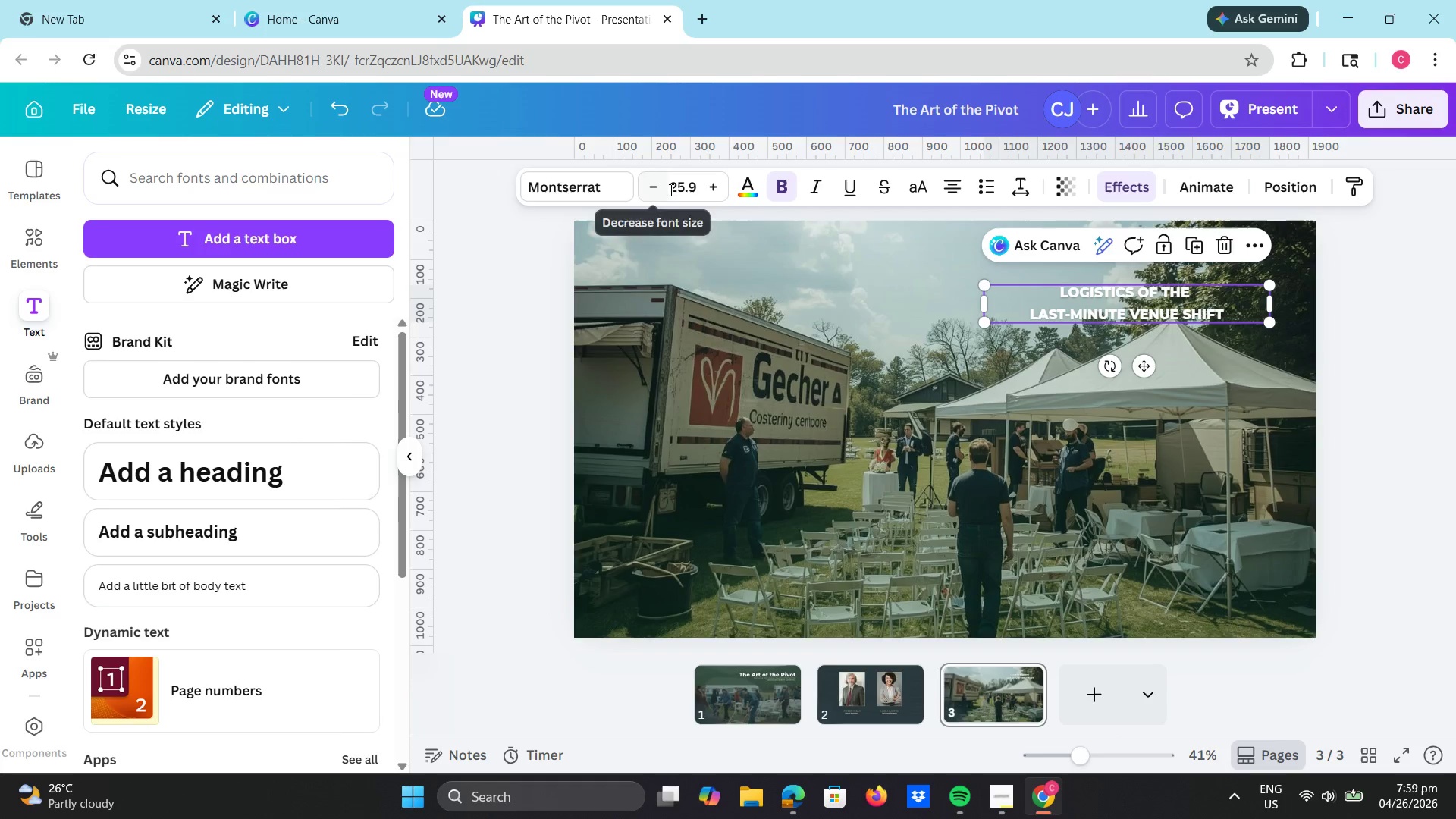 
left_click_drag(start_coordinate=[670, 186], to_coordinate=[704, 196])
 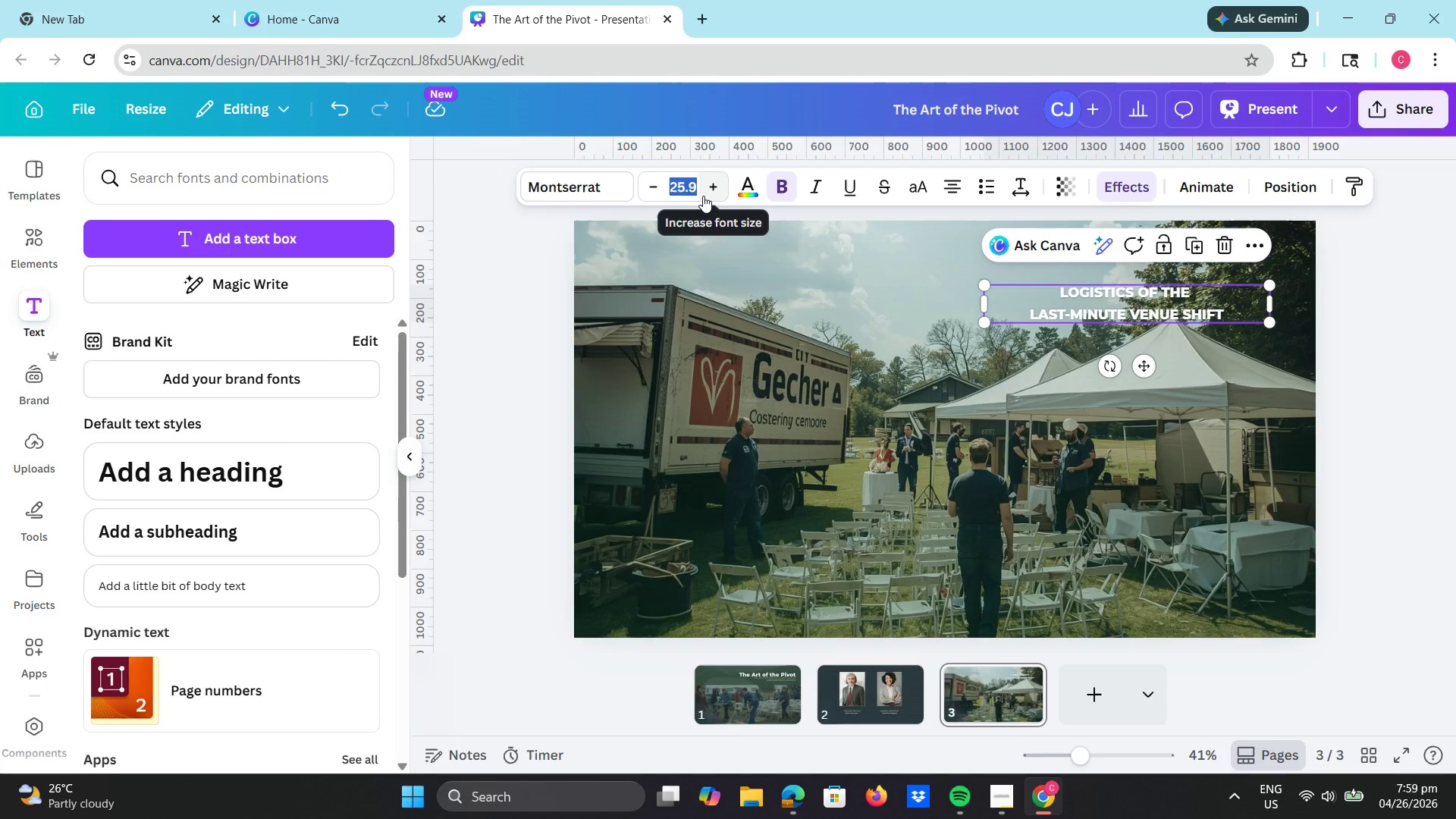 
key(Numpad5)
 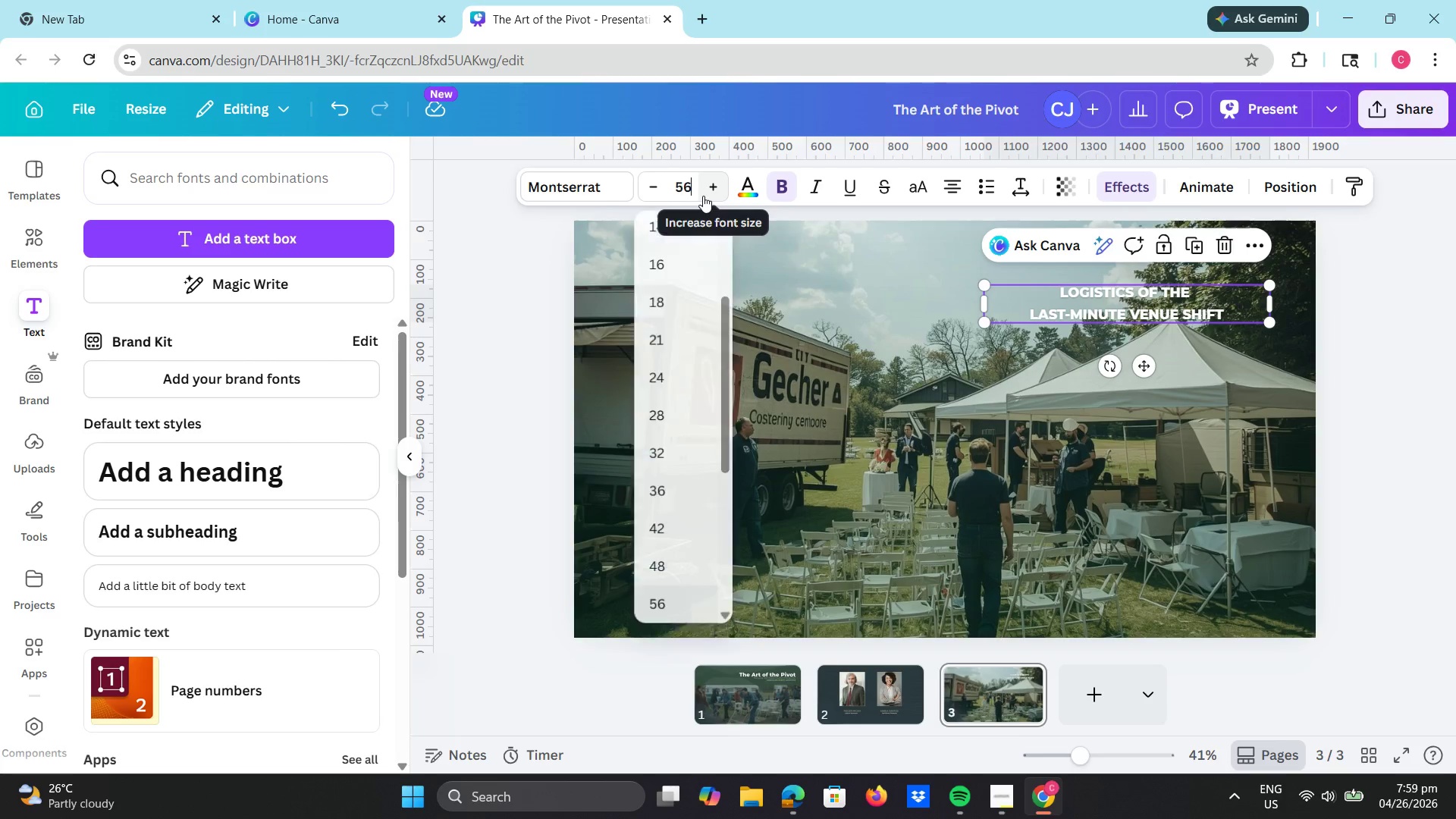 
key(Numpad6)
 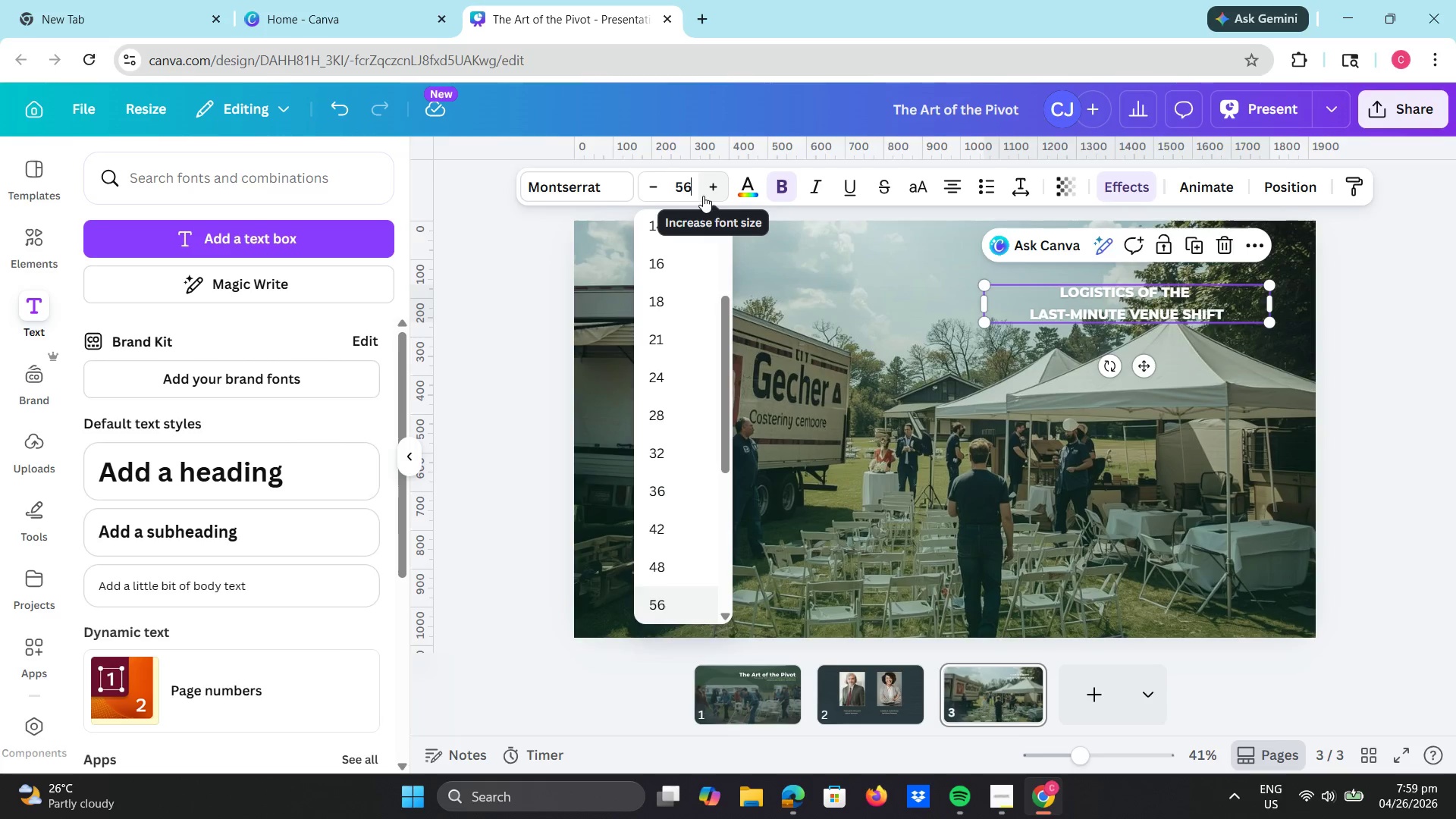 
key(Enter)
 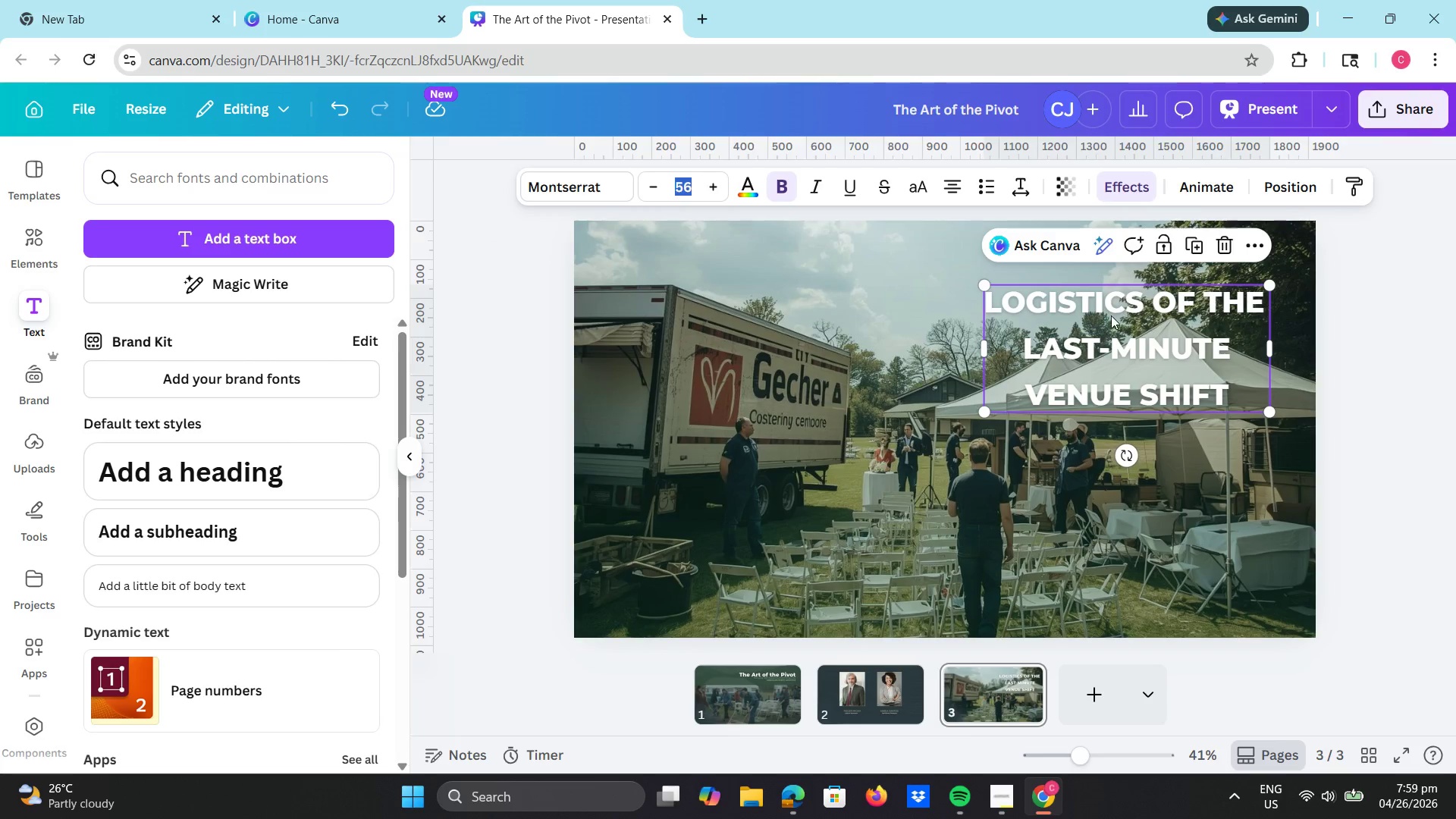 
left_click_drag(start_coordinate=[1272, 349], to_coordinate=[1351, 343])
 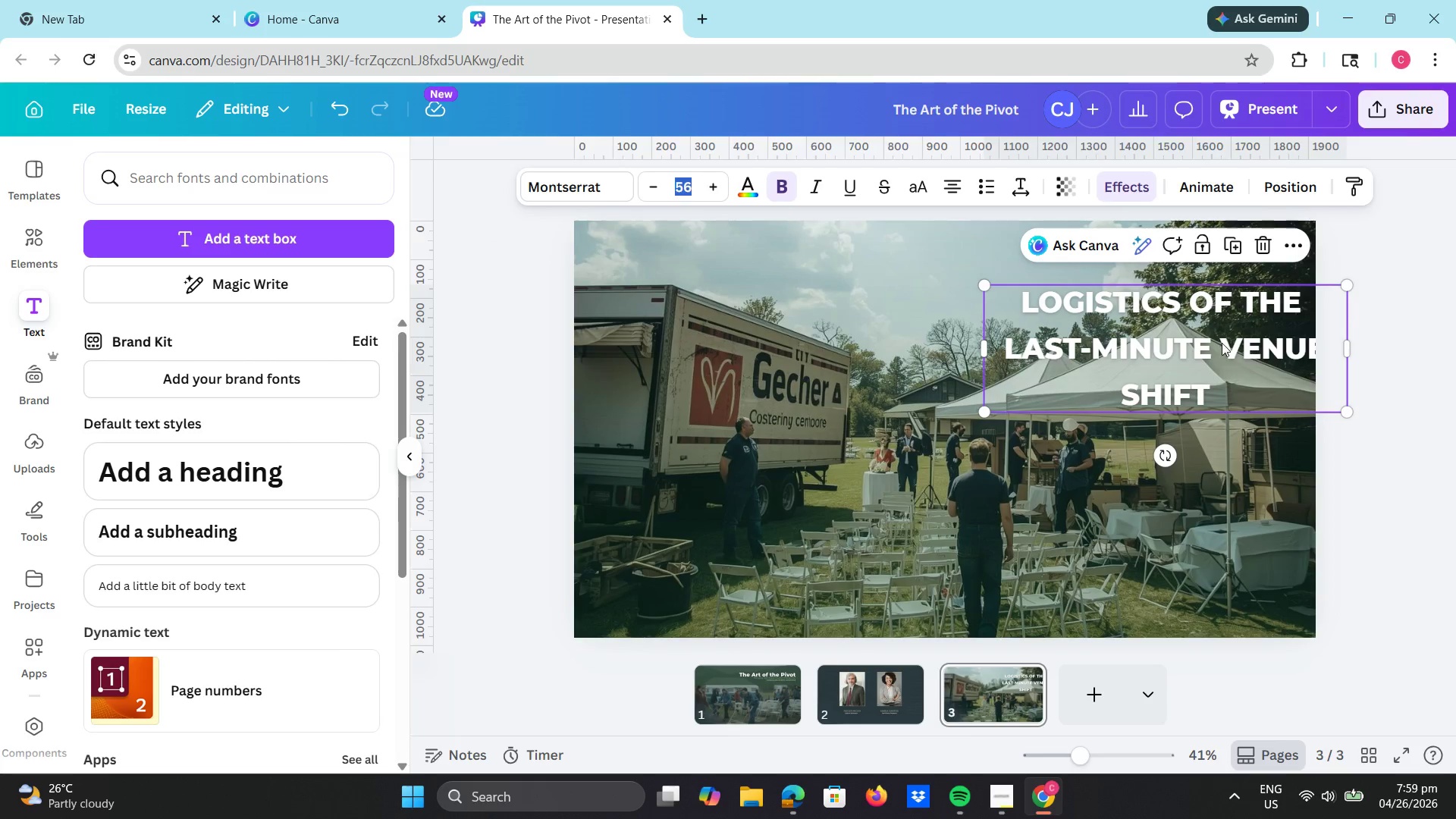 
left_click([1222, 342])
 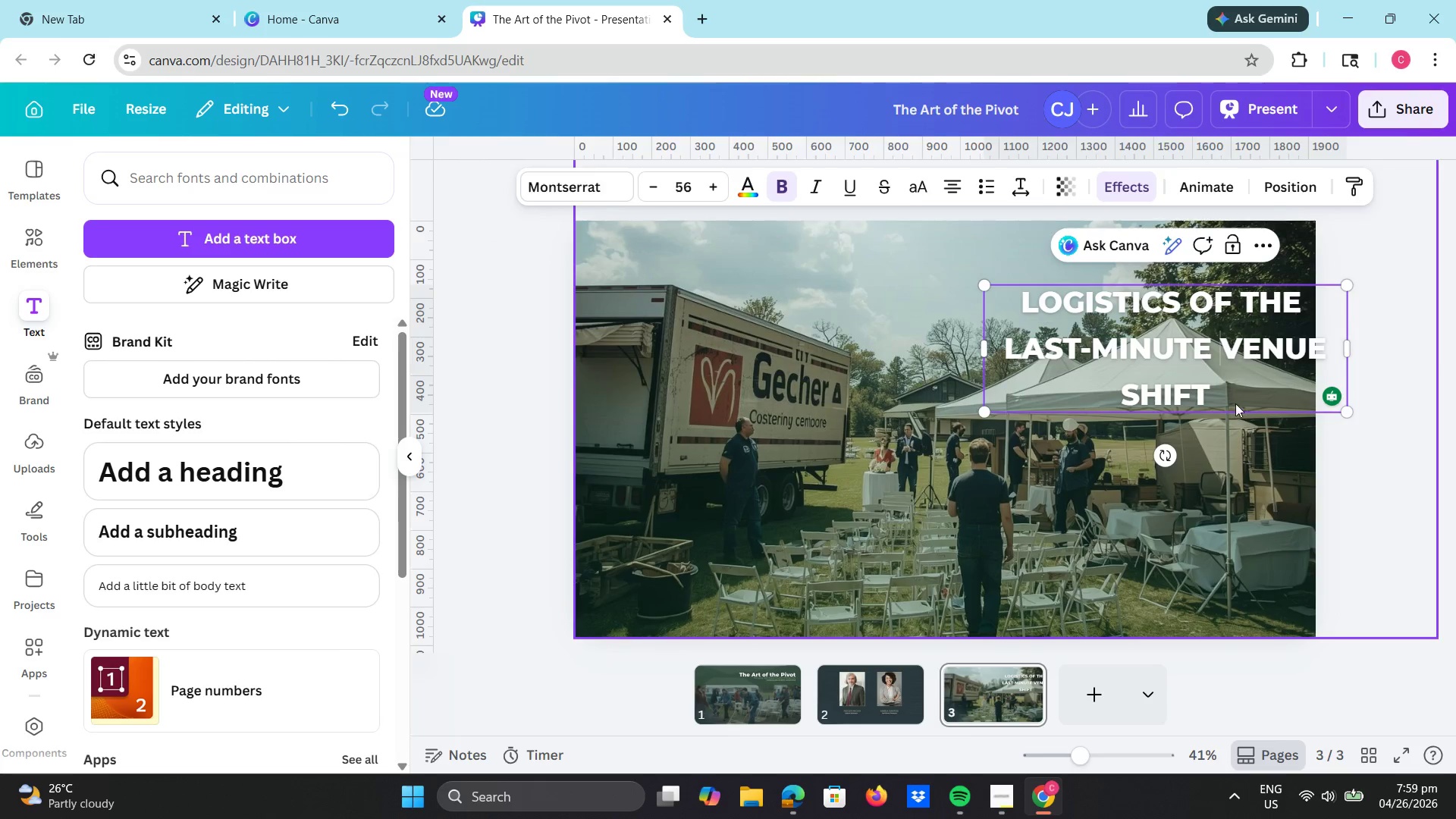 
left_click_drag(start_coordinate=[1228, 366], to_coordinate=[996, 403])
 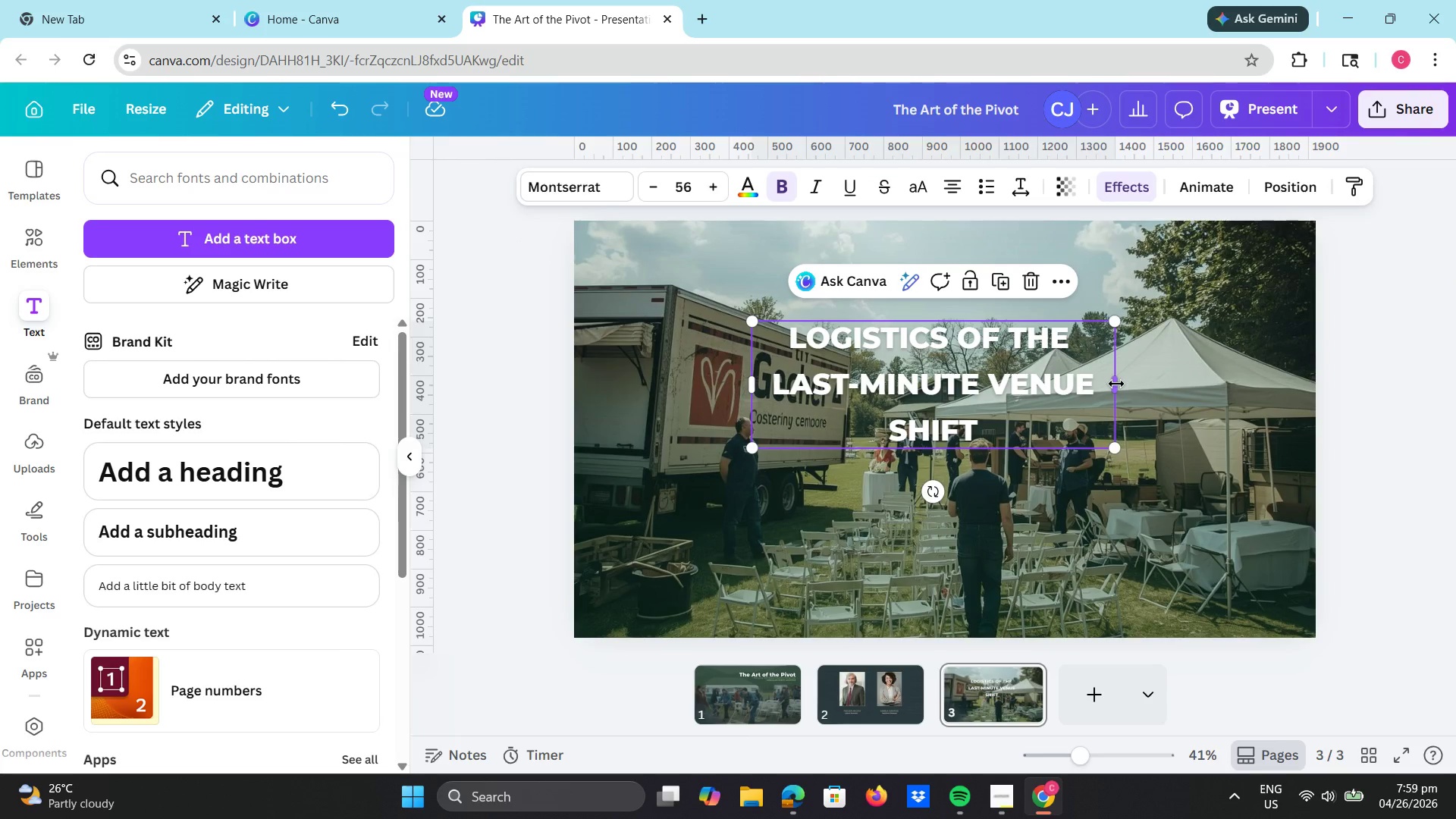 
left_click_drag(start_coordinate=[1116, 384], to_coordinate=[1204, 375])
 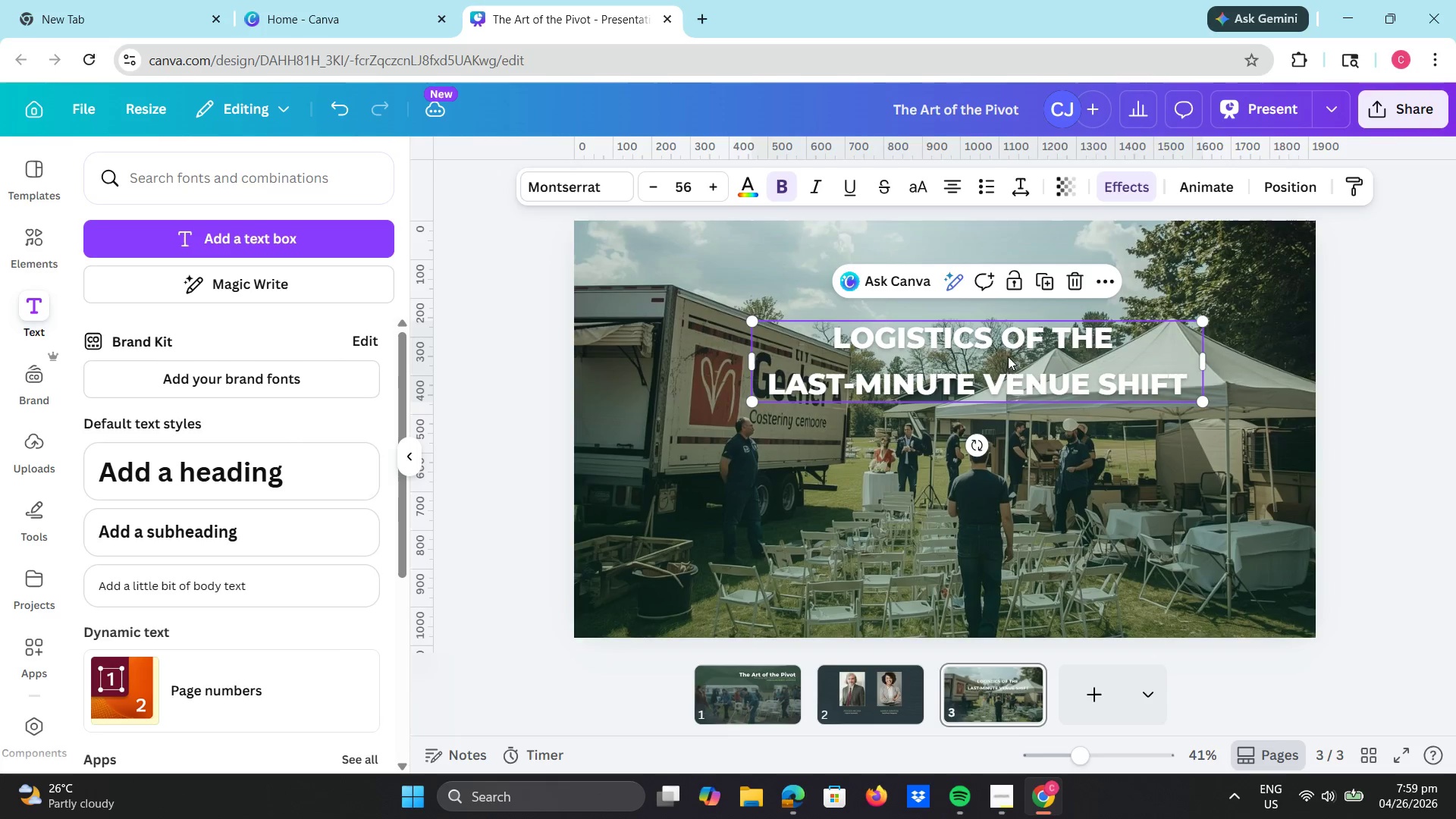 
left_click_drag(start_coordinate=[1008, 356], to_coordinate=[1144, 561])
 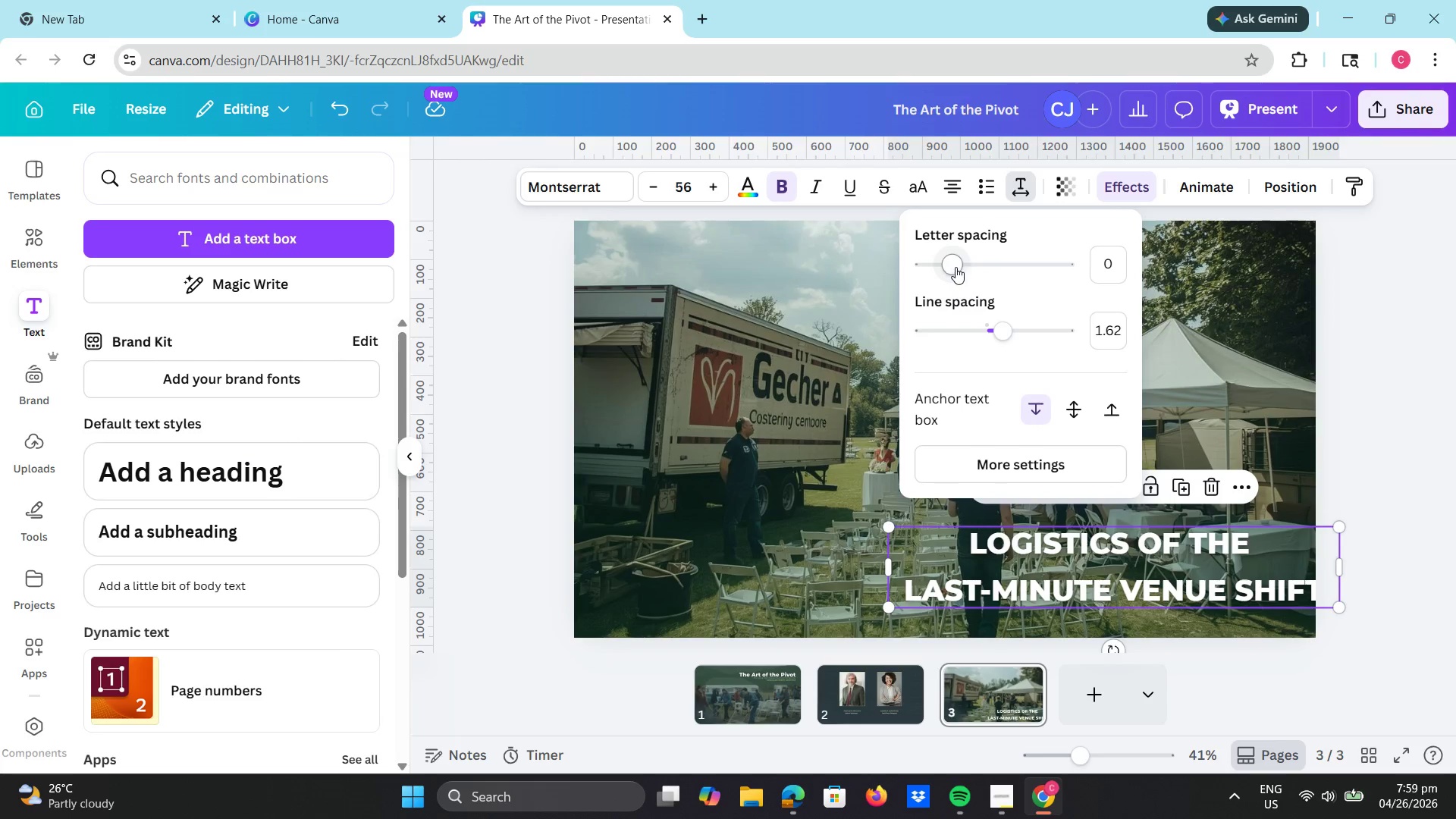 
left_click_drag(start_coordinate=[1000, 325], to_coordinate=[962, 319])
 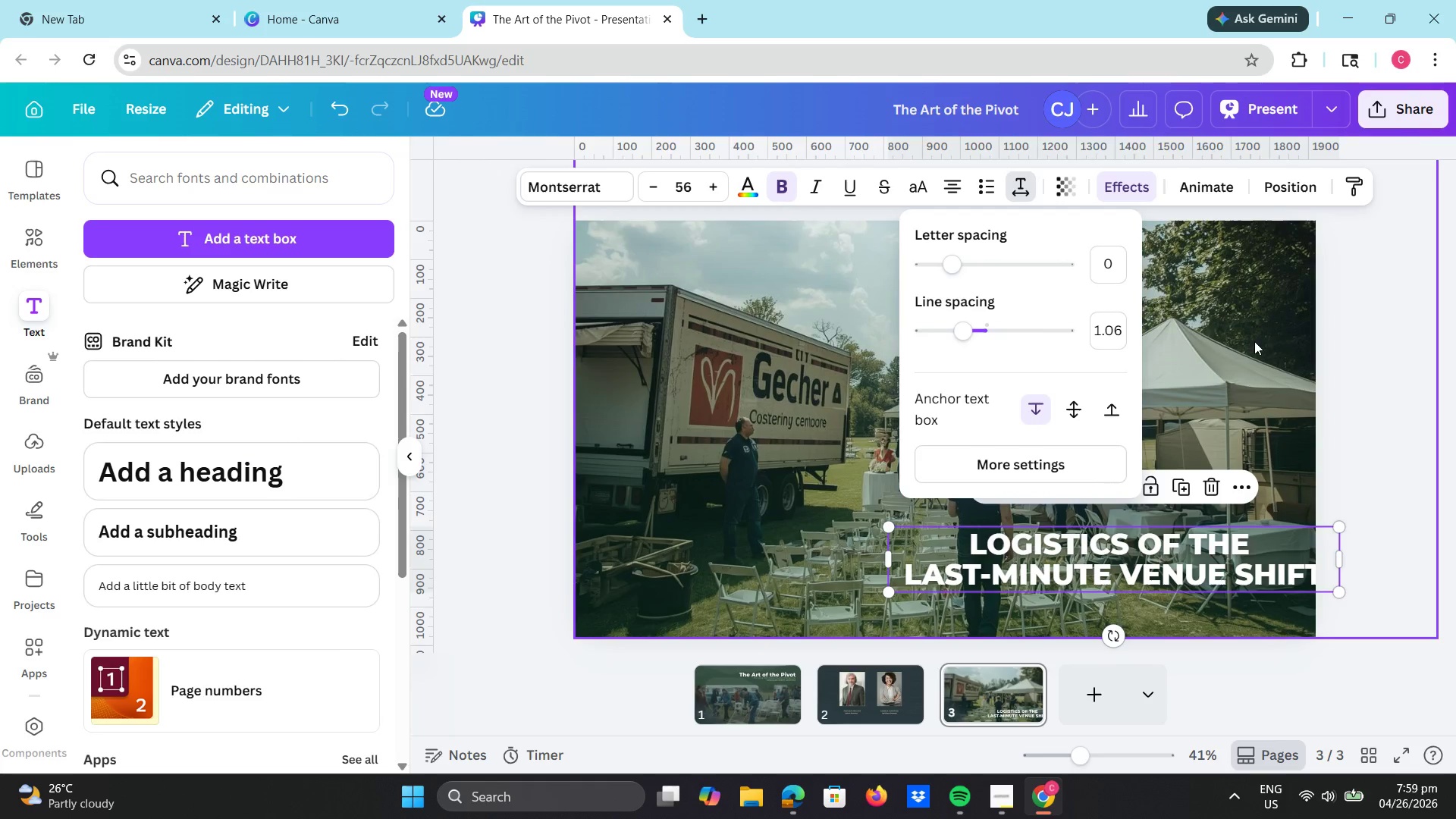 
left_click([1254, 340])
 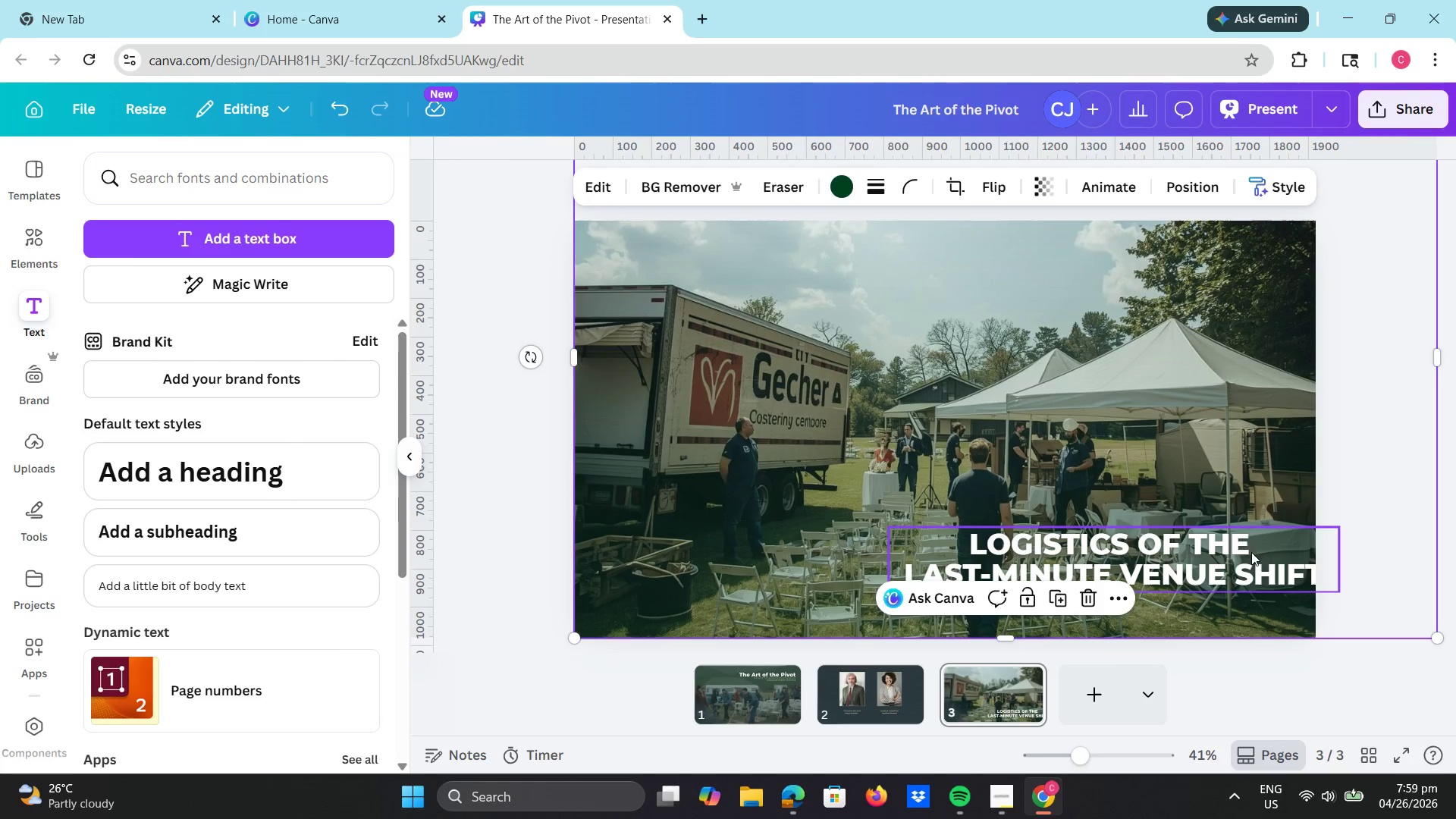 
left_click_drag(start_coordinate=[1249, 548], to_coordinate=[930, 581])
 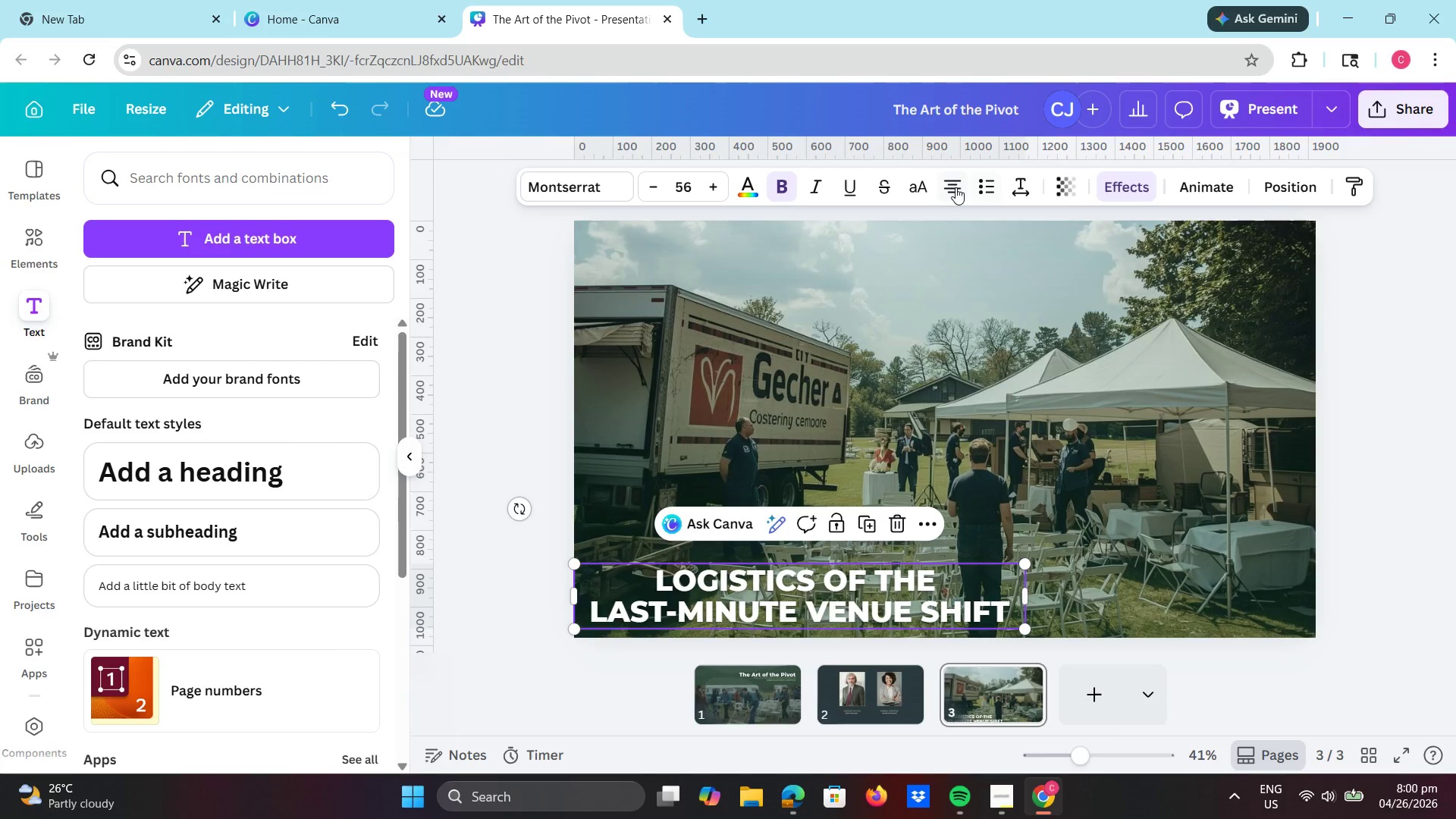 
double_click([956, 187])
 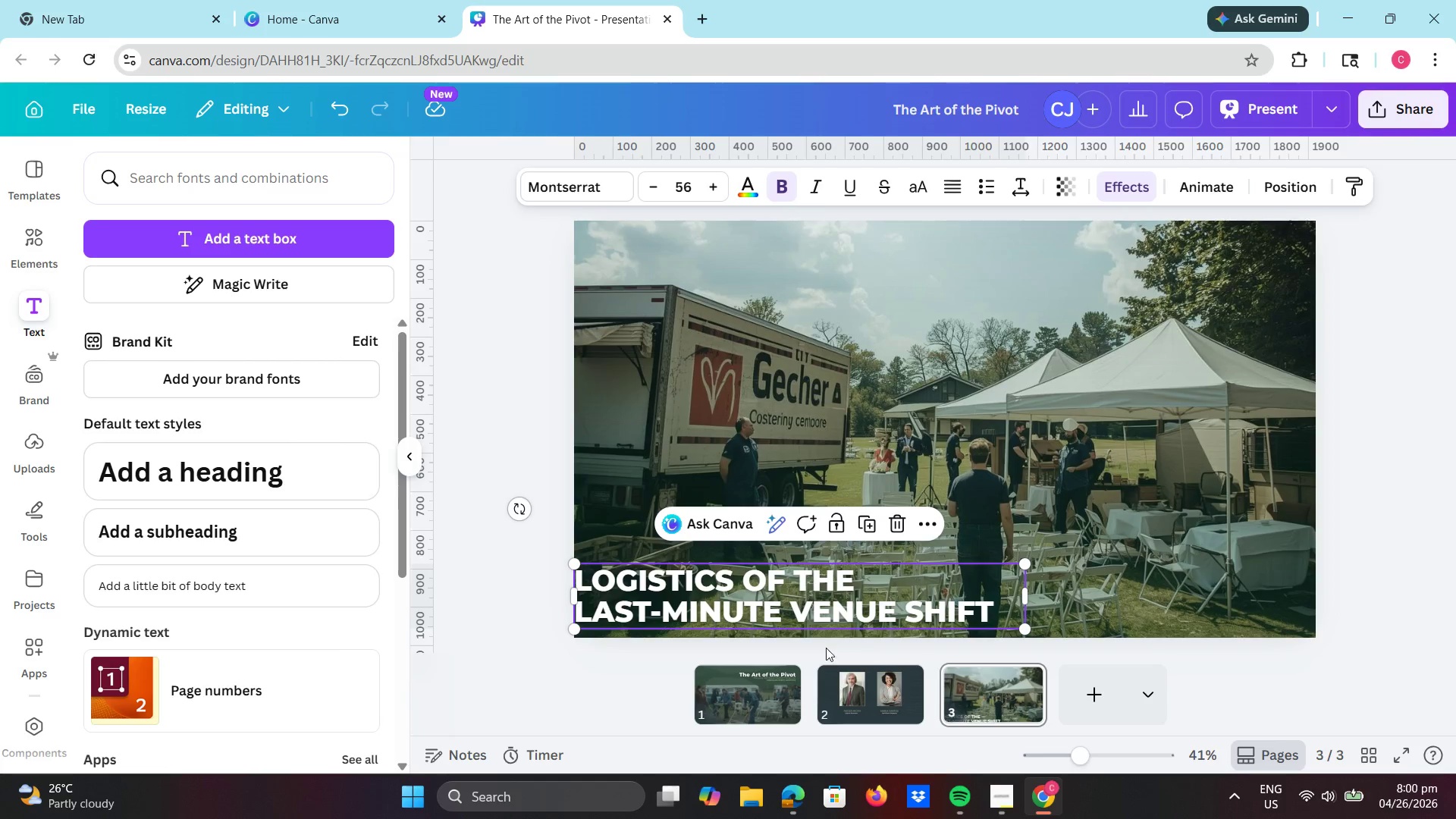 
left_click_drag(start_coordinate=[780, 601], to_coordinate=[801, 597])
 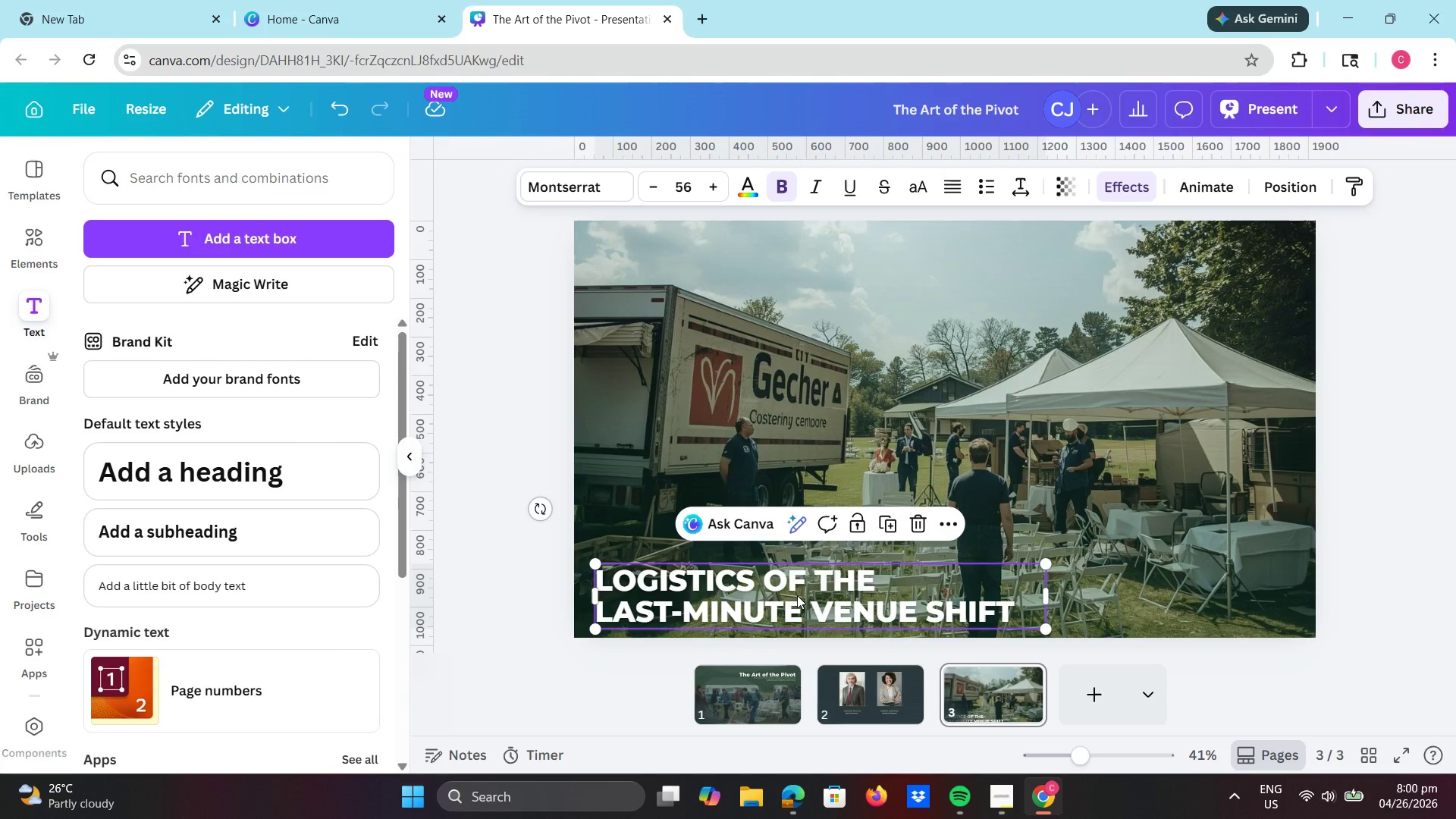 
wait(5.75)
 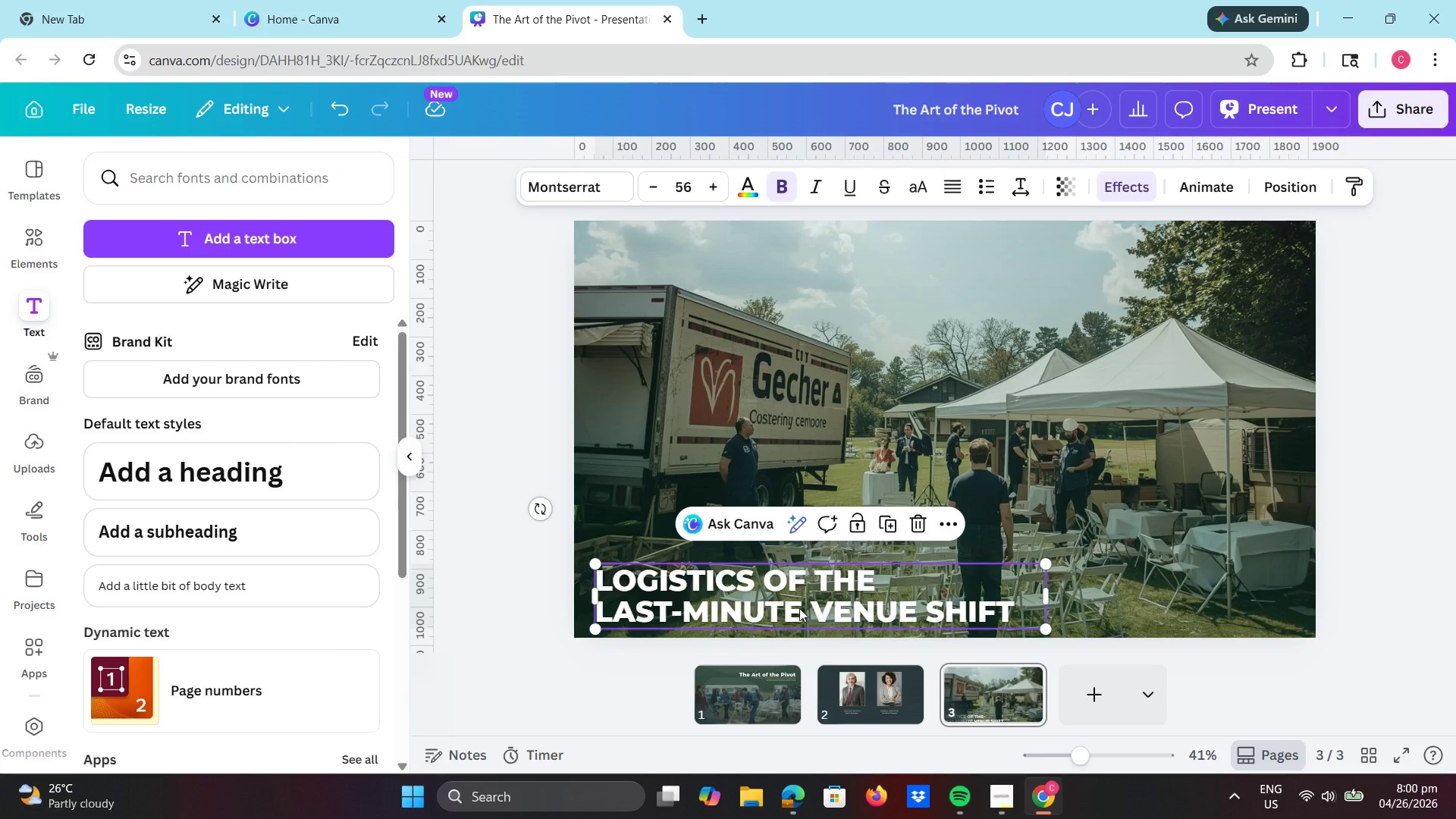 
left_click_drag(start_coordinate=[798, 591], to_coordinate=[836, 585])
 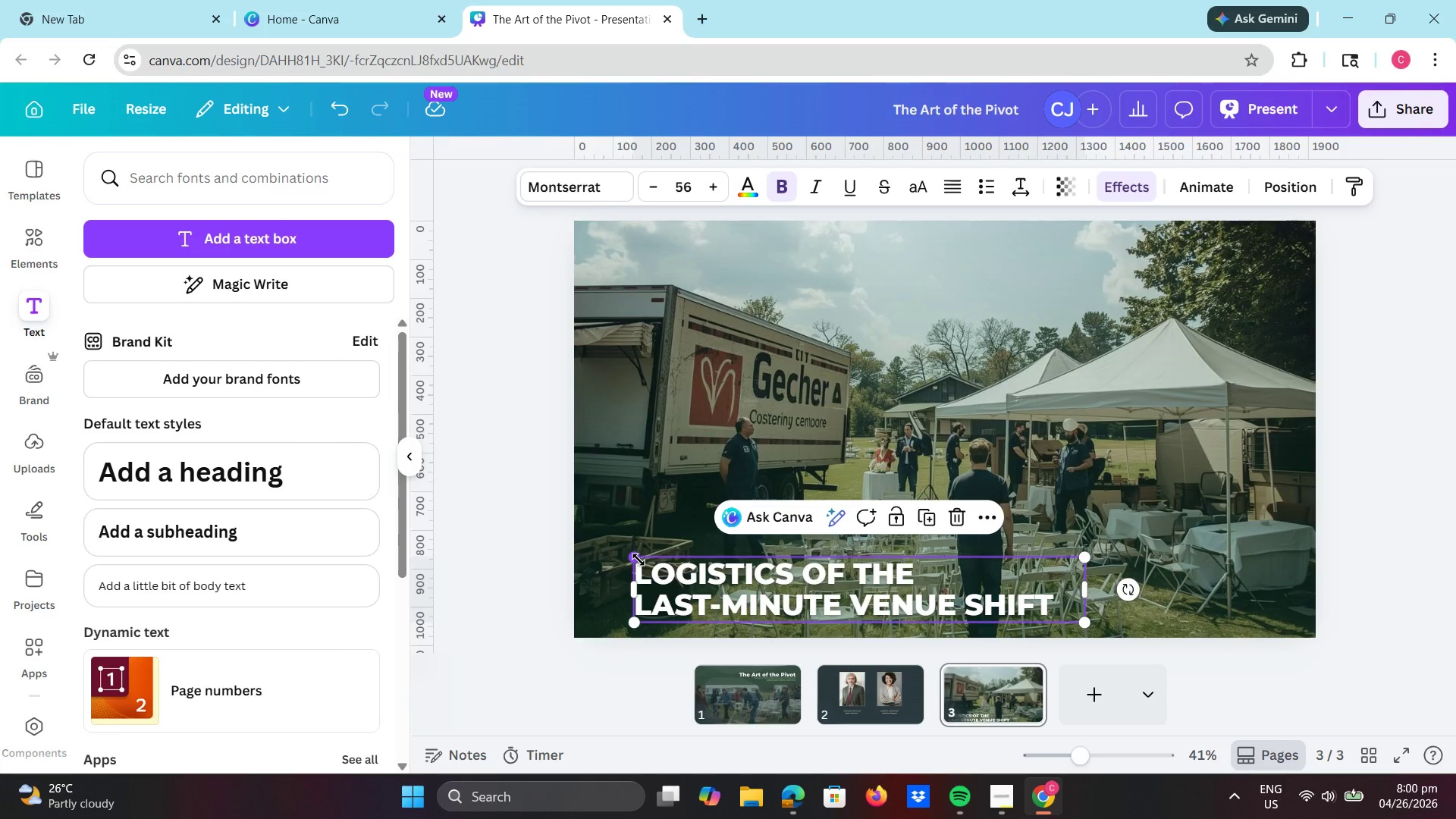 
left_click_drag(start_coordinate=[639, 560], to_coordinate=[706, 582])
 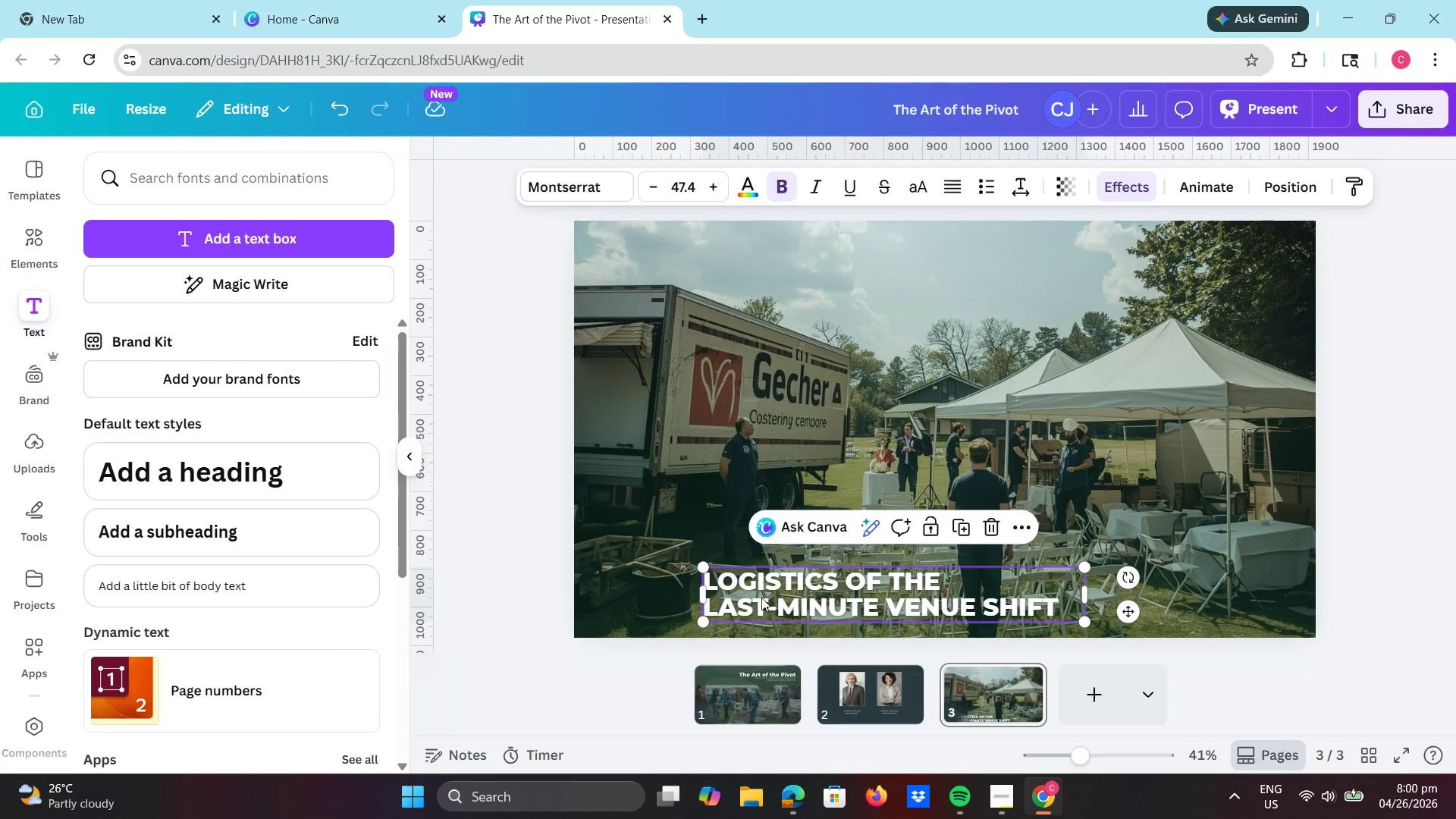 
left_click_drag(start_coordinate=[760, 595], to_coordinate=[684, 601])
 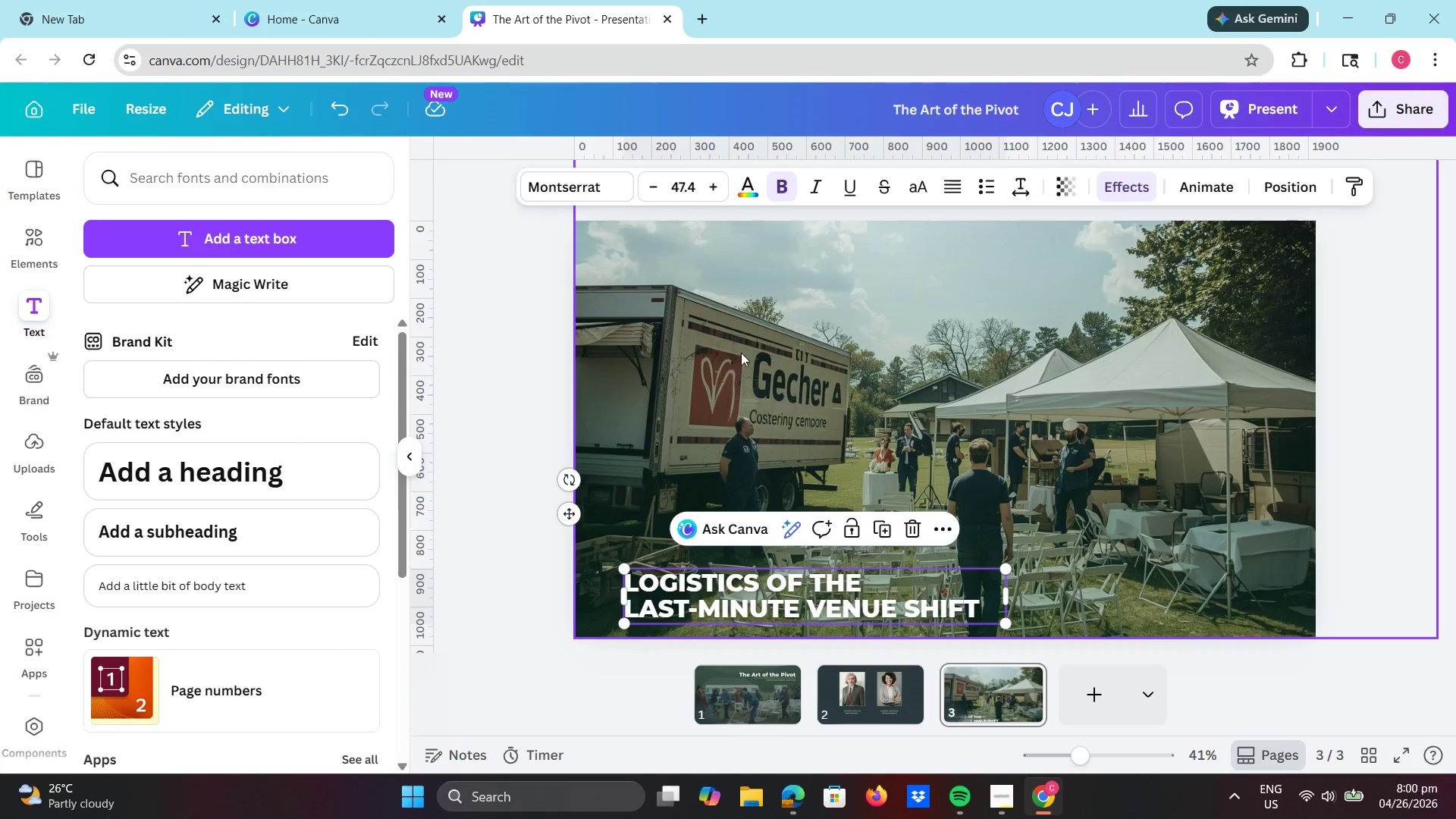 
left_click([741, 352])
 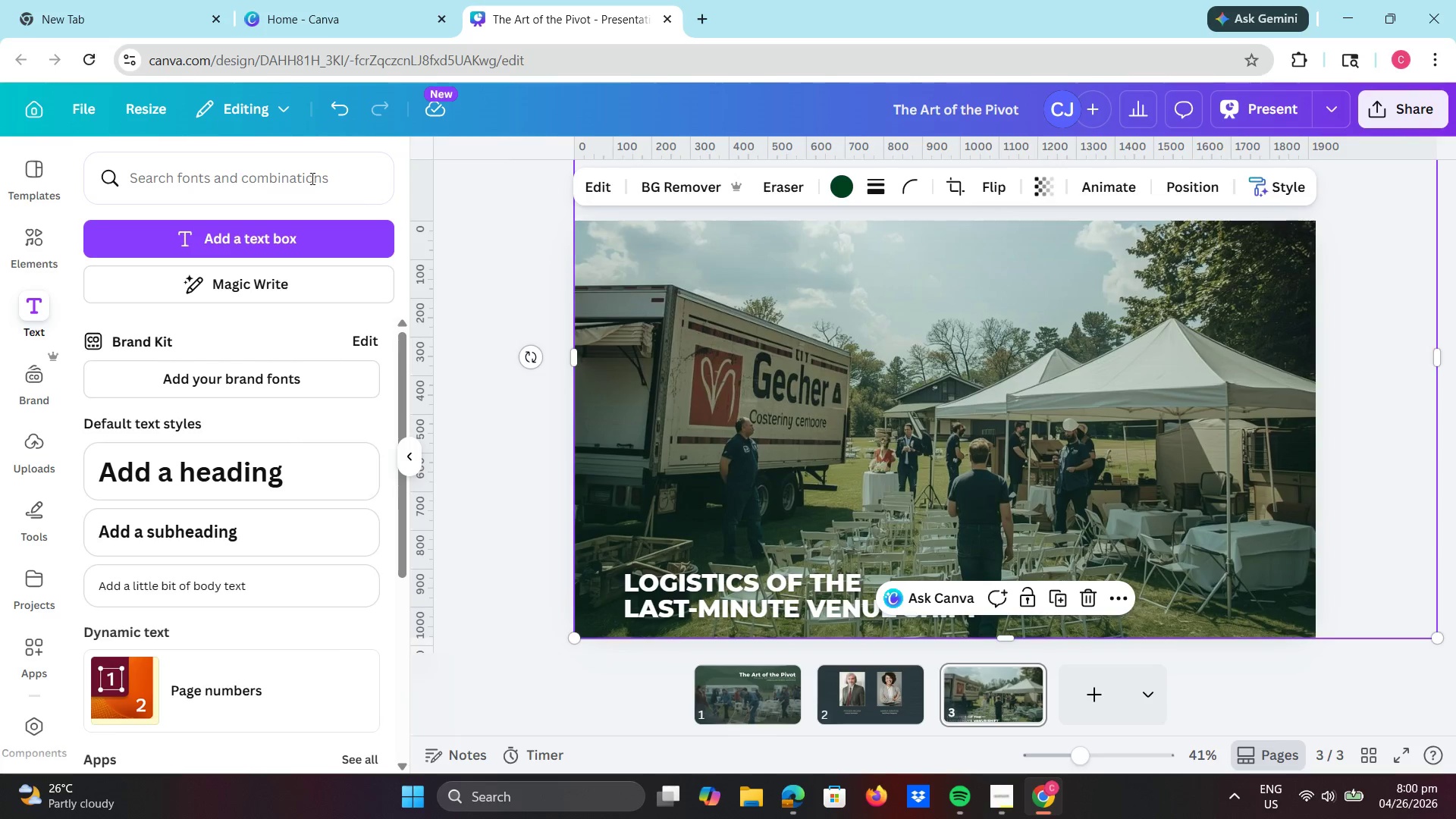 
left_click([303, 174])
 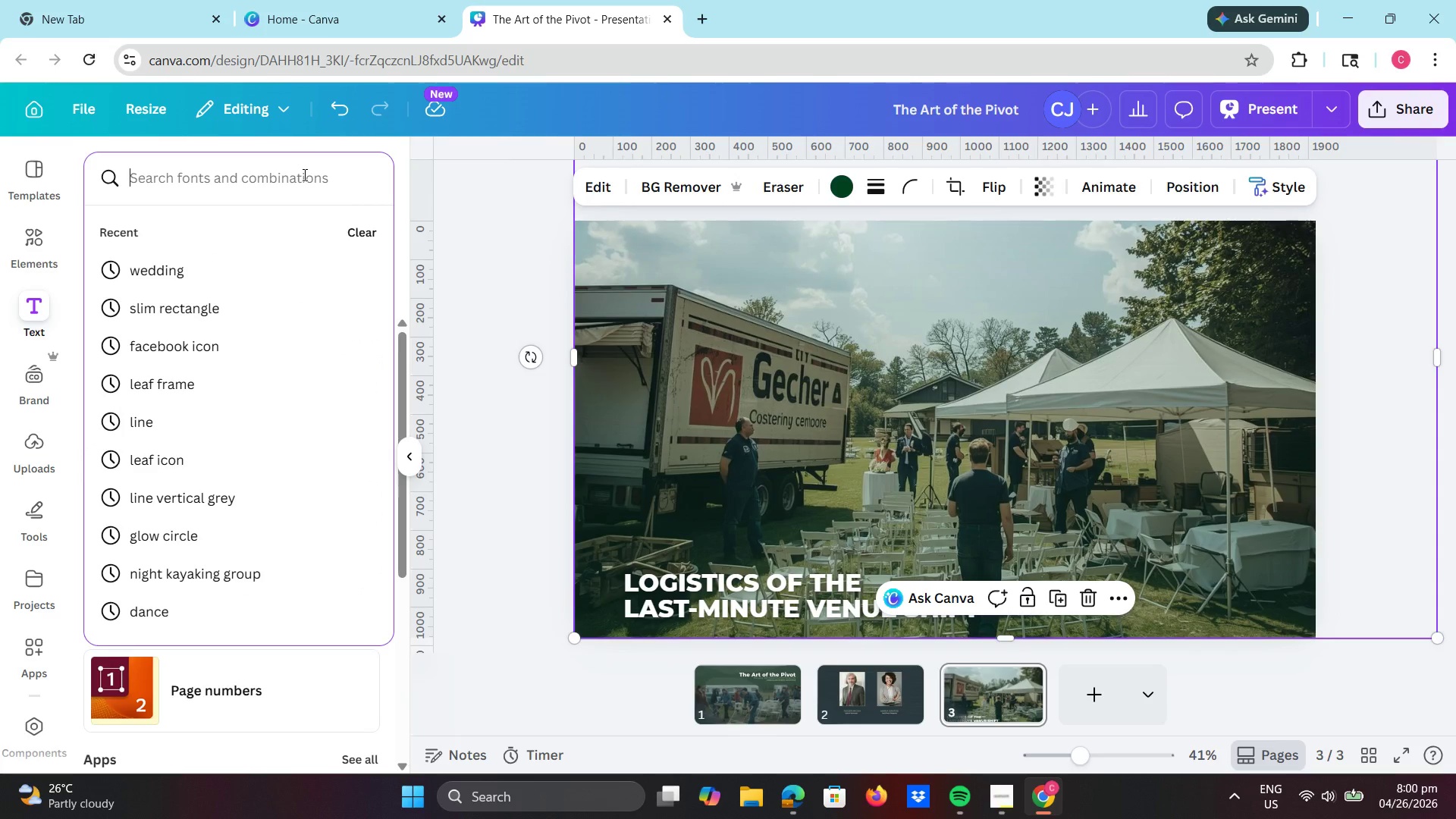 
type(pin icon)
 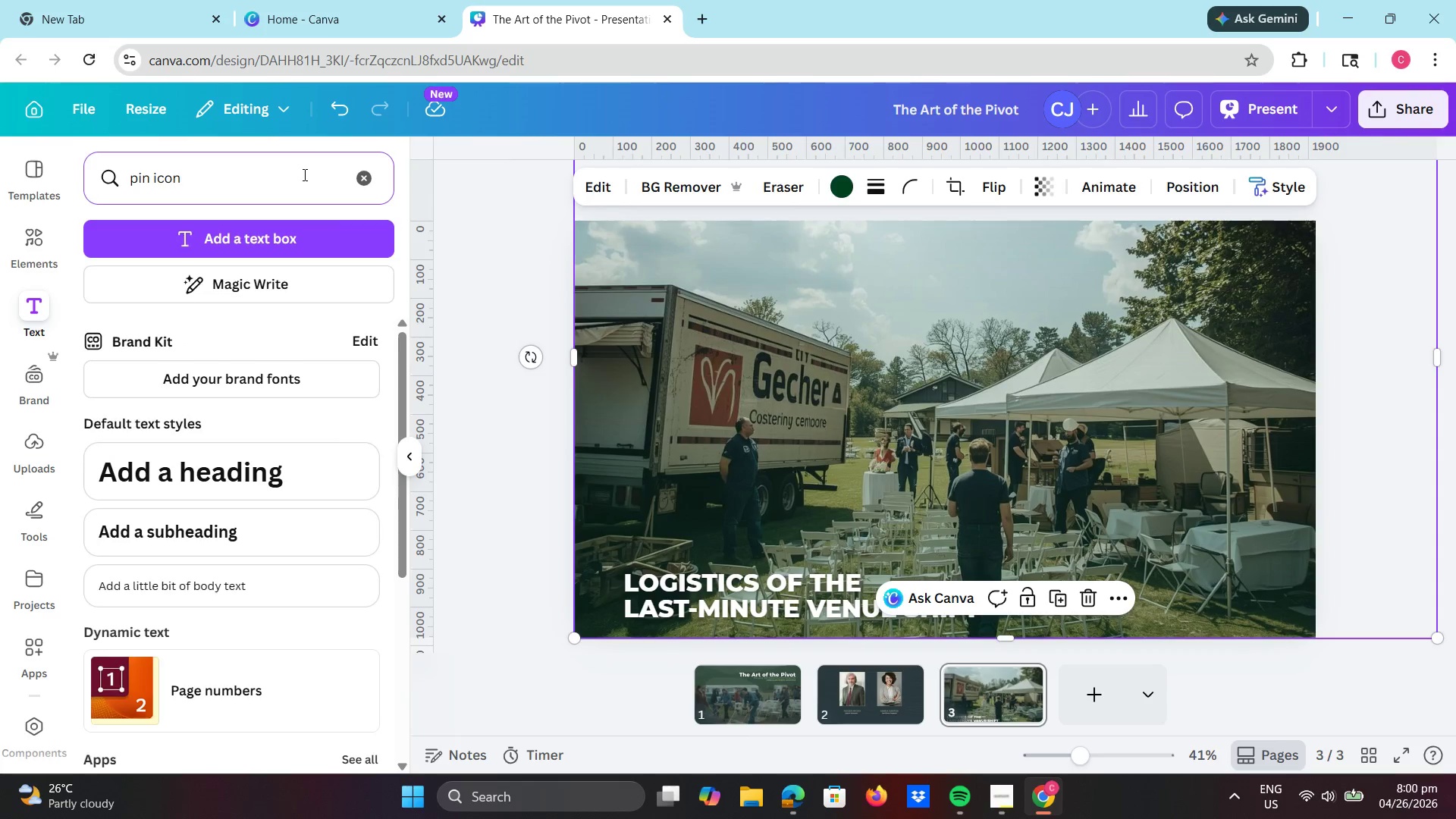 
key(Enter)
 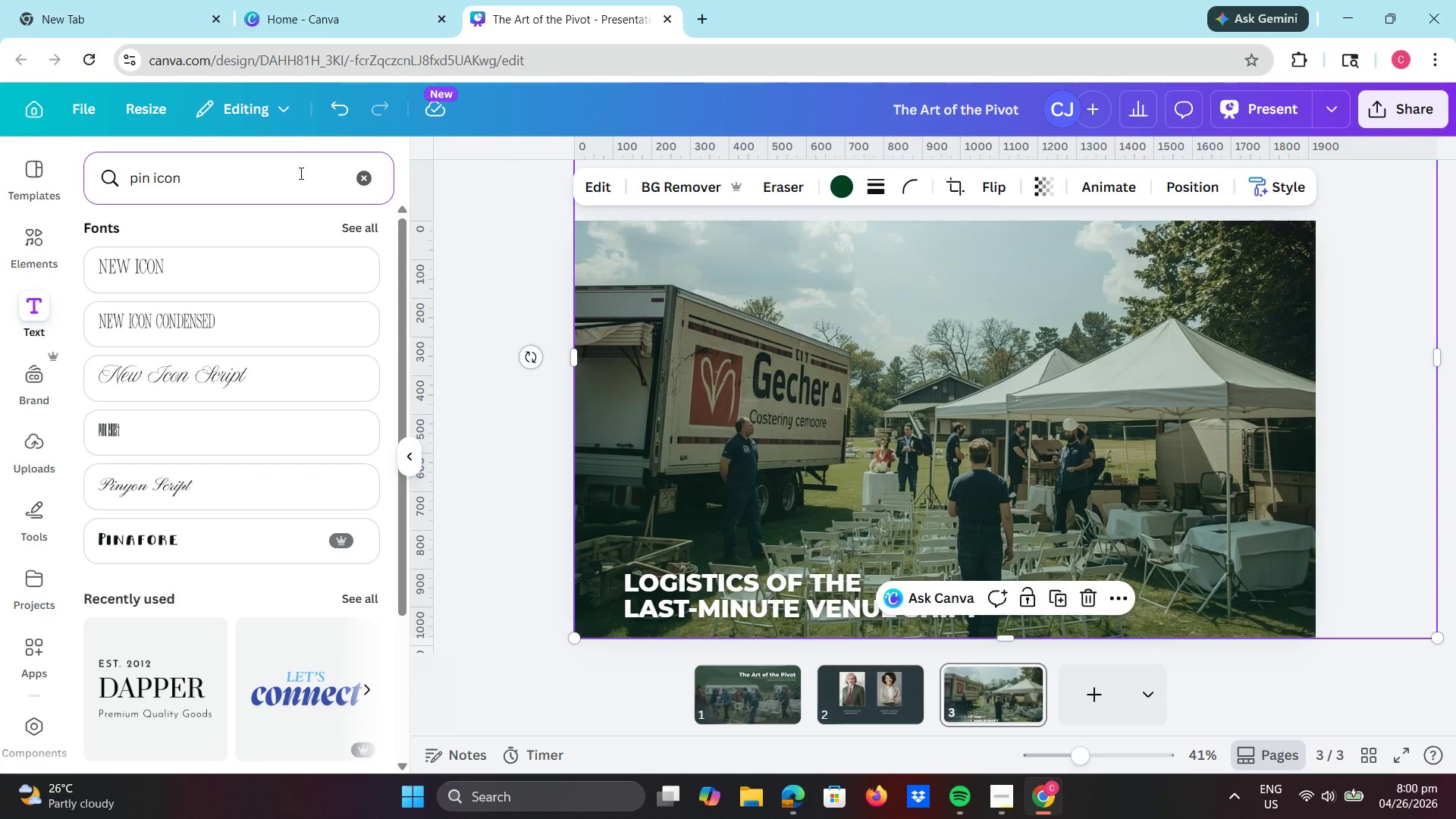 
left_click_drag(start_coordinate=[270, 169], to_coordinate=[128, 152])
 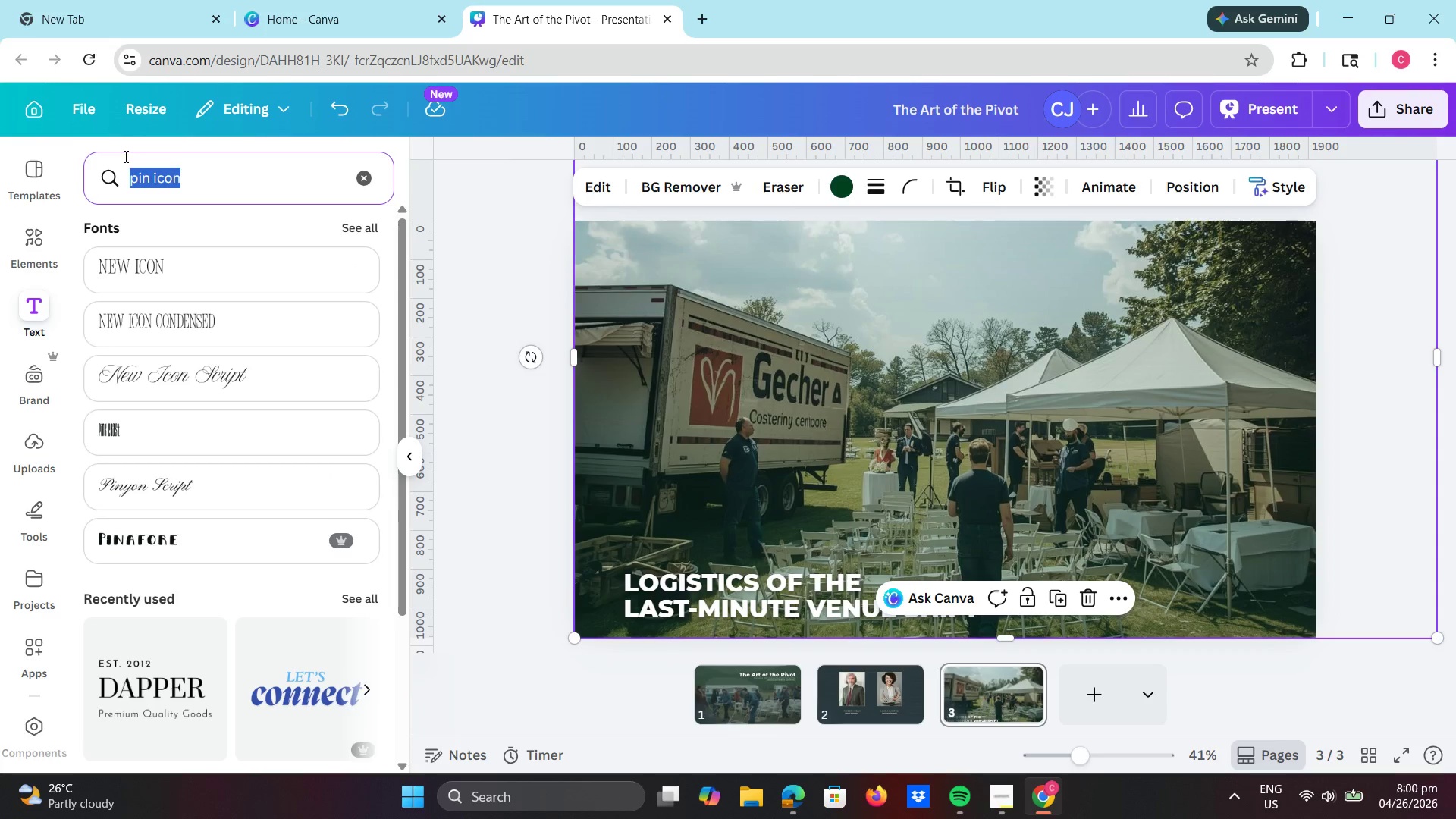 
key(Control+C)
 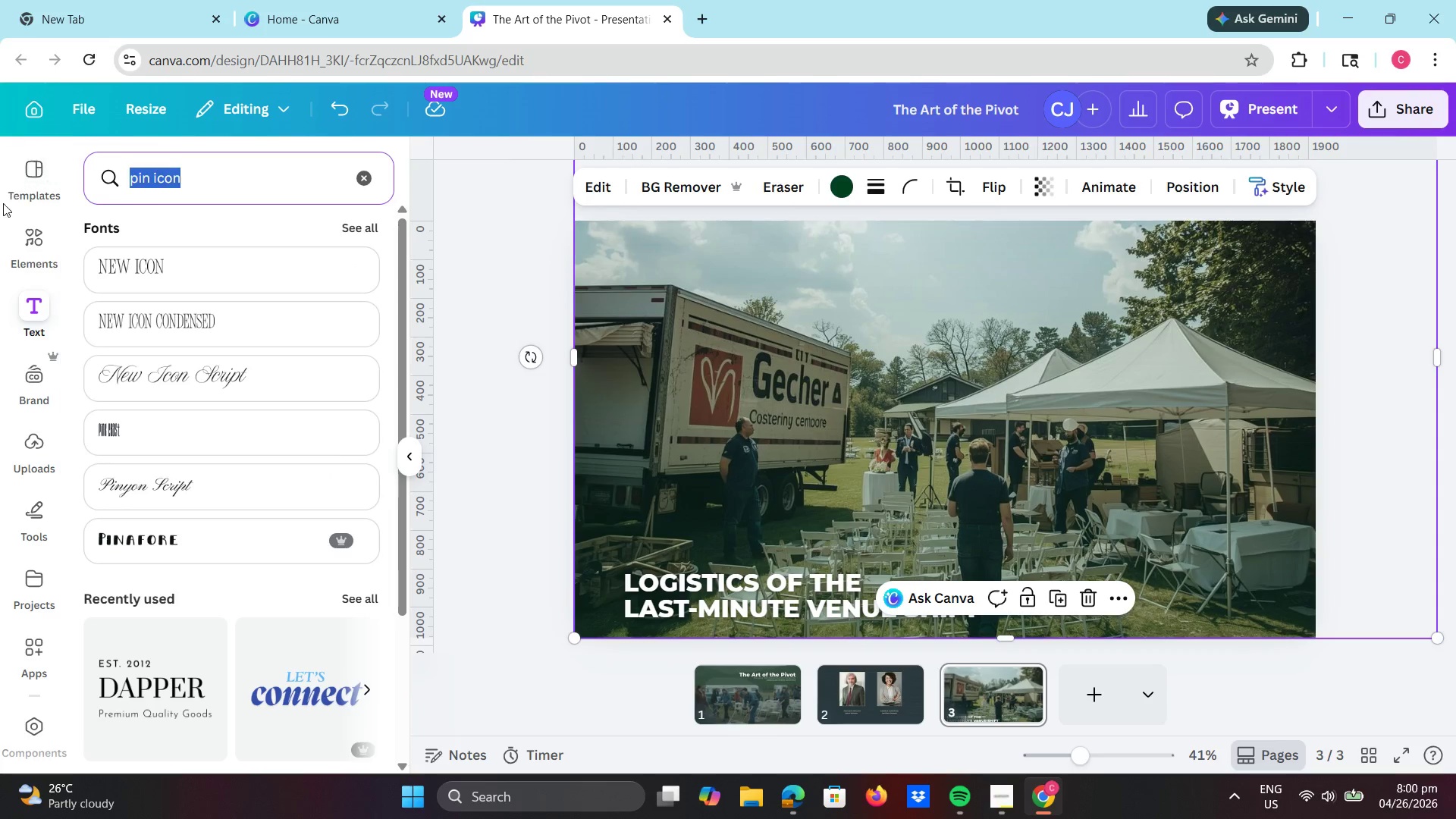 
left_click_drag(start_coordinate=[3, 200], to_coordinate=[6, 210])
 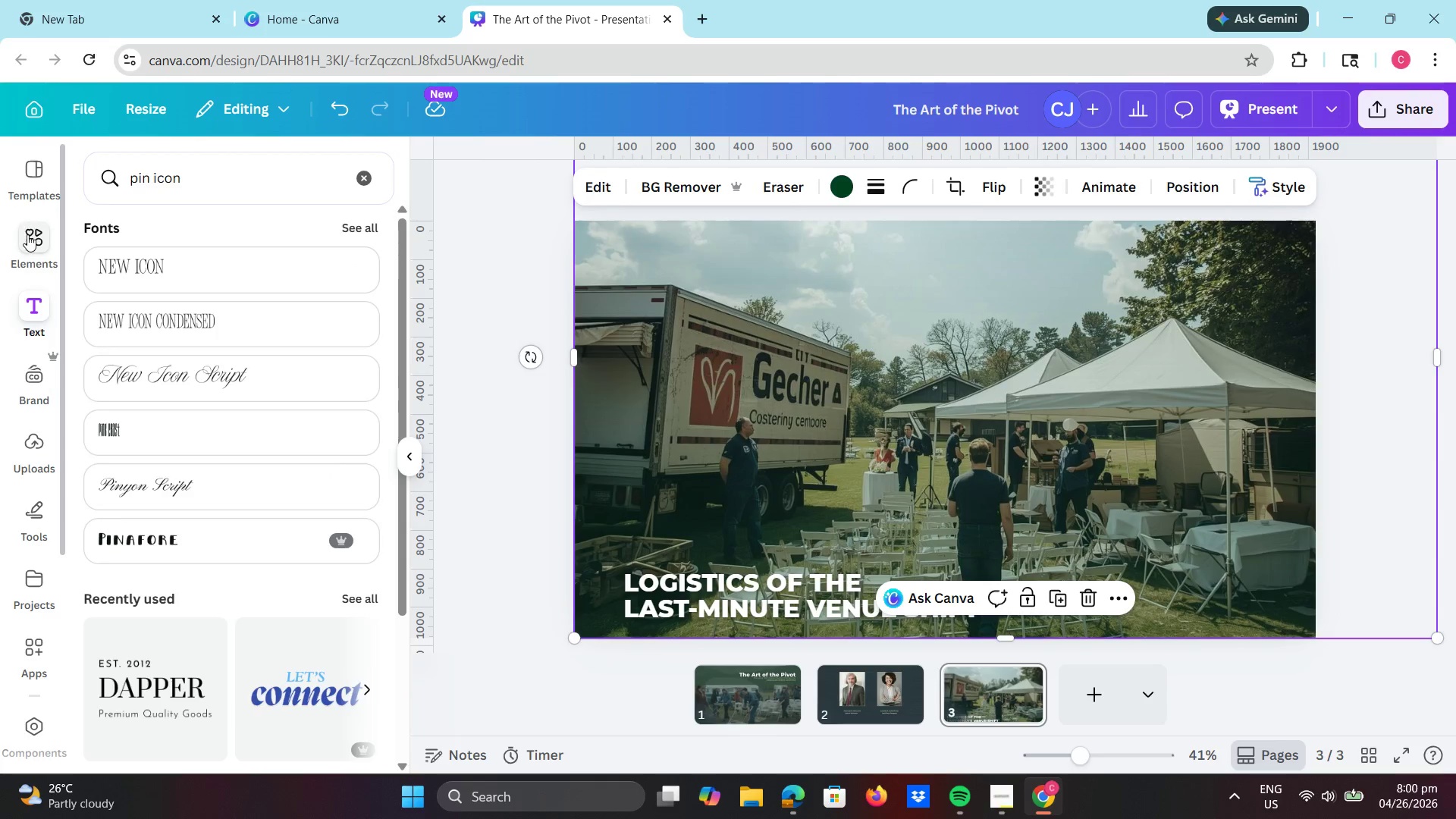 
double_click([28, 234])
 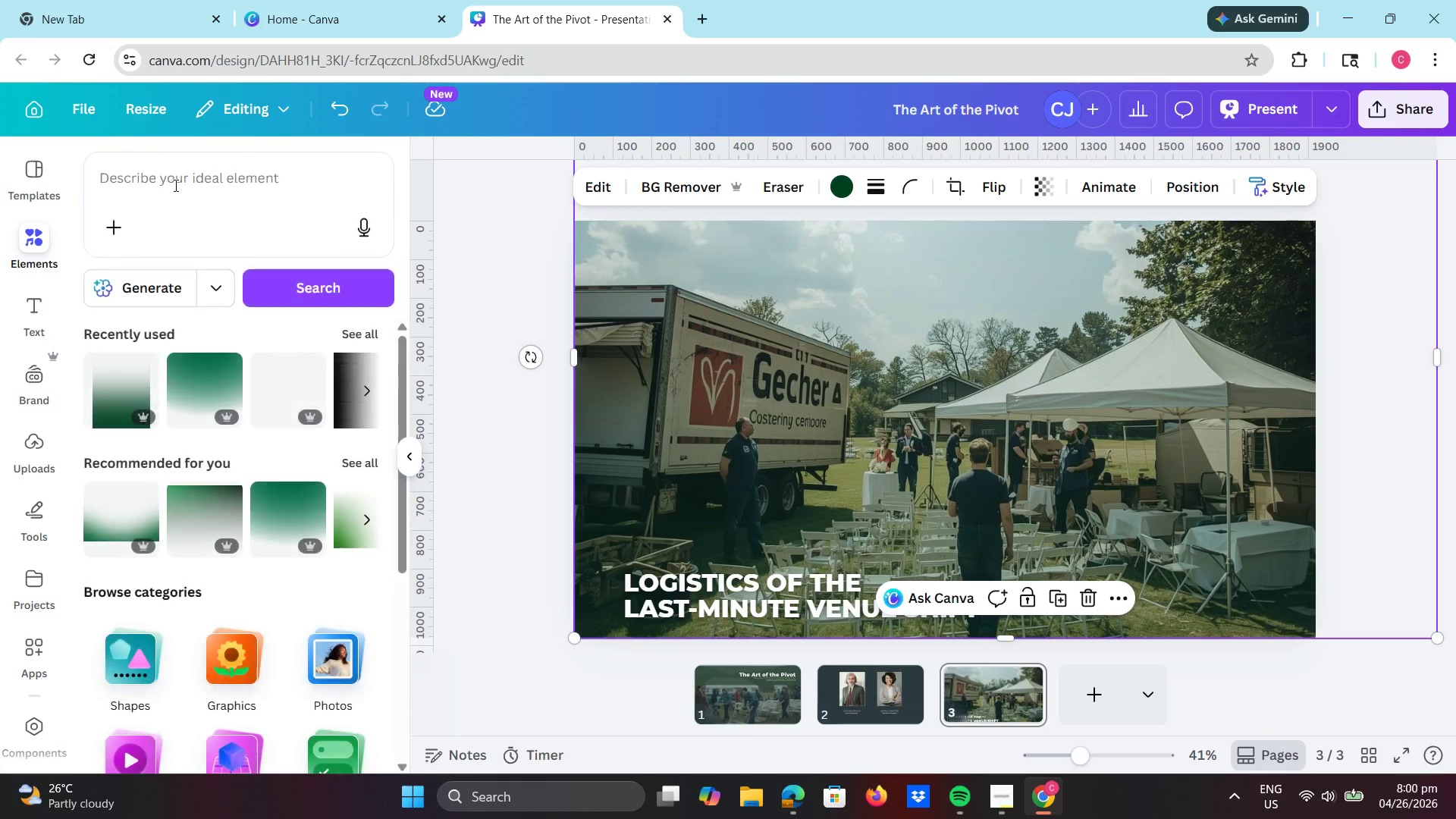 
left_click([174, 185])
 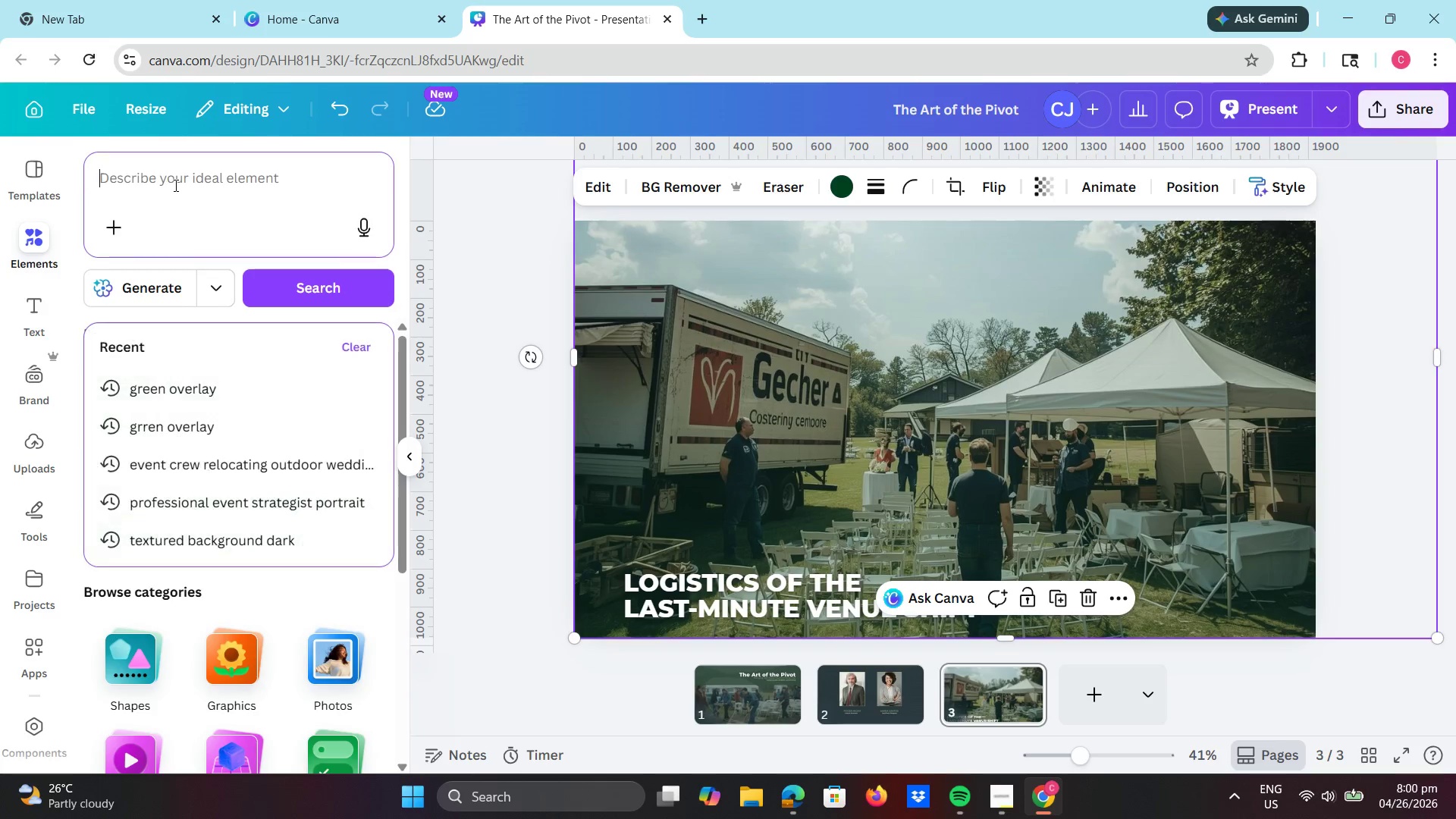 
key(Control+ControlLeft)
 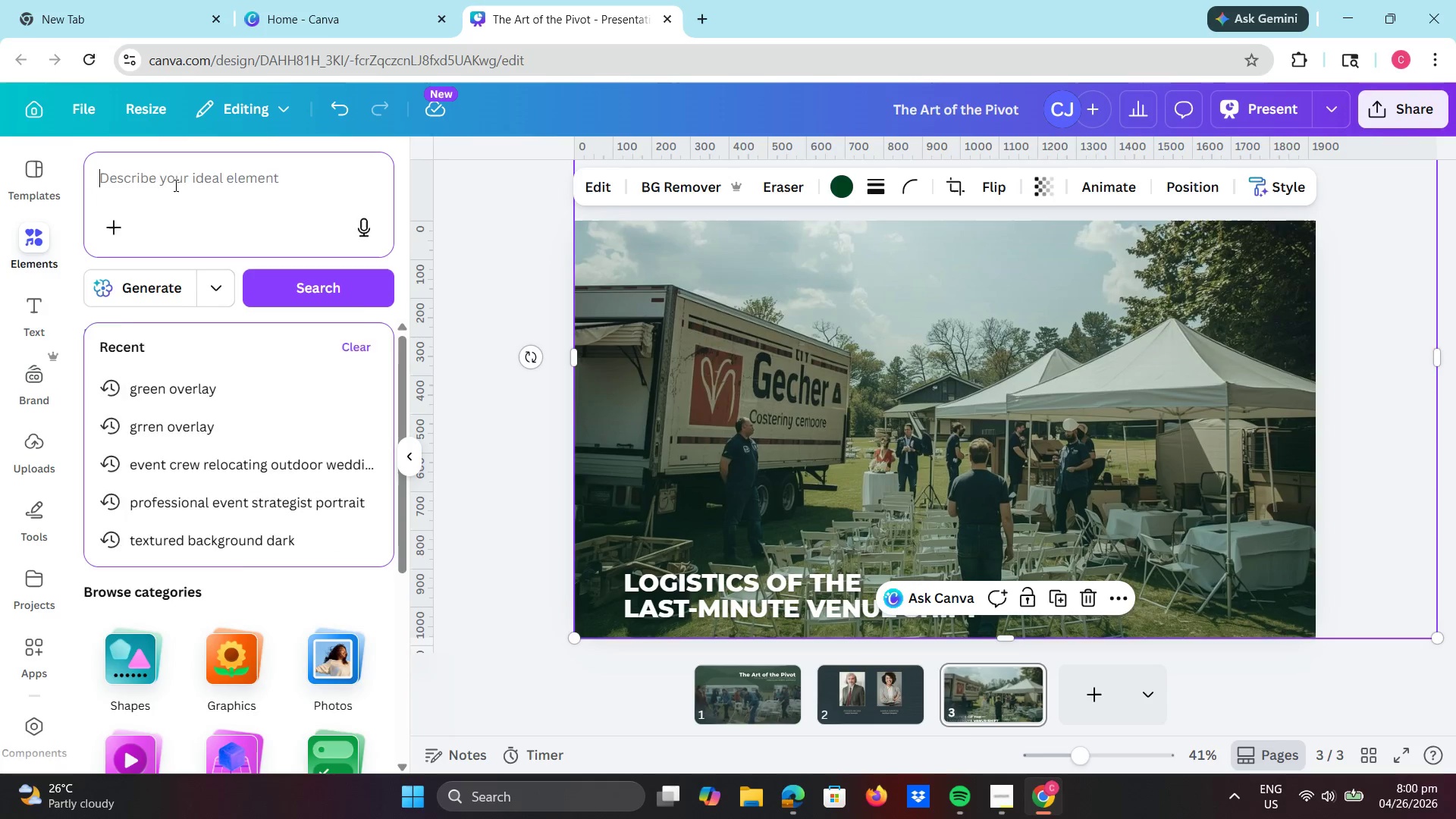 
key(Control+V)
 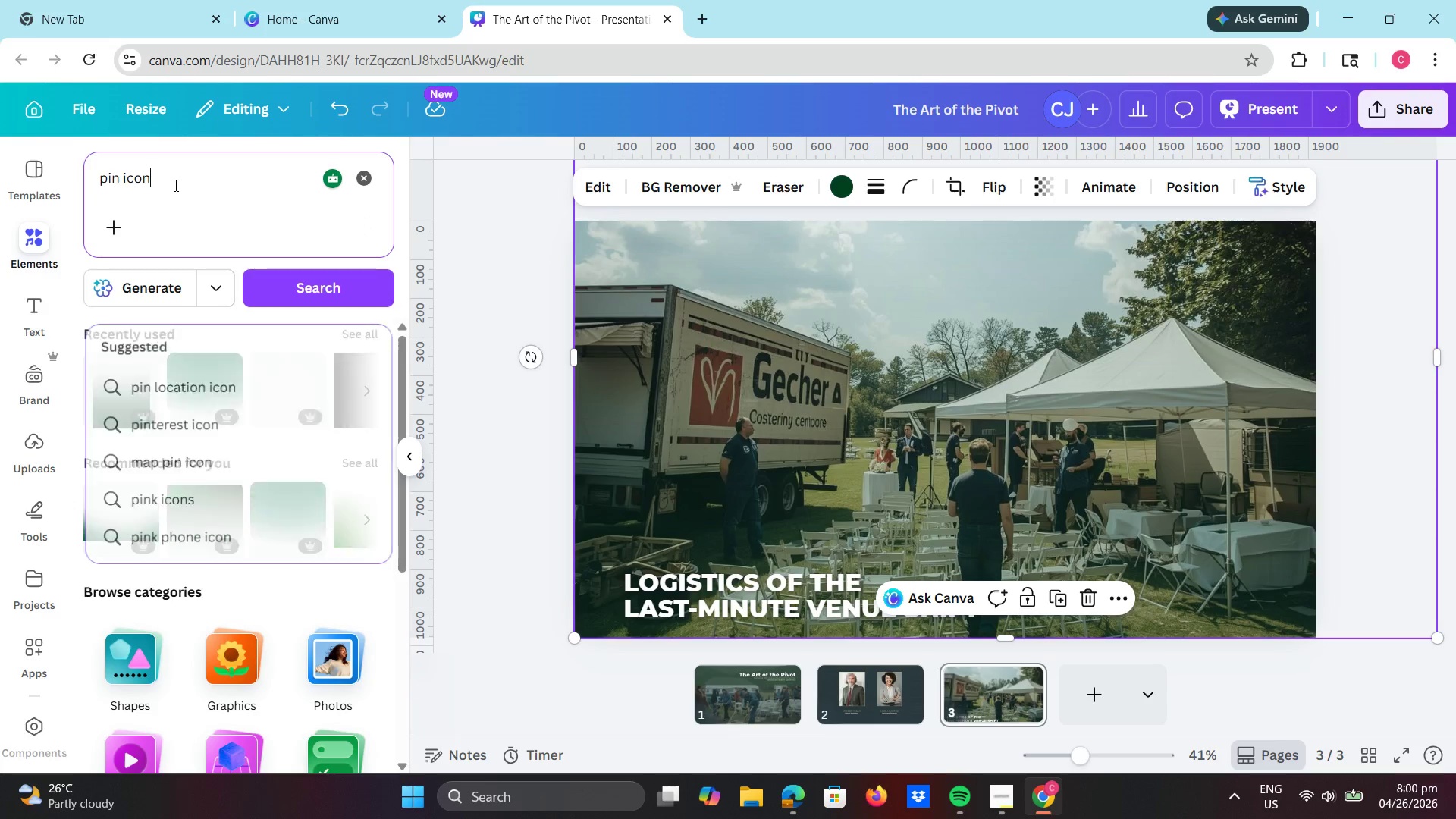 
key(Enter)
 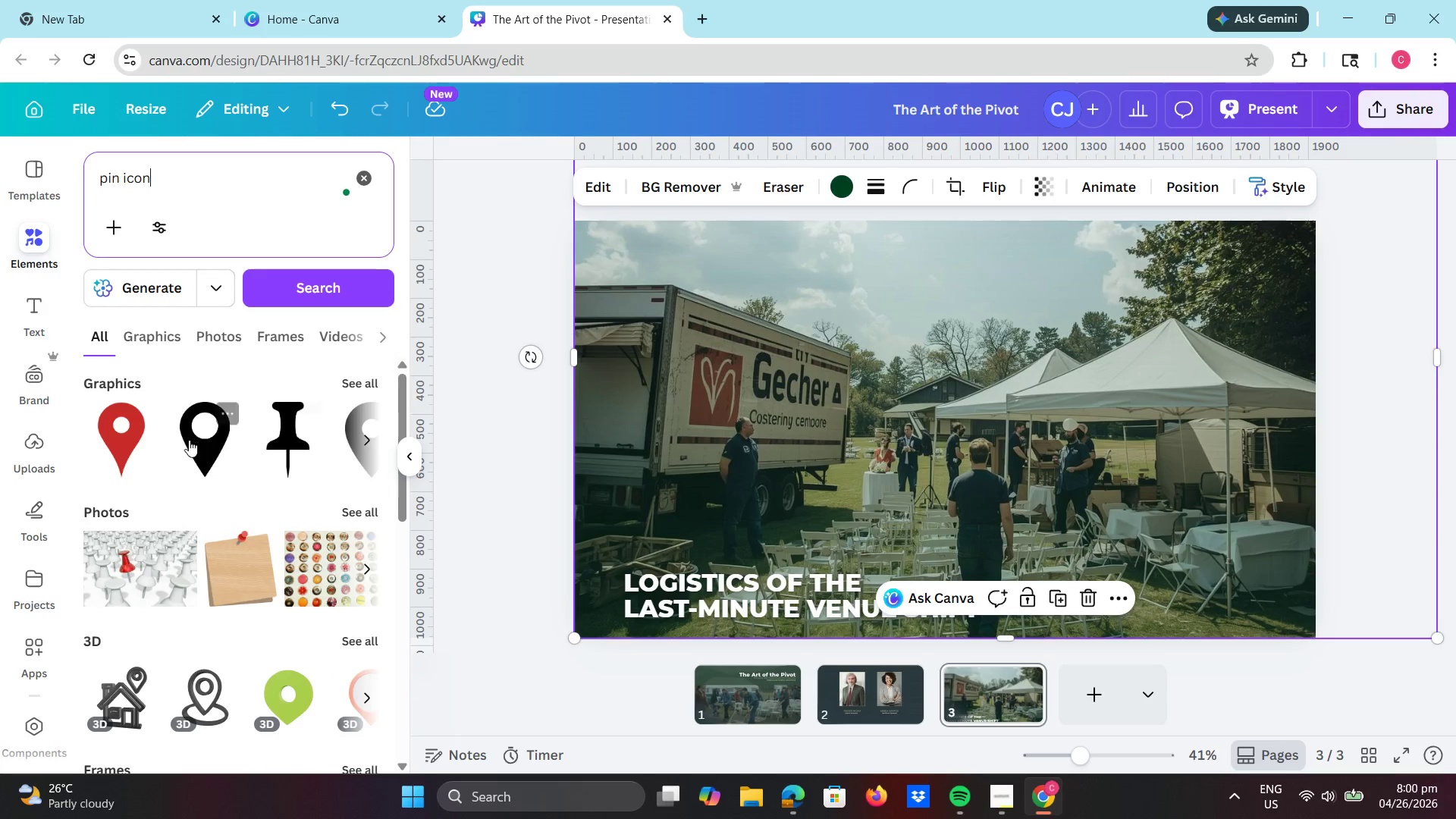 
left_click([136, 440])
 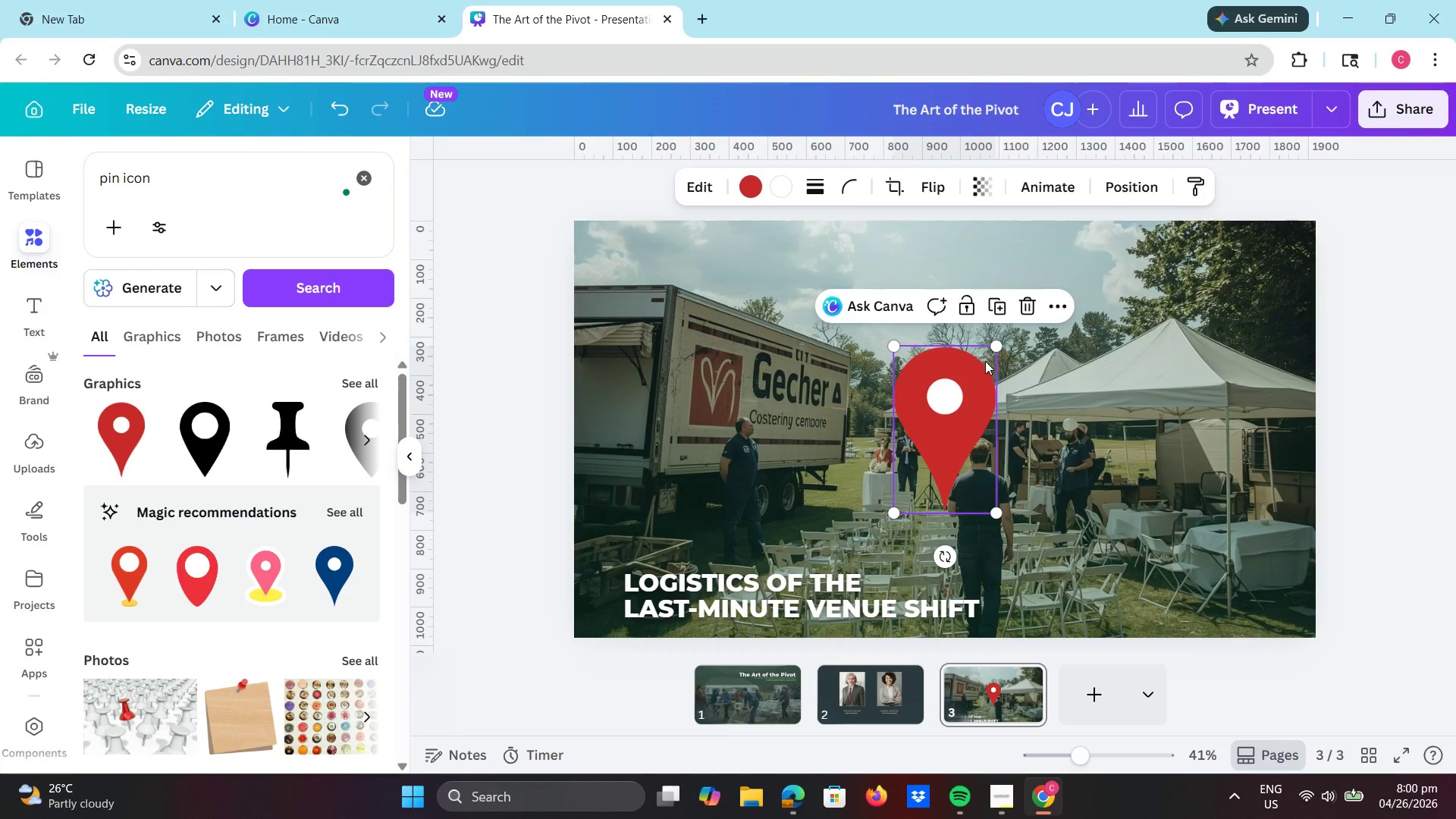 
left_click_drag(start_coordinate=[997, 345], to_coordinate=[924, 403])
 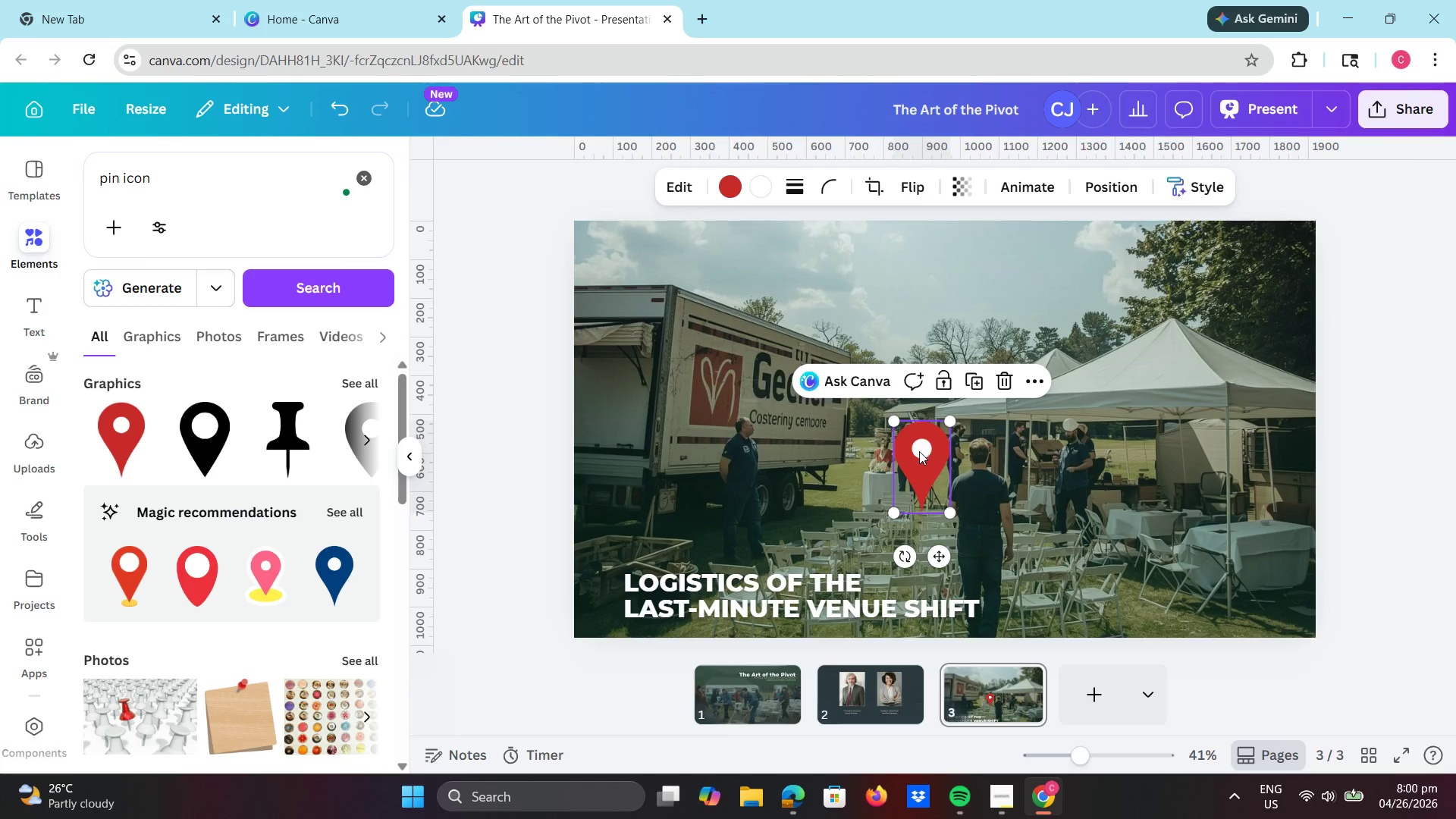 
left_click_drag(start_coordinate=[918, 452], to_coordinate=[609, 562])
 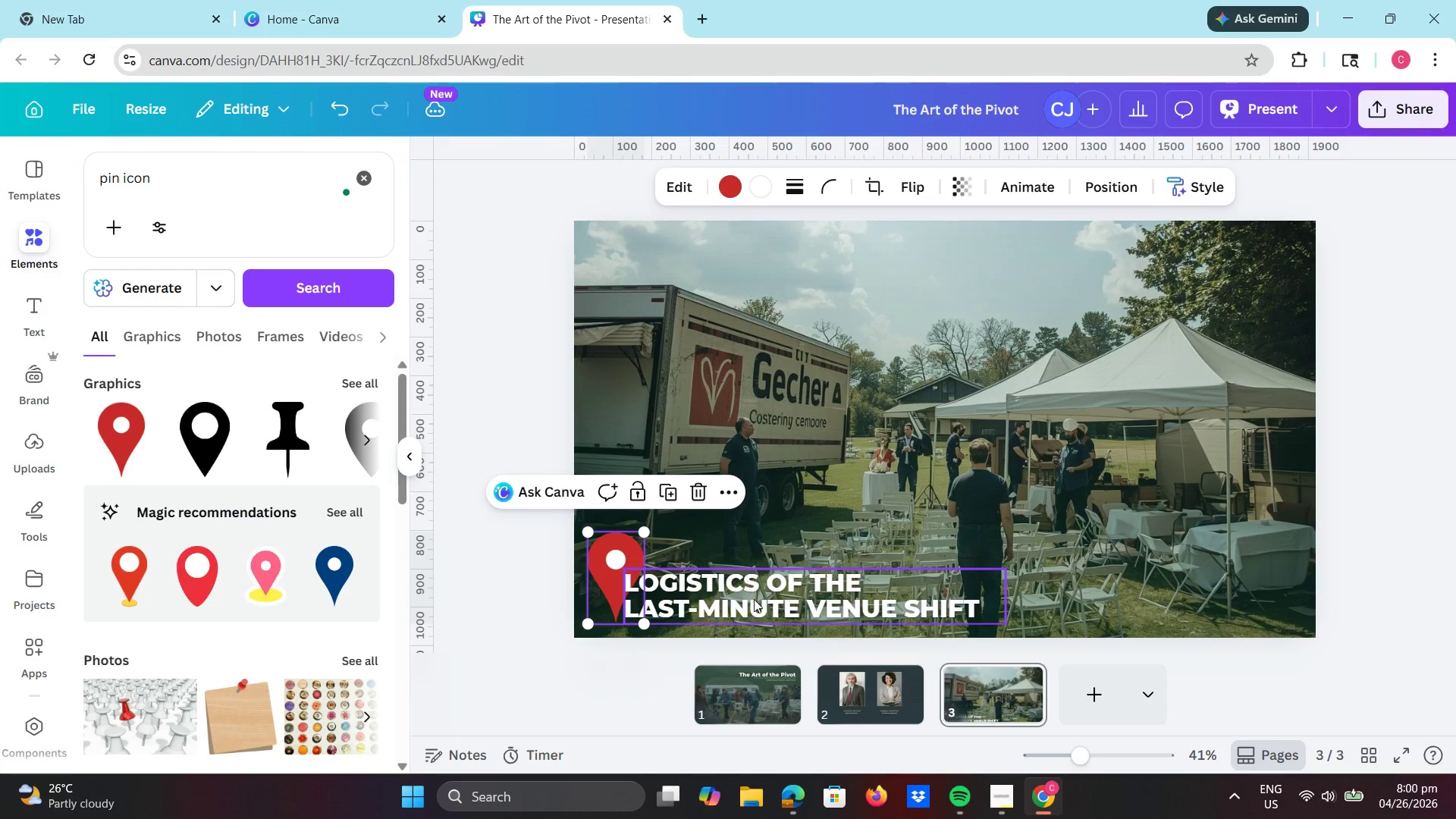 
left_click_drag(start_coordinate=[754, 599], to_coordinate=[784, 588])
 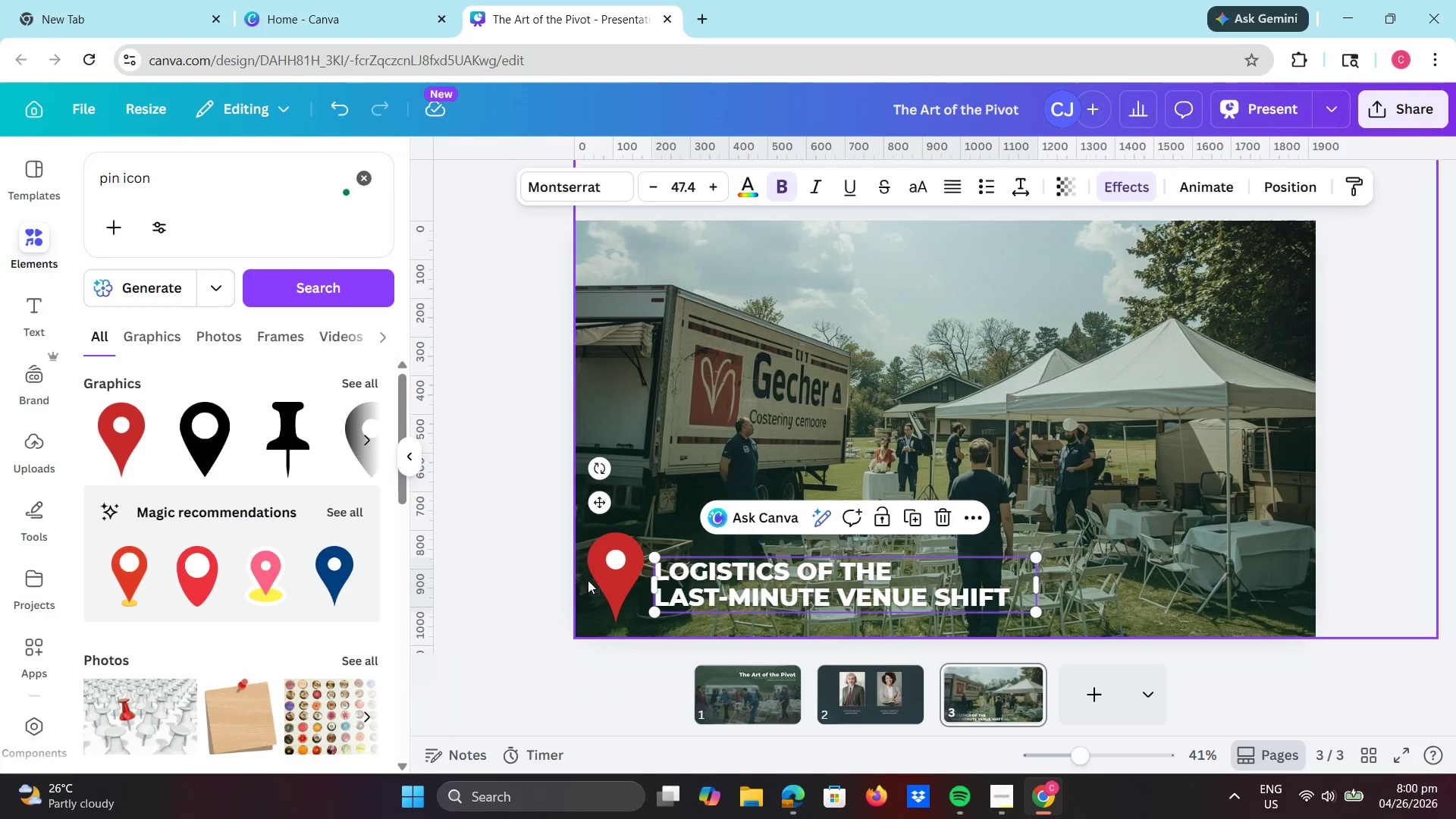 
left_click([606, 573])
 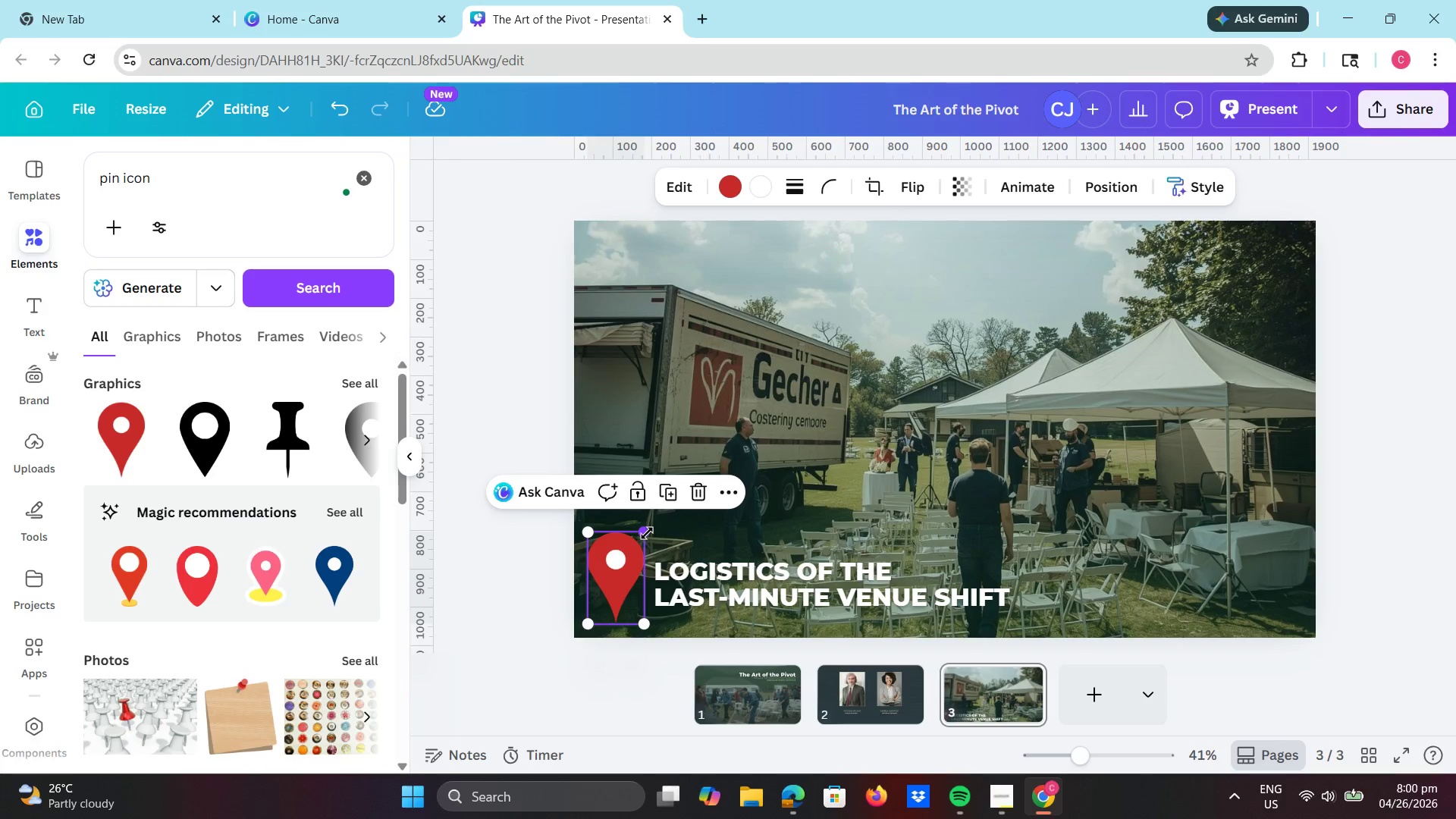 
left_click_drag(start_coordinate=[647, 532], to_coordinate=[629, 558])
 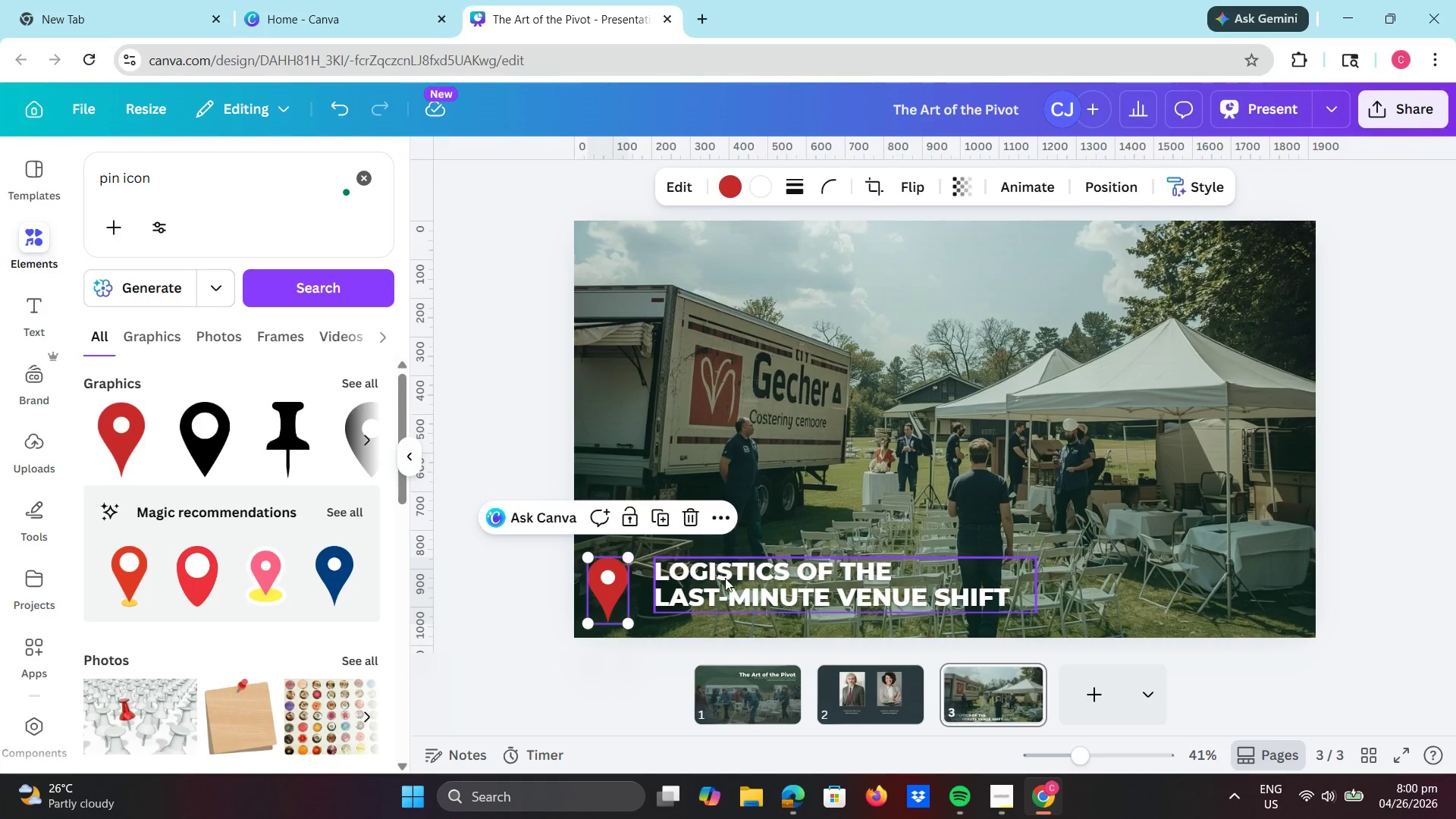 
left_click_drag(start_coordinate=[725, 578], to_coordinate=[709, 590])
 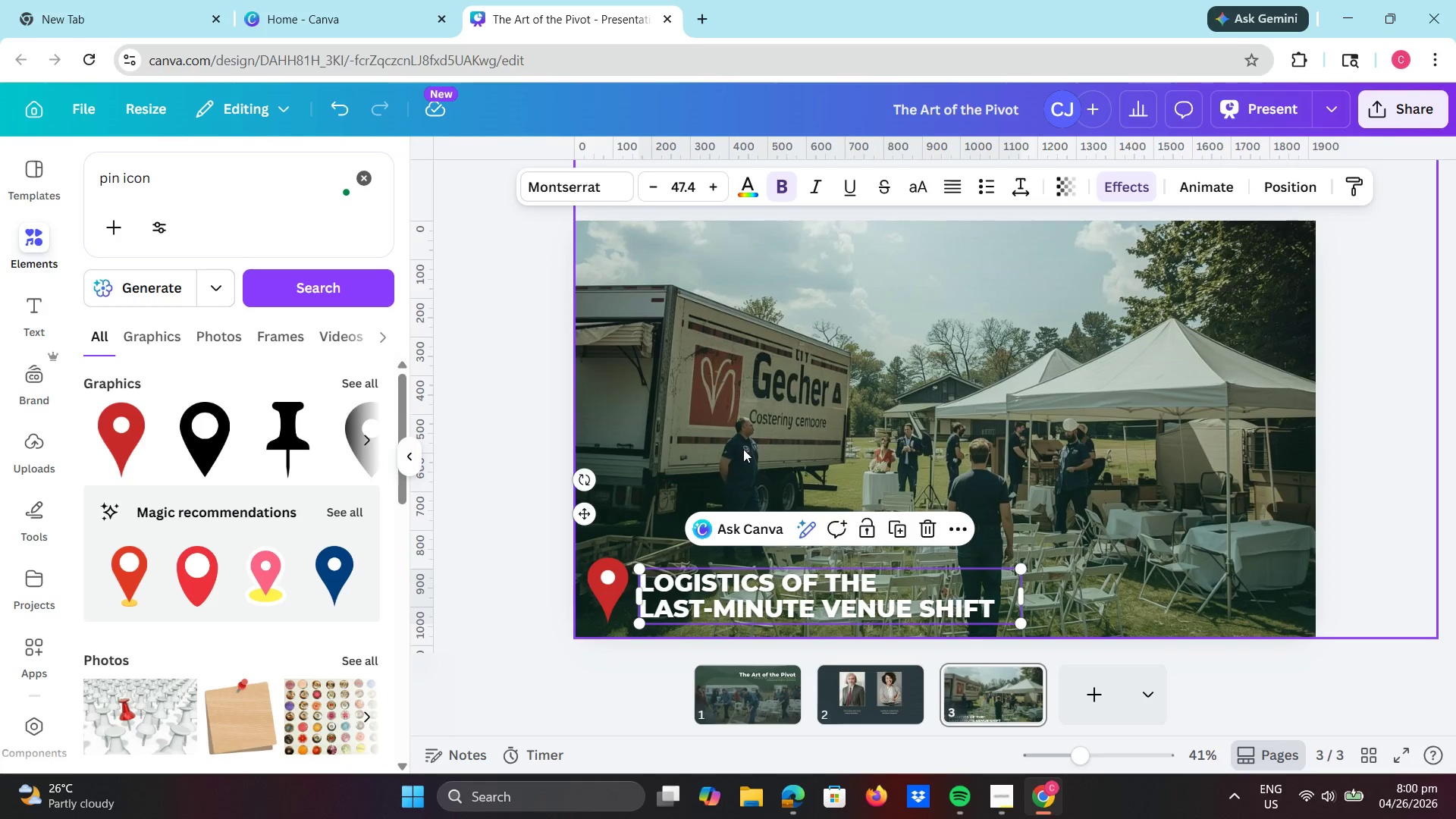 
left_click([742, 443])
 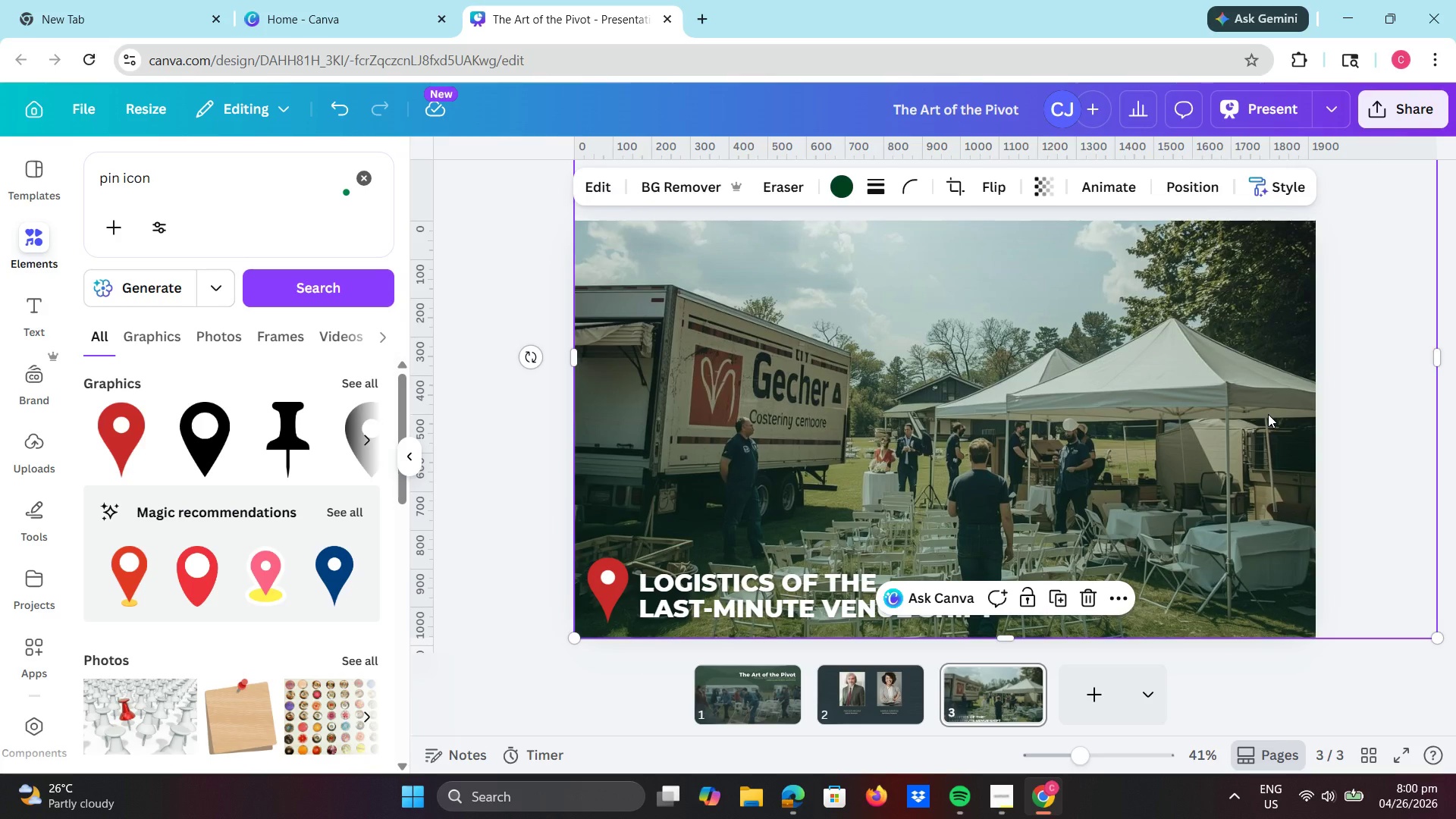 
wait(8.02)
 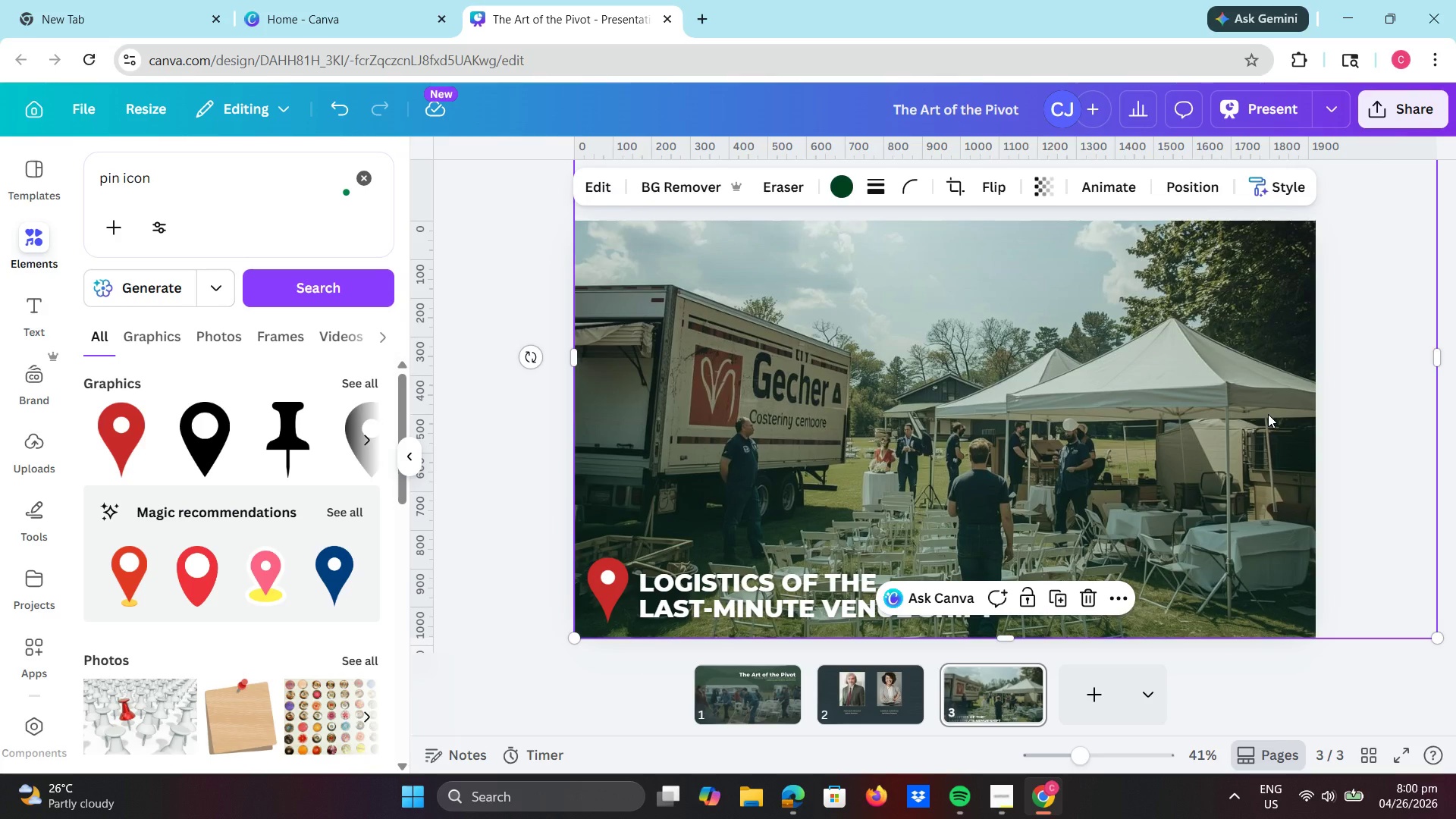 
left_click([1403, 325])
 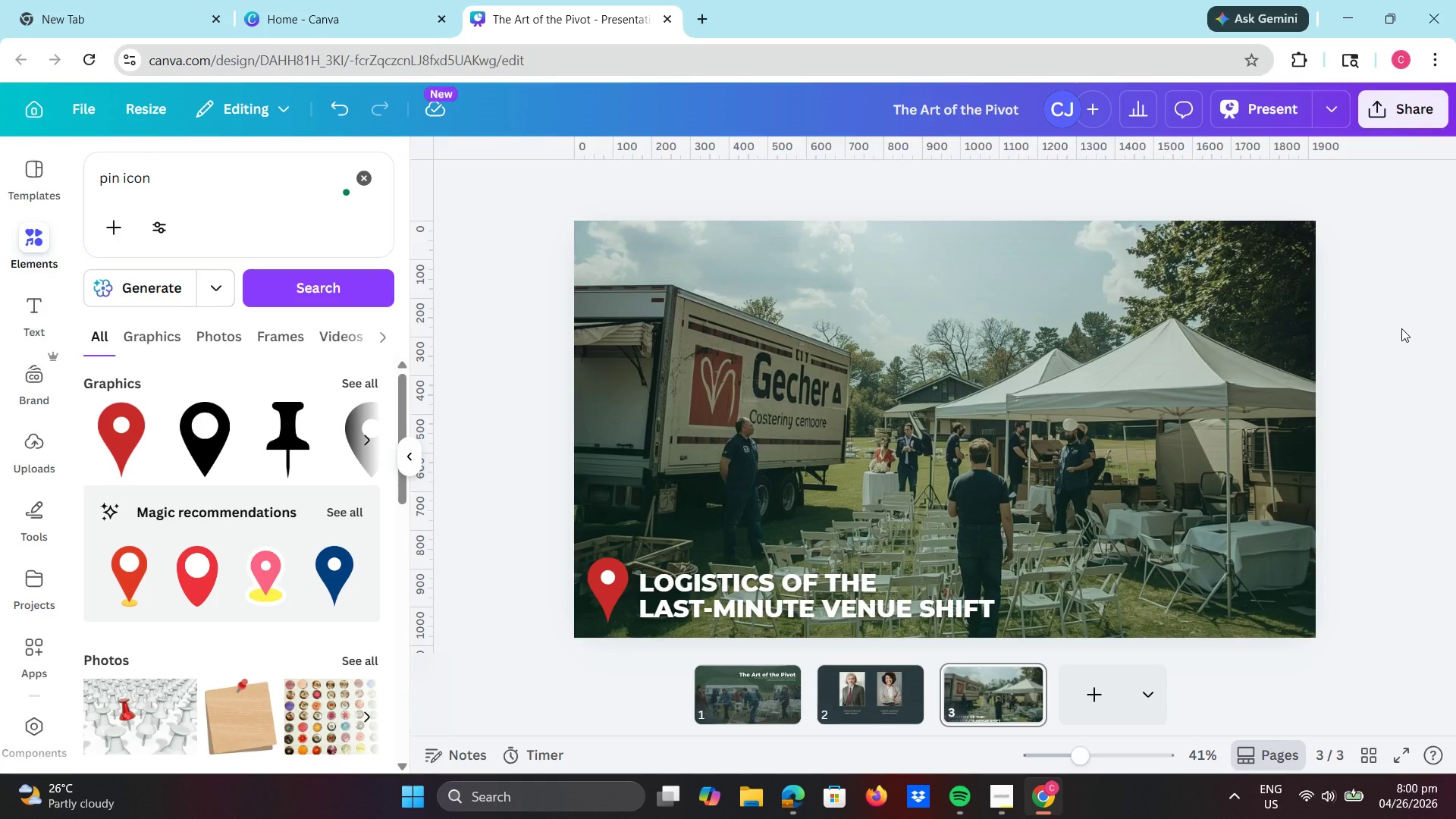 
wait(5.33)
 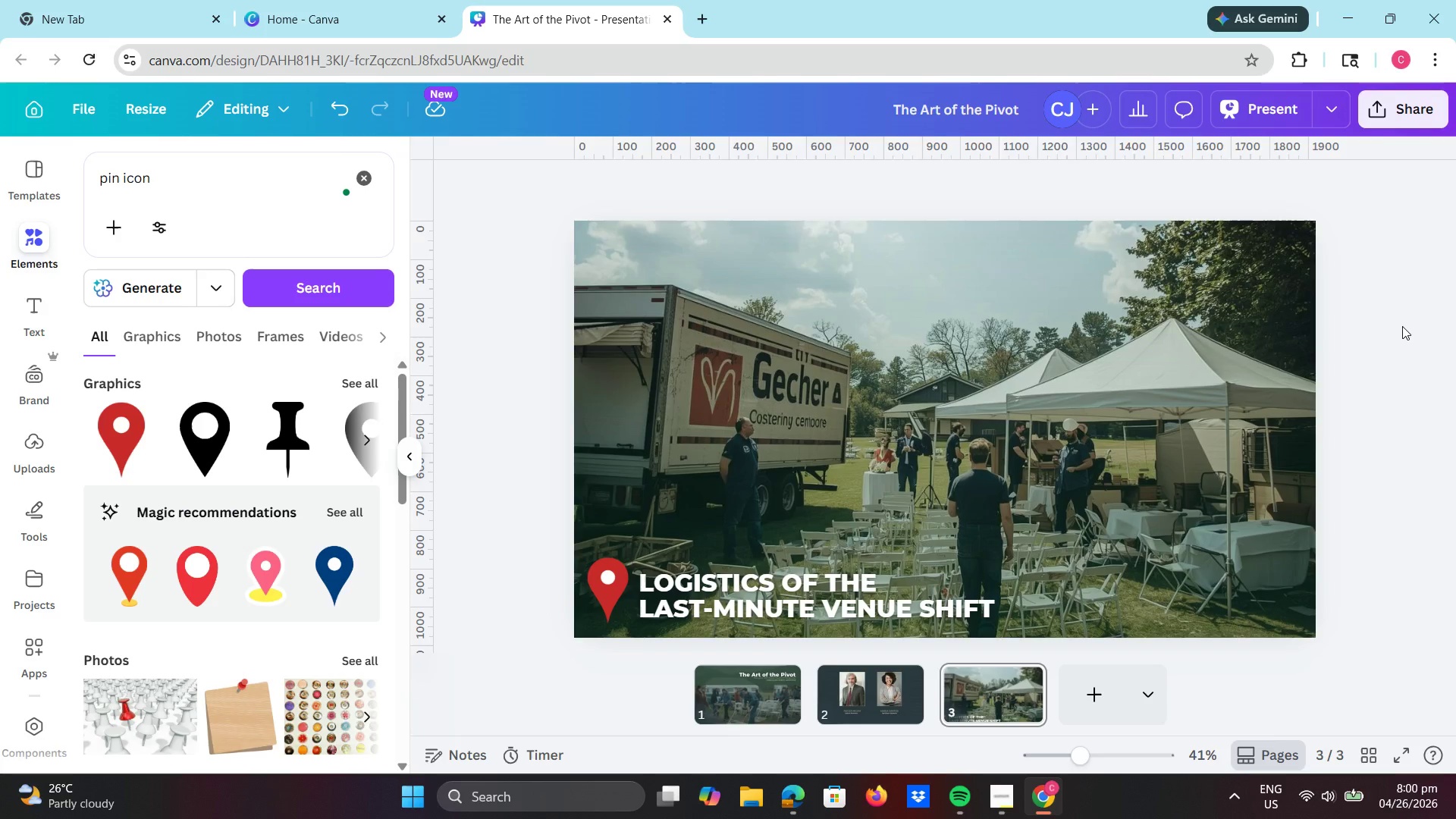 
left_click([916, 611])
 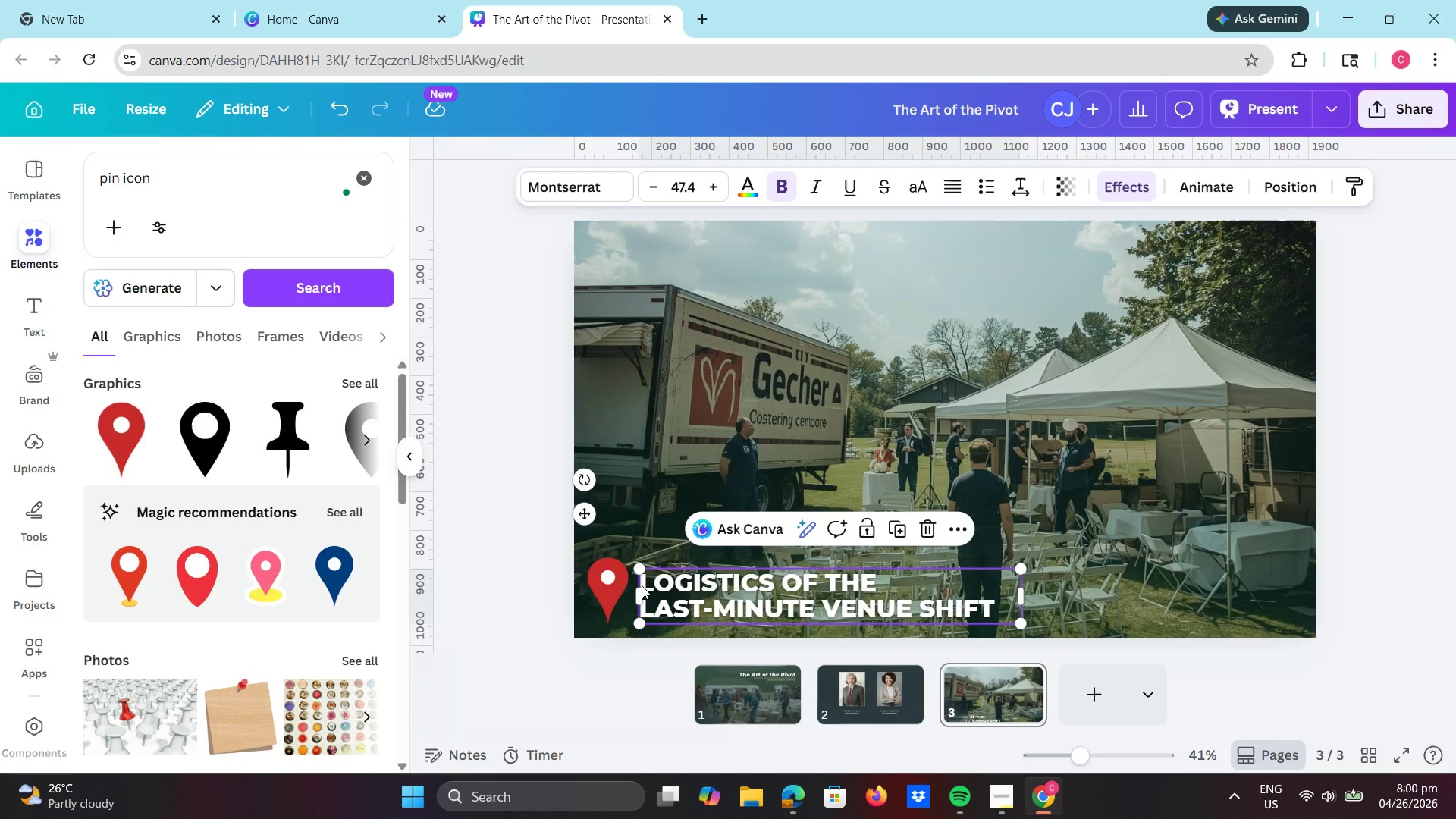 
left_click([595, 580])
 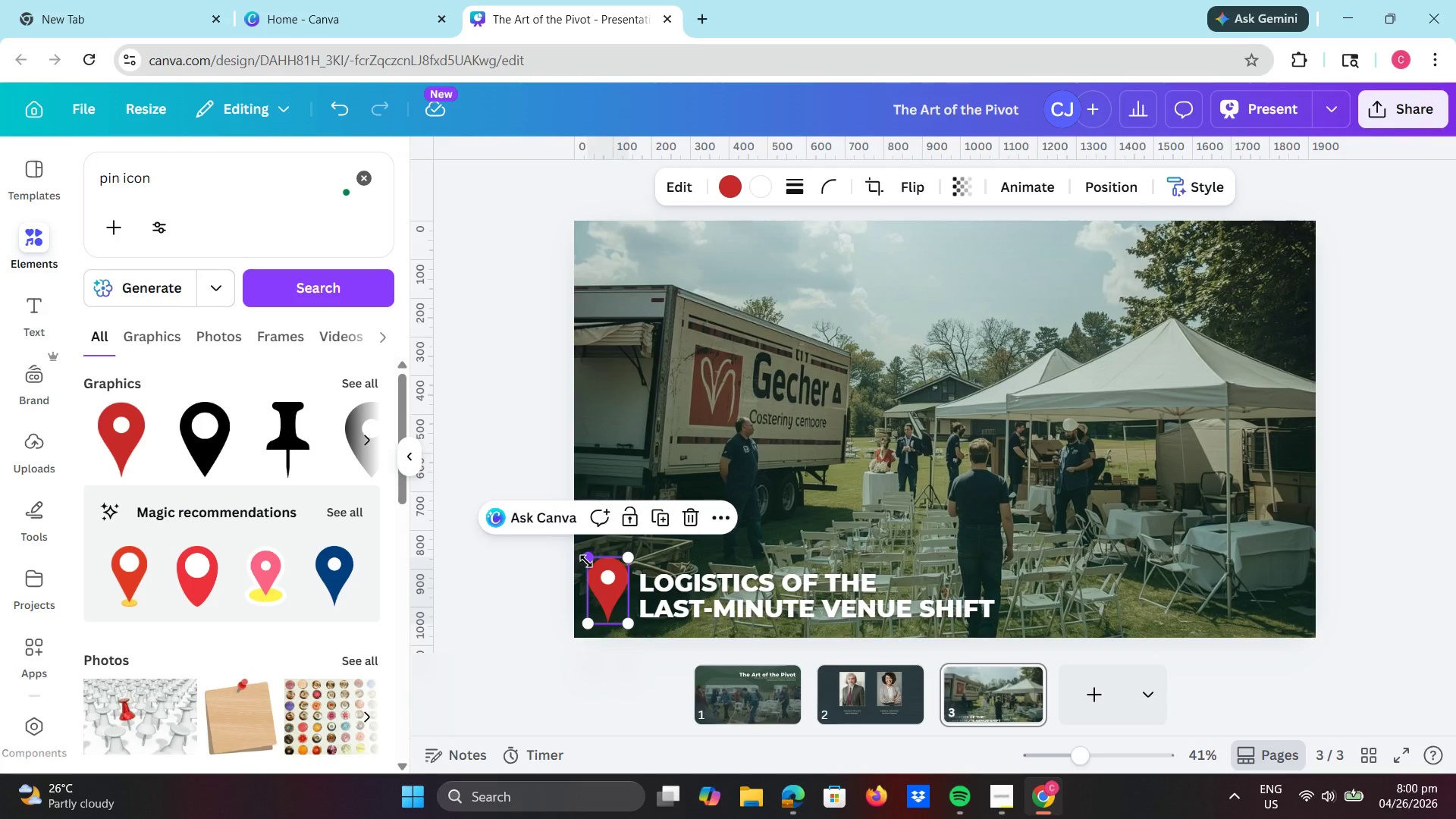 
left_click_drag(start_coordinate=[586, 561], to_coordinate=[585, 582])
 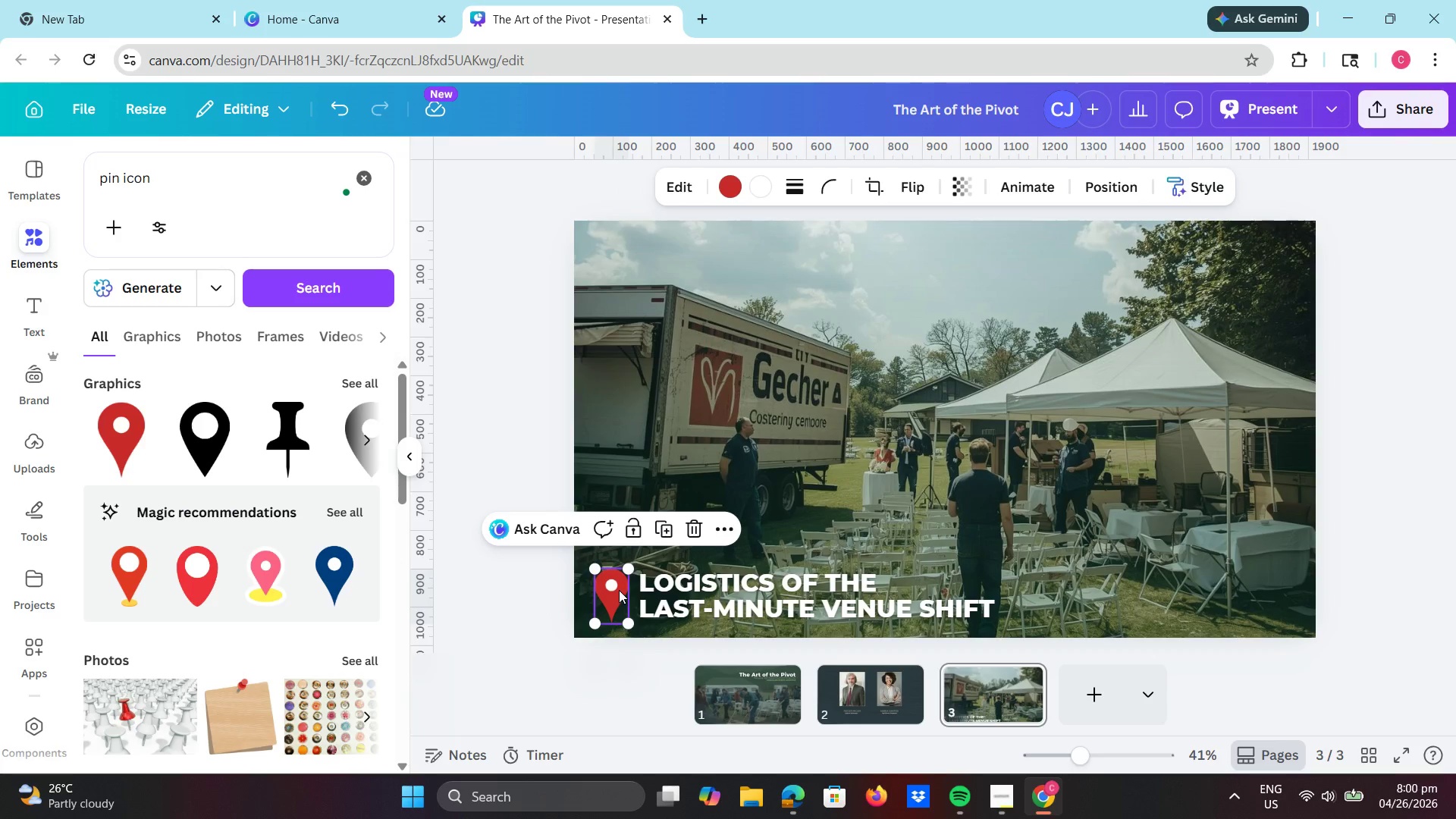 
left_click_drag(start_coordinate=[619, 590], to_coordinate=[613, 588])
 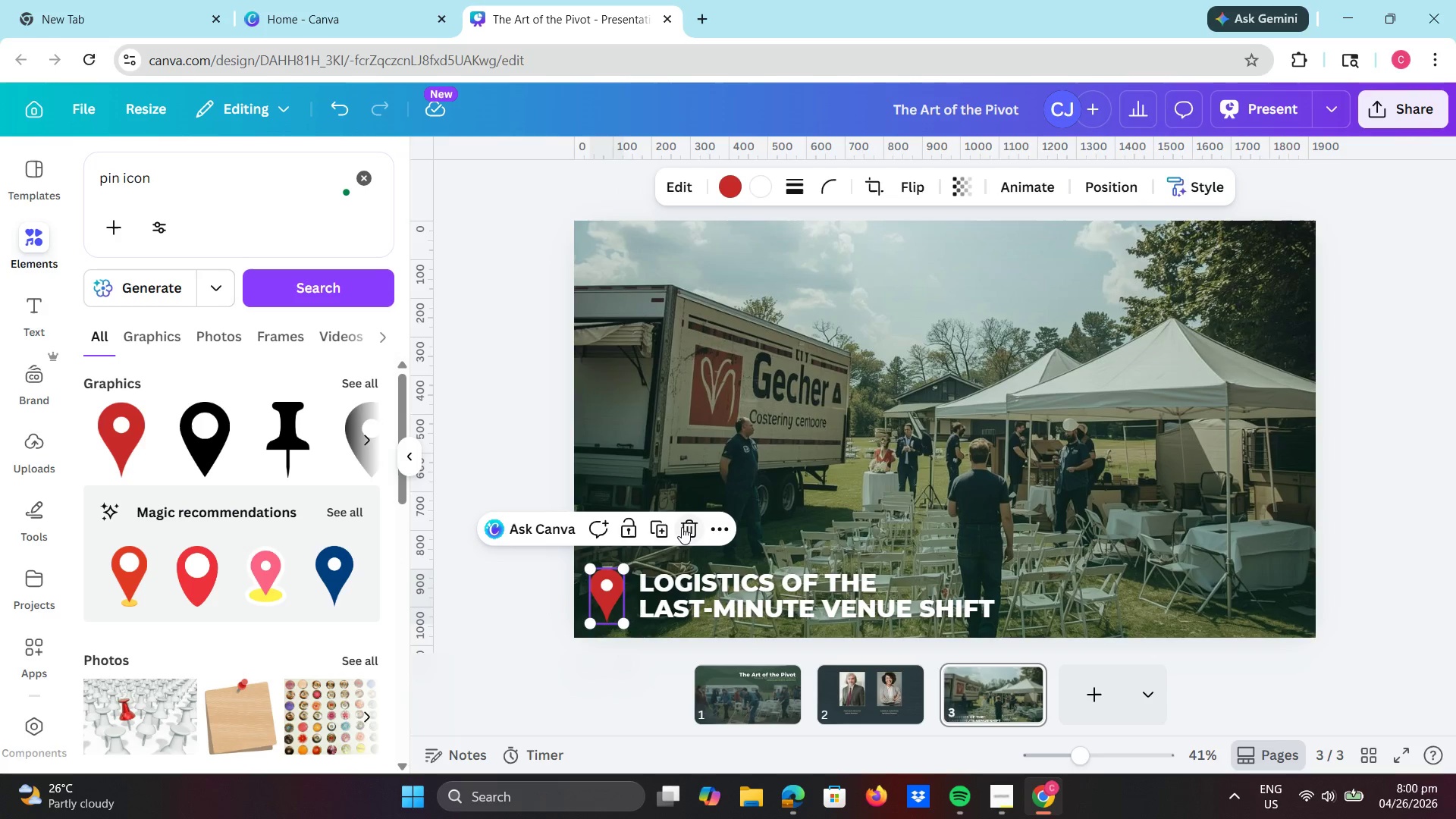 
left_click([684, 529])
 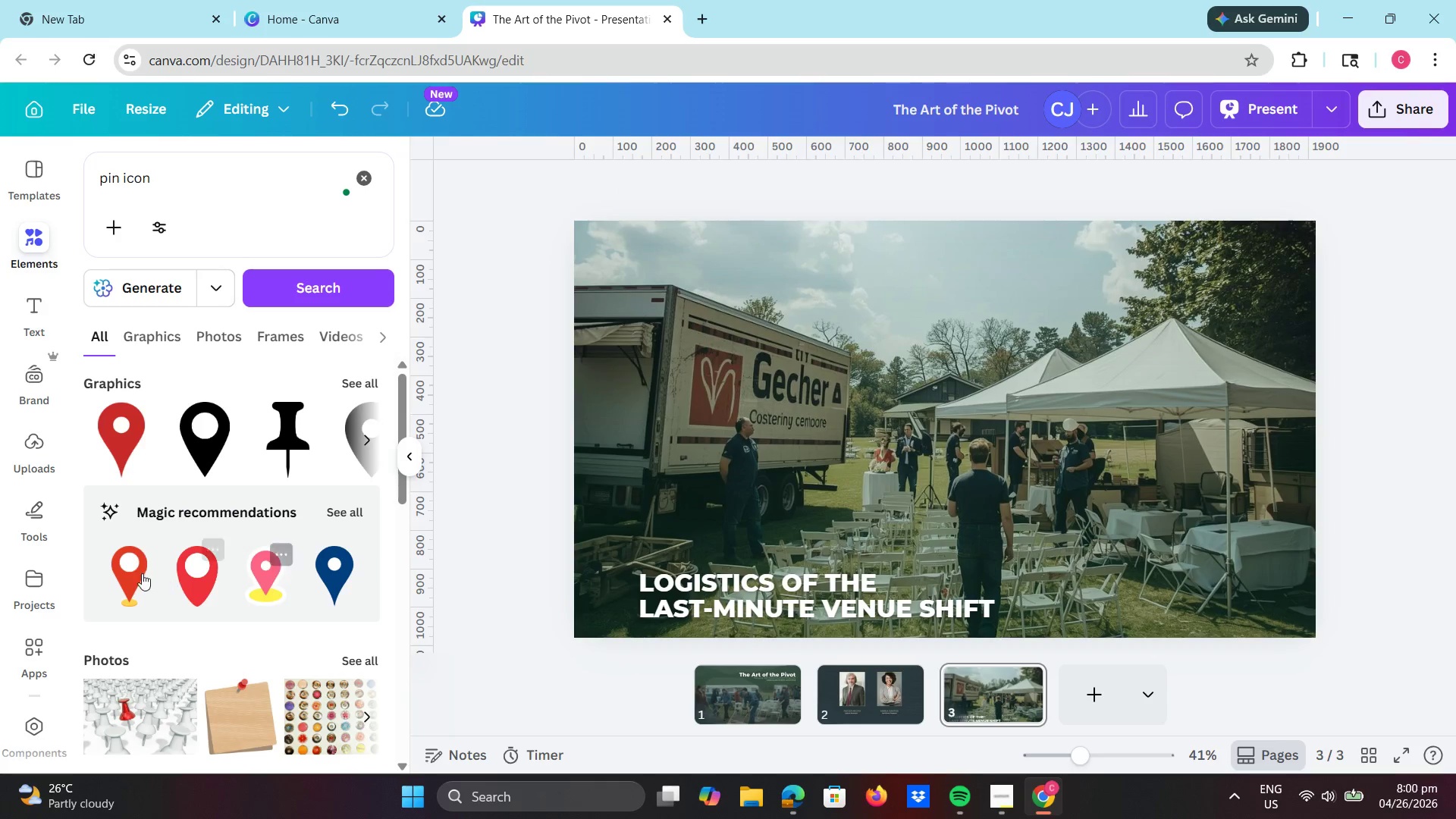 
left_click([140, 573])
 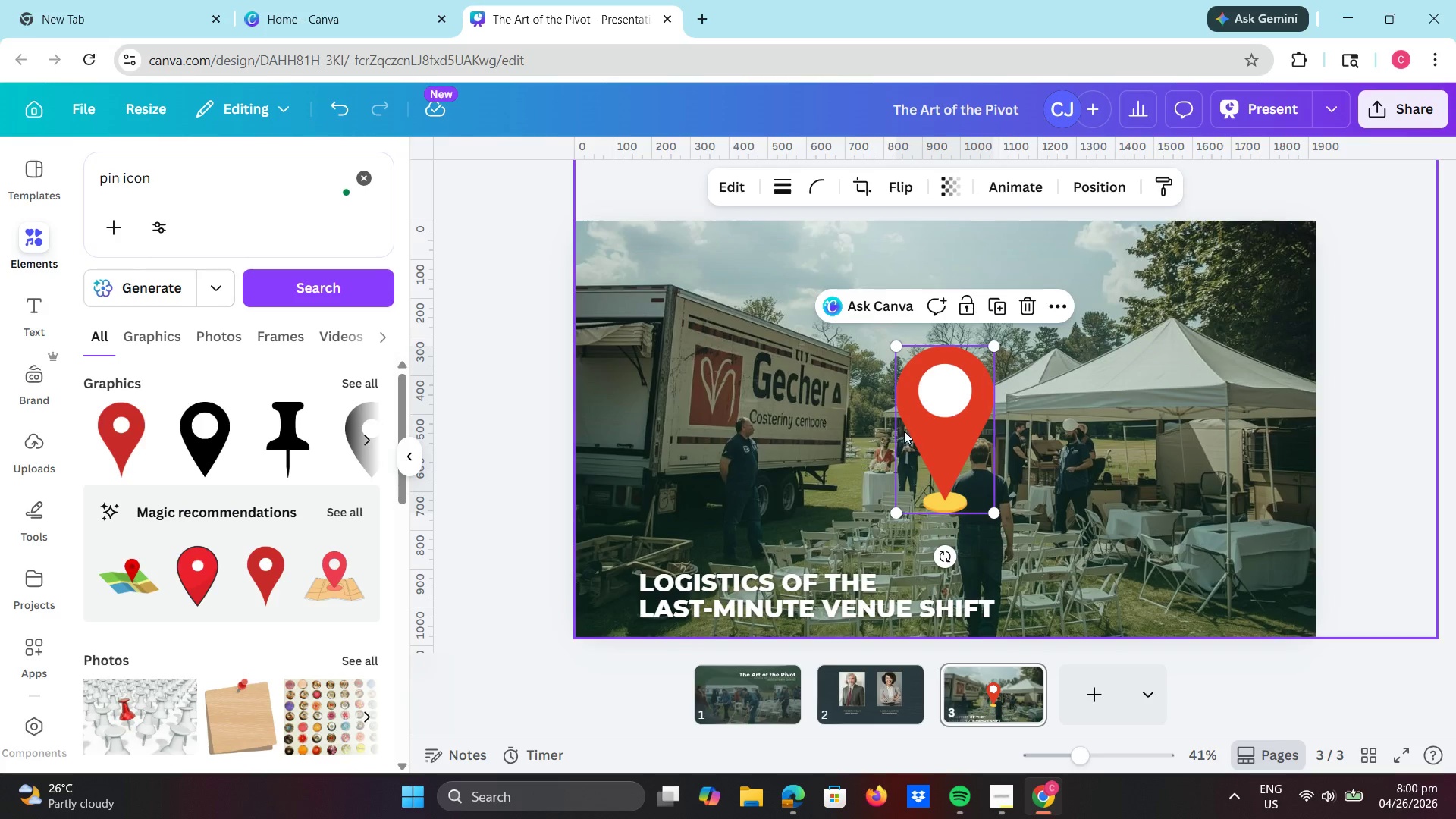 
left_click_drag(start_coordinate=[943, 403], to_coordinate=[710, 479])
 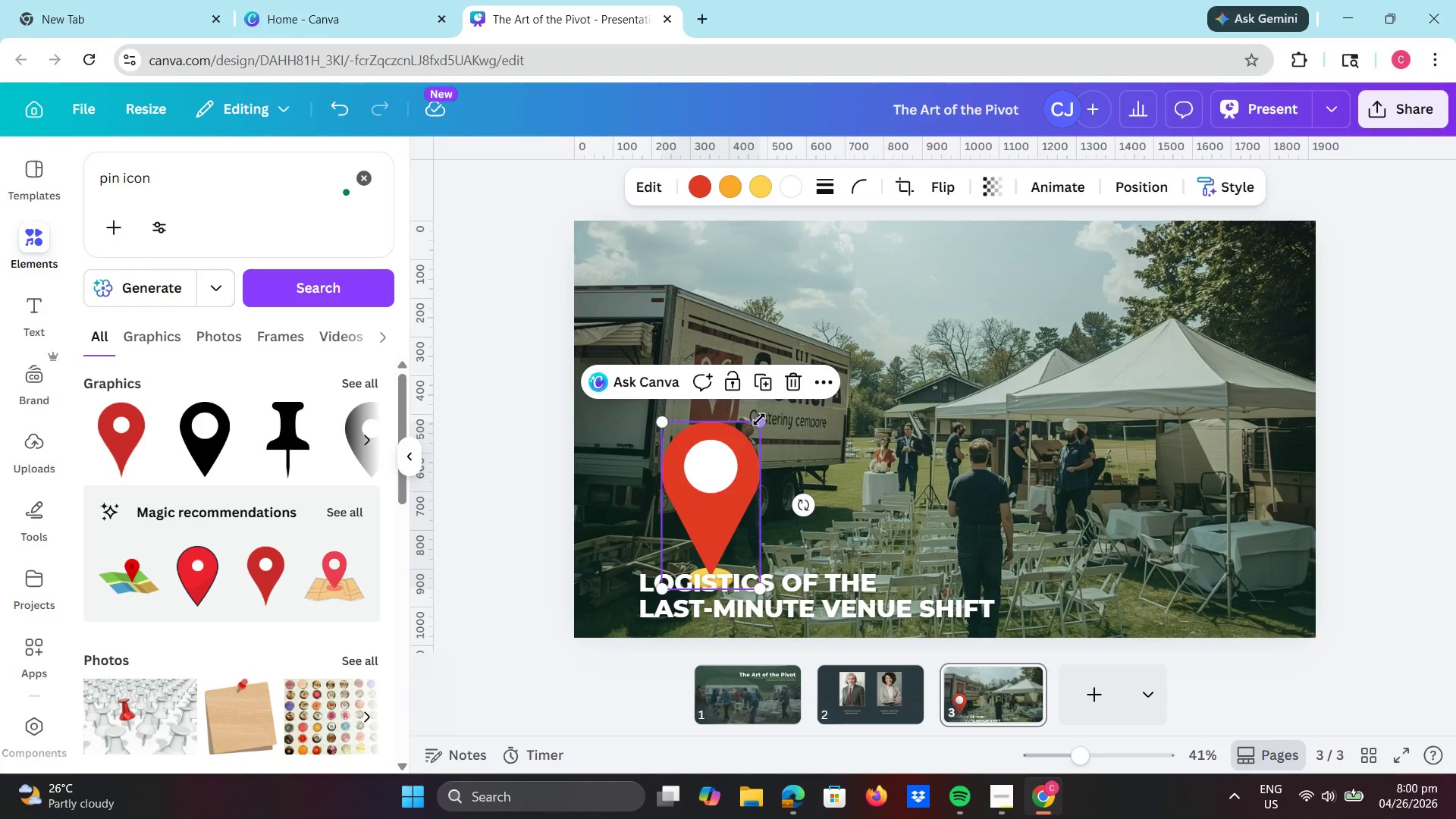 
left_click_drag(start_coordinate=[759, 419], to_coordinate=[686, 508])
 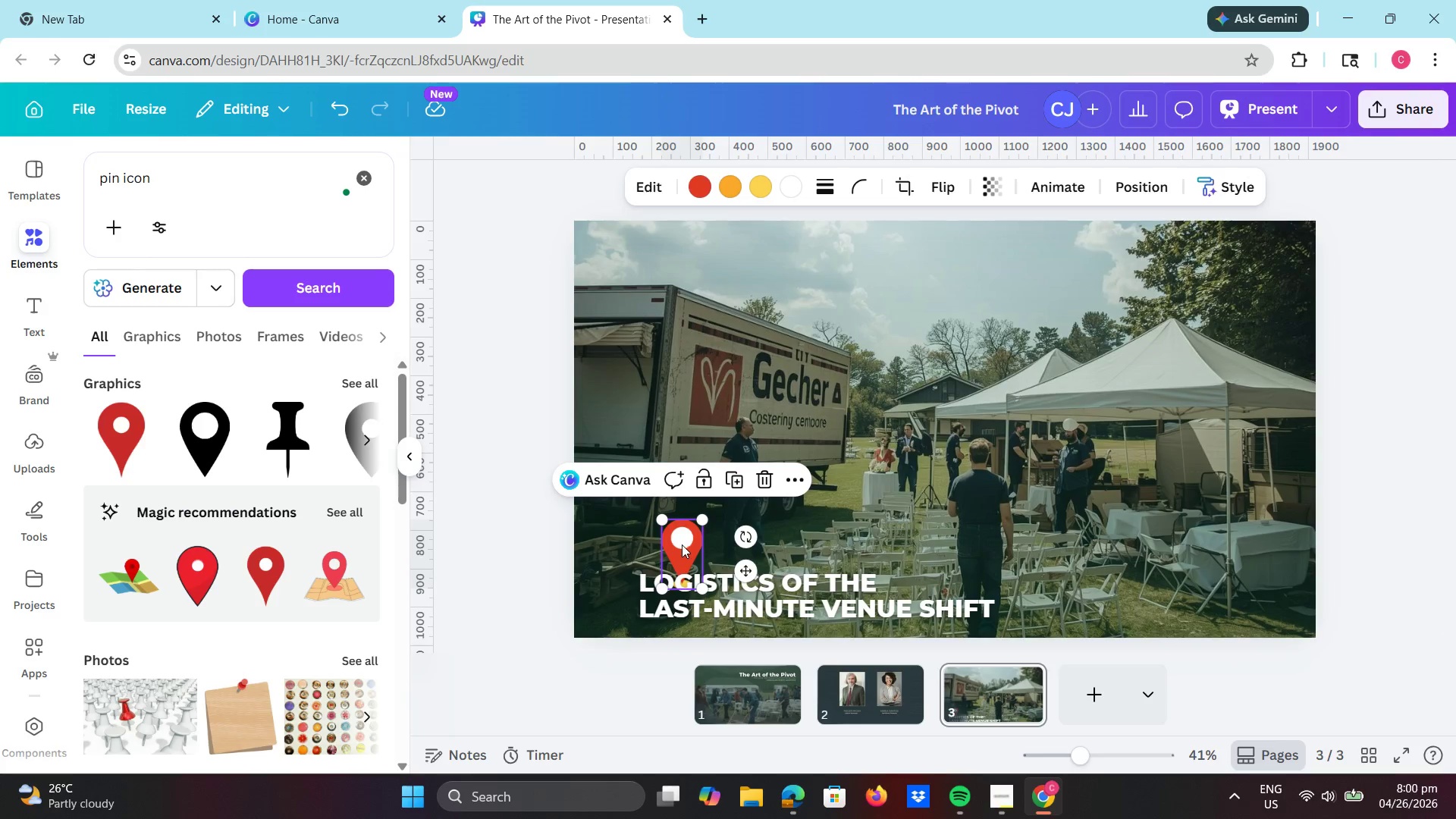 
left_click_drag(start_coordinate=[681, 544], to_coordinate=[612, 576])
 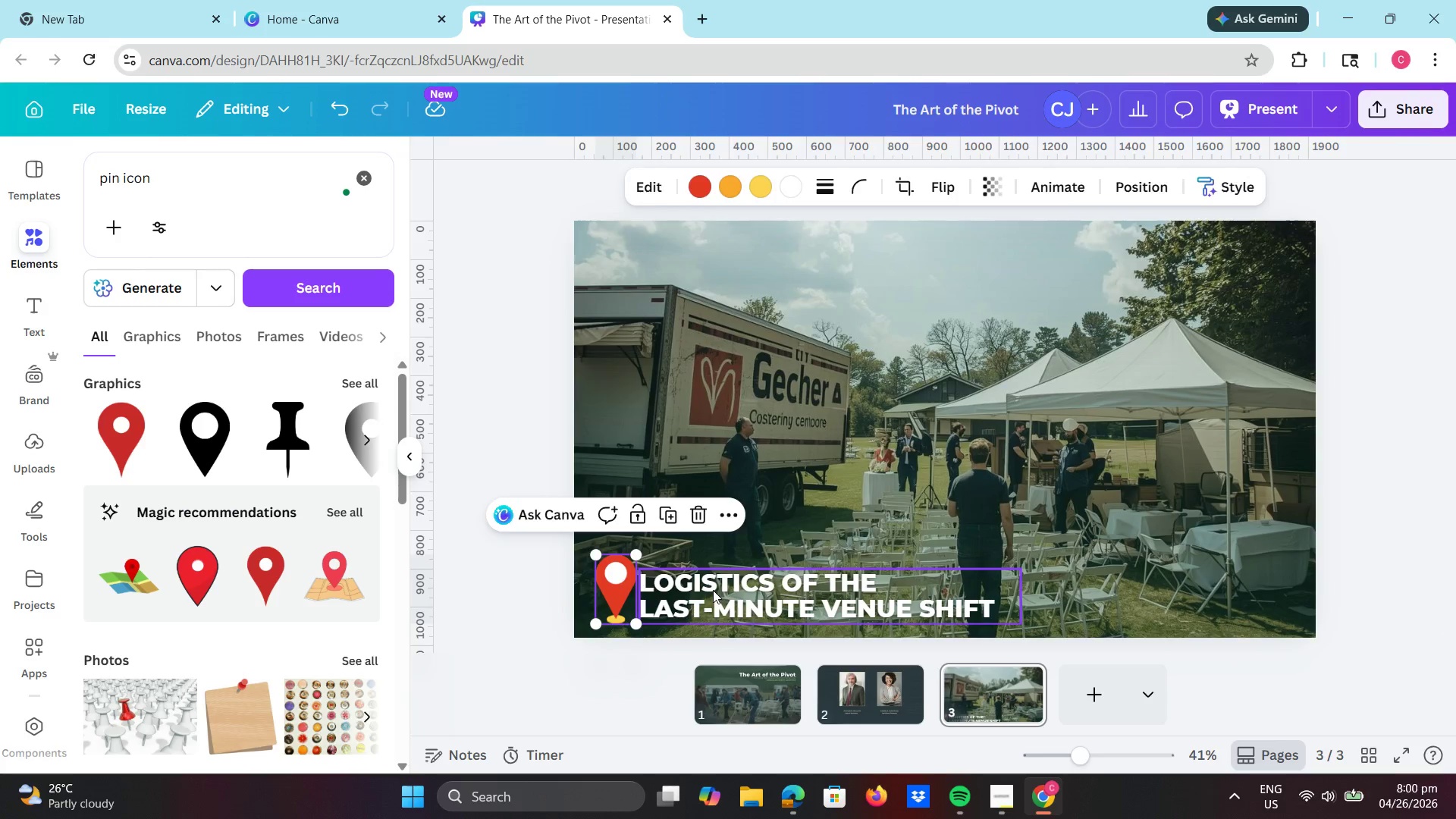 
left_click_drag(start_coordinate=[713, 590], to_coordinate=[720, 588])
 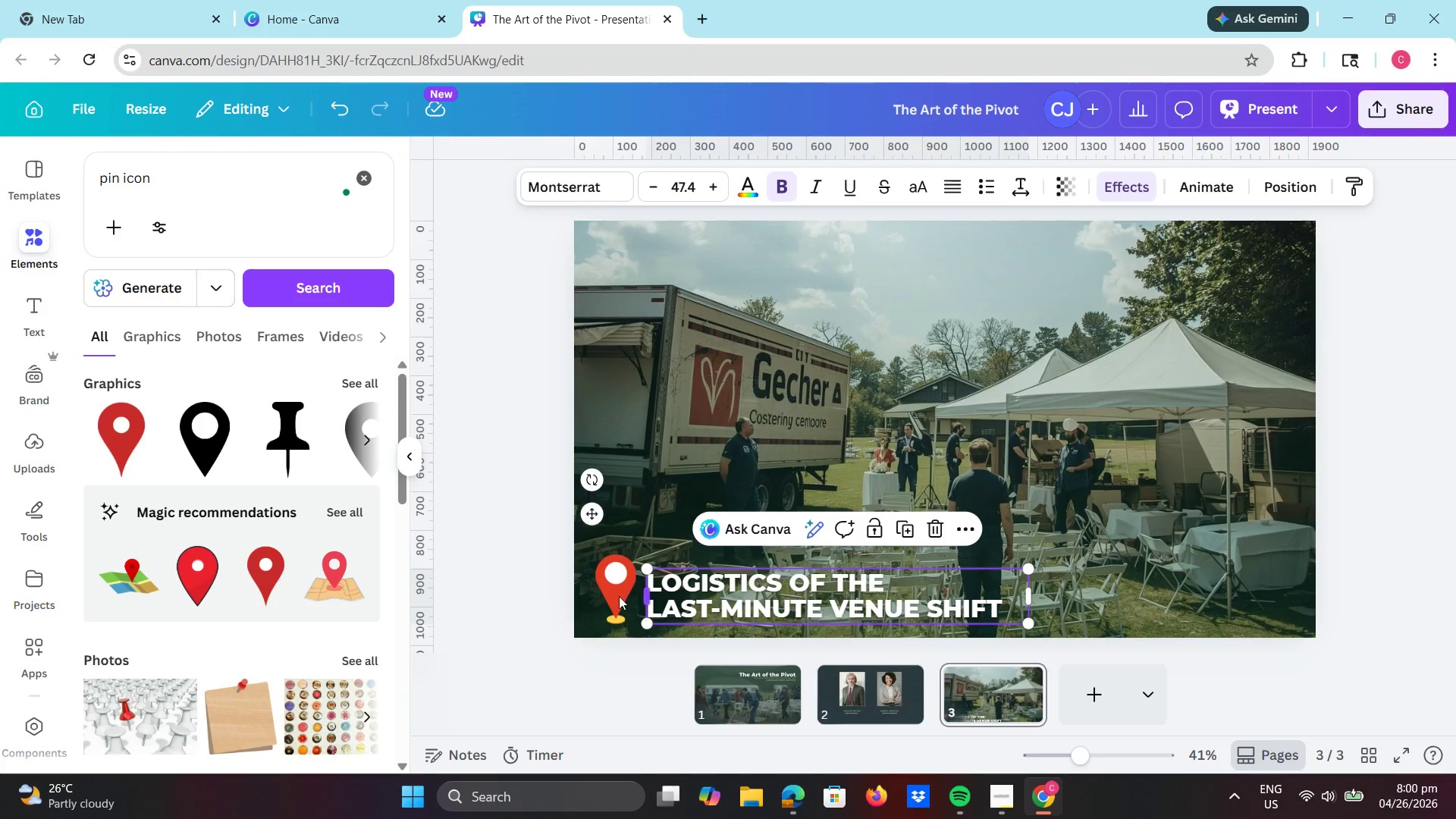 
left_click([616, 593])
 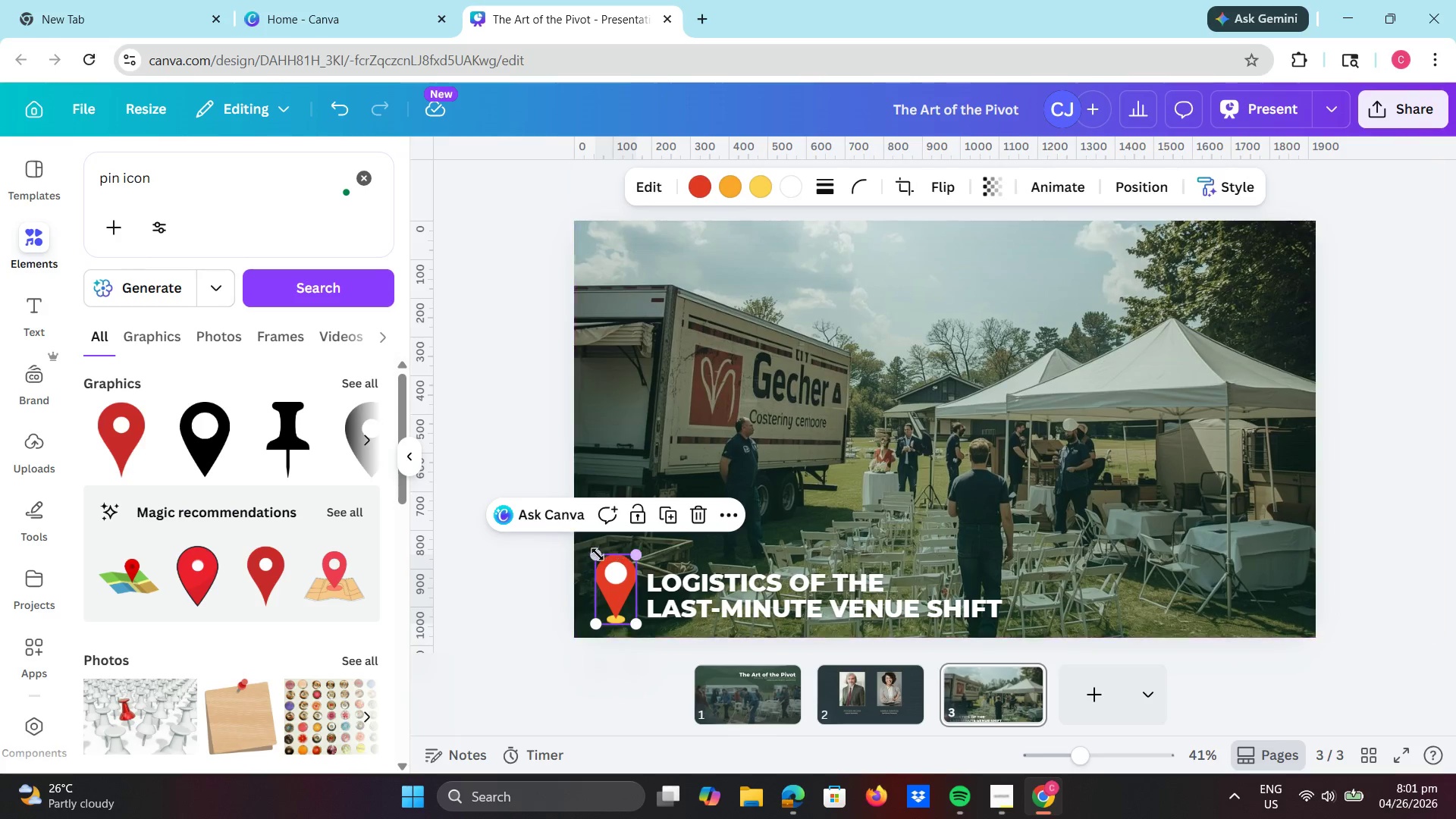 
left_click_drag(start_coordinate=[597, 554], to_coordinate=[596, 573])
 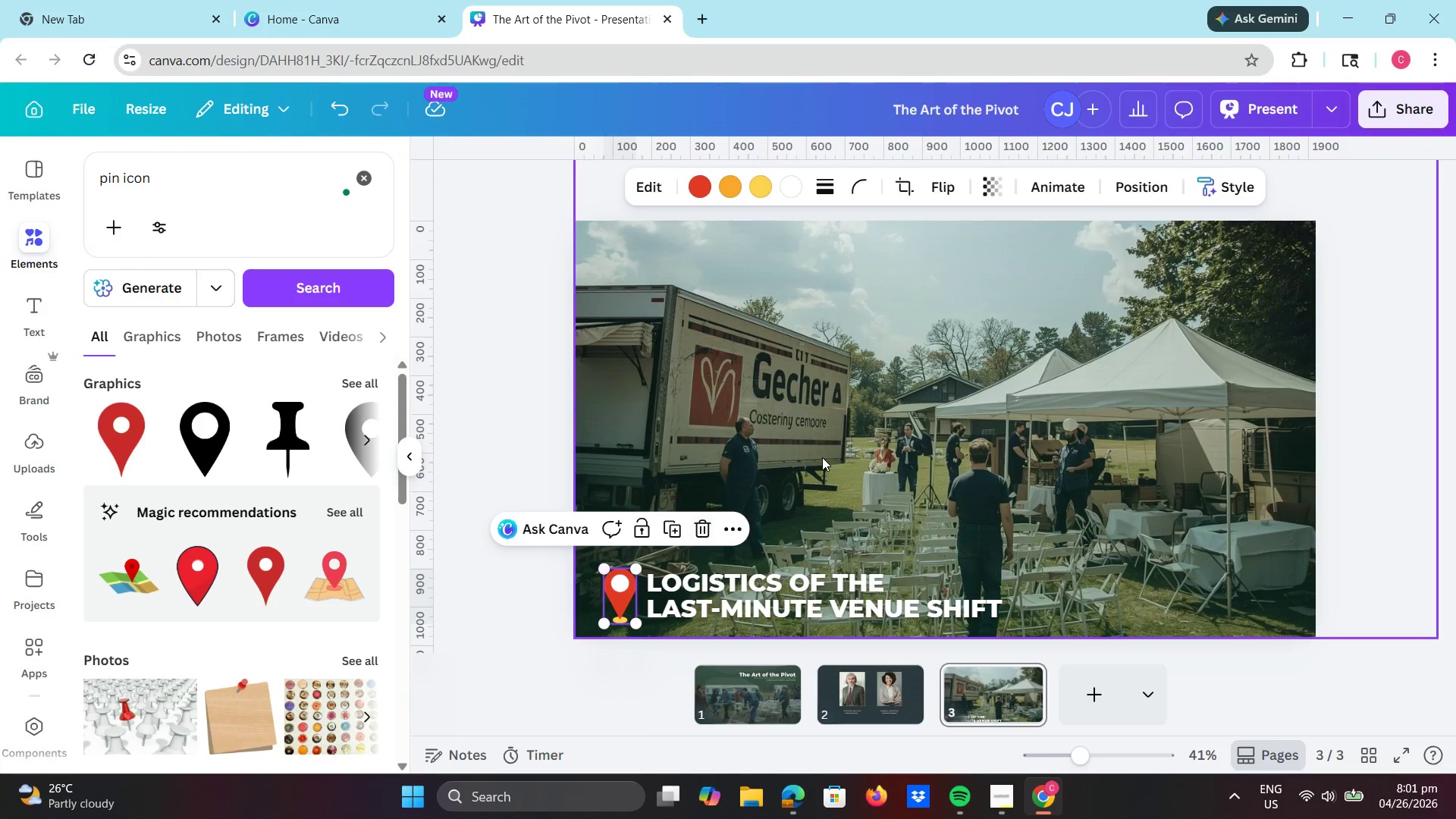 
left_click([822, 457])
 